 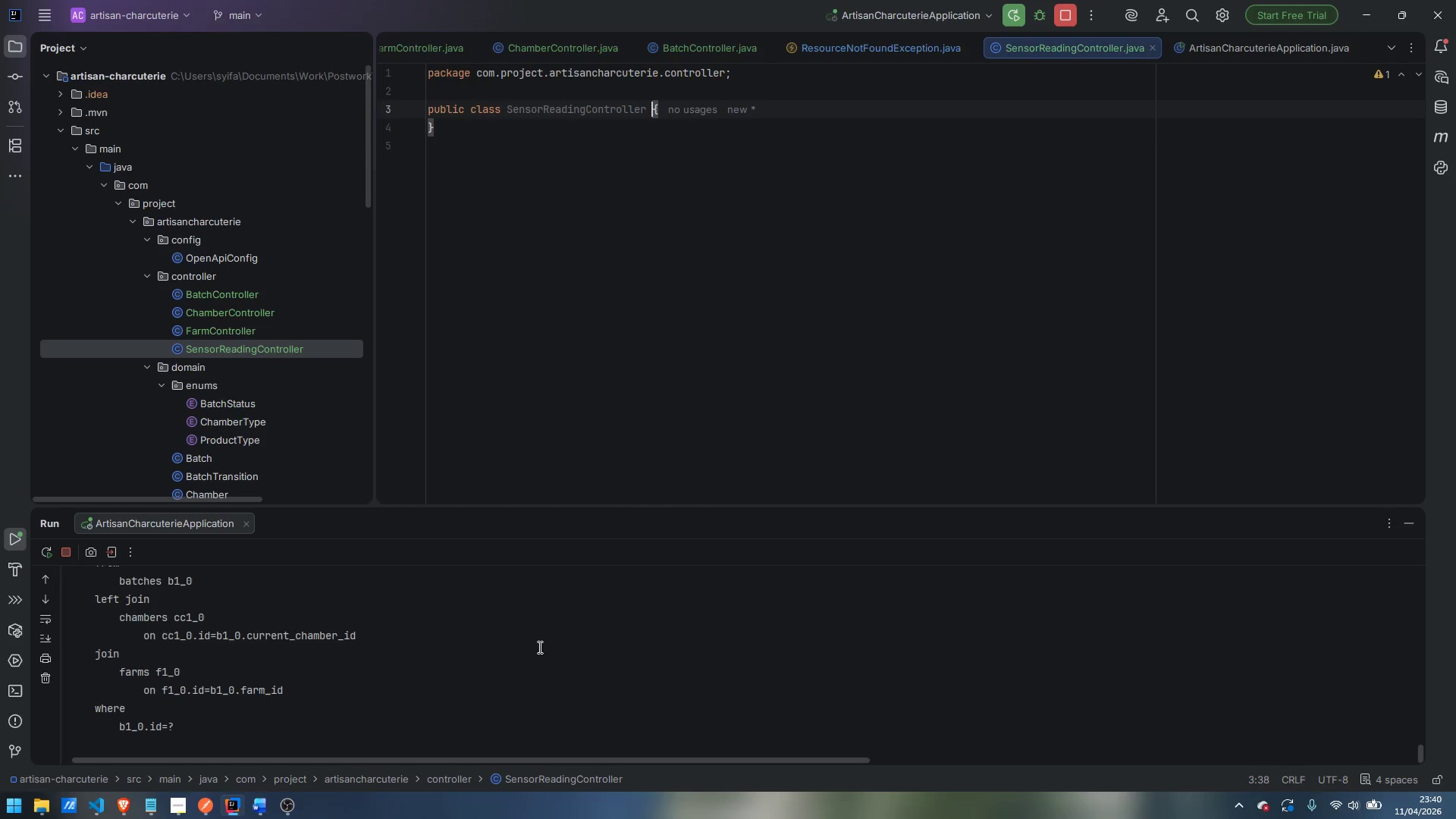 
scroll: coordinate [538, 647], scroll_direction: up, amount: 10.0
 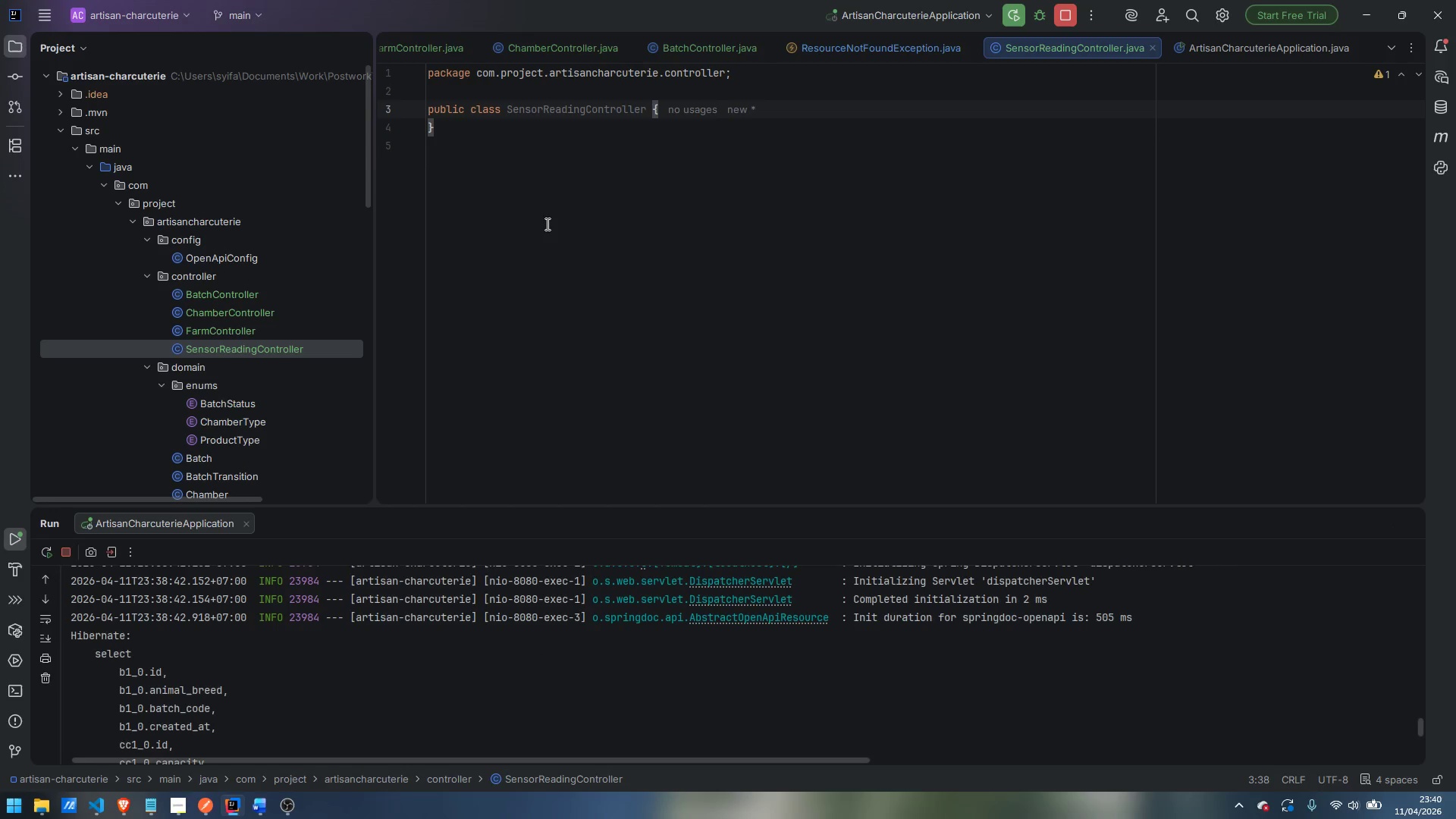 
wait(23.88)
 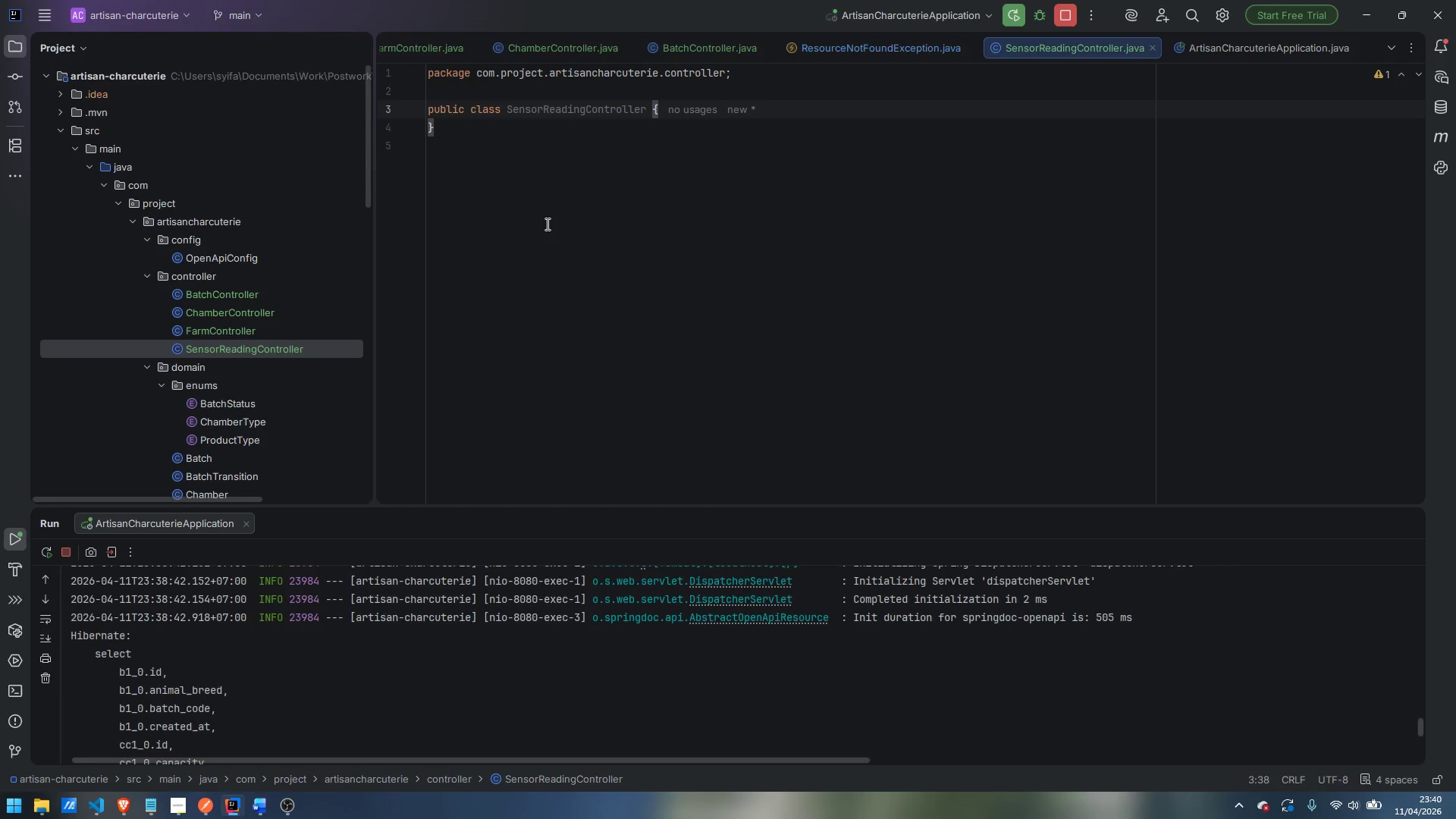 
key(ArrowUp)
 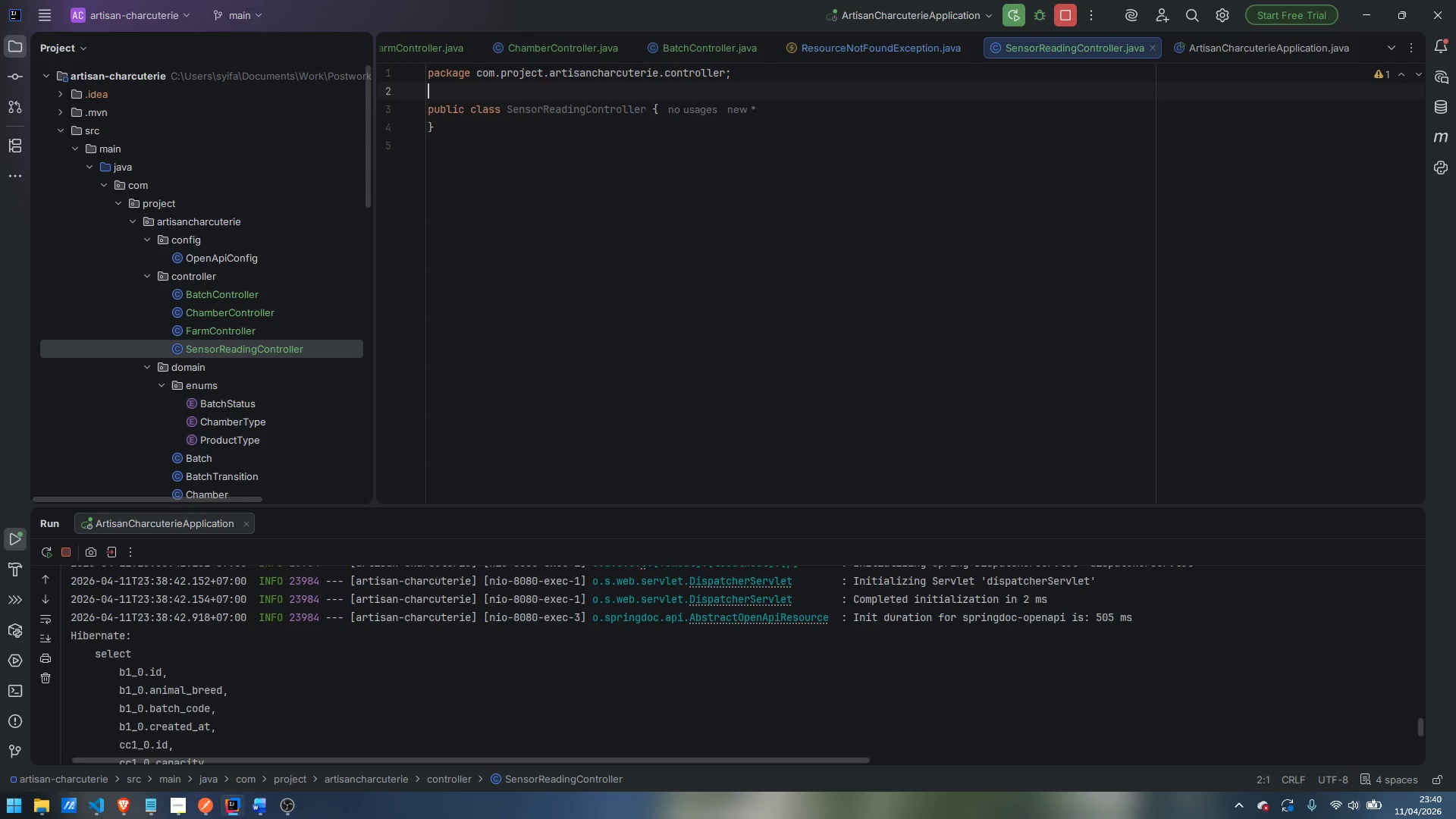 
key(Enter)
 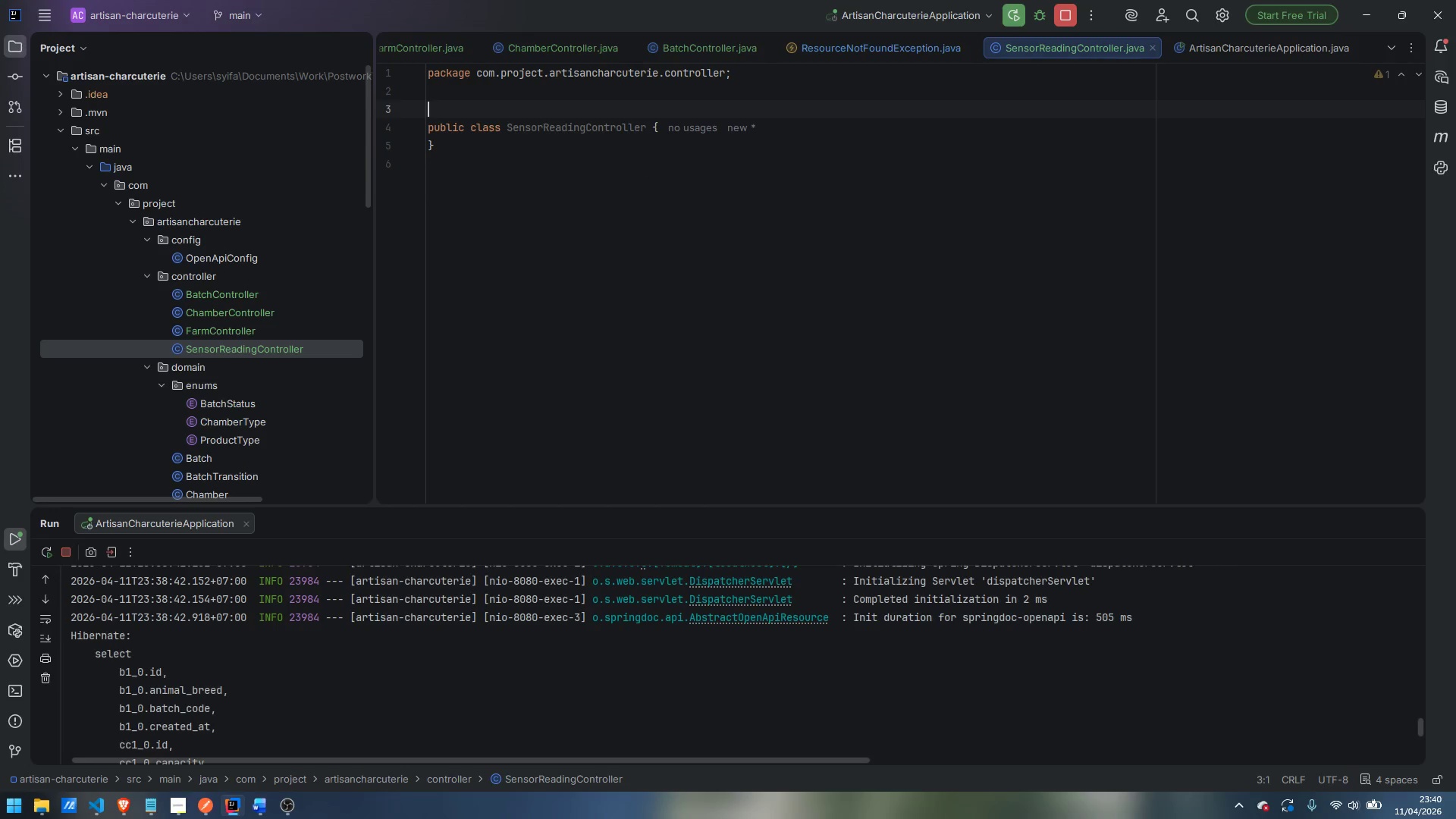 
type(@RestController)
 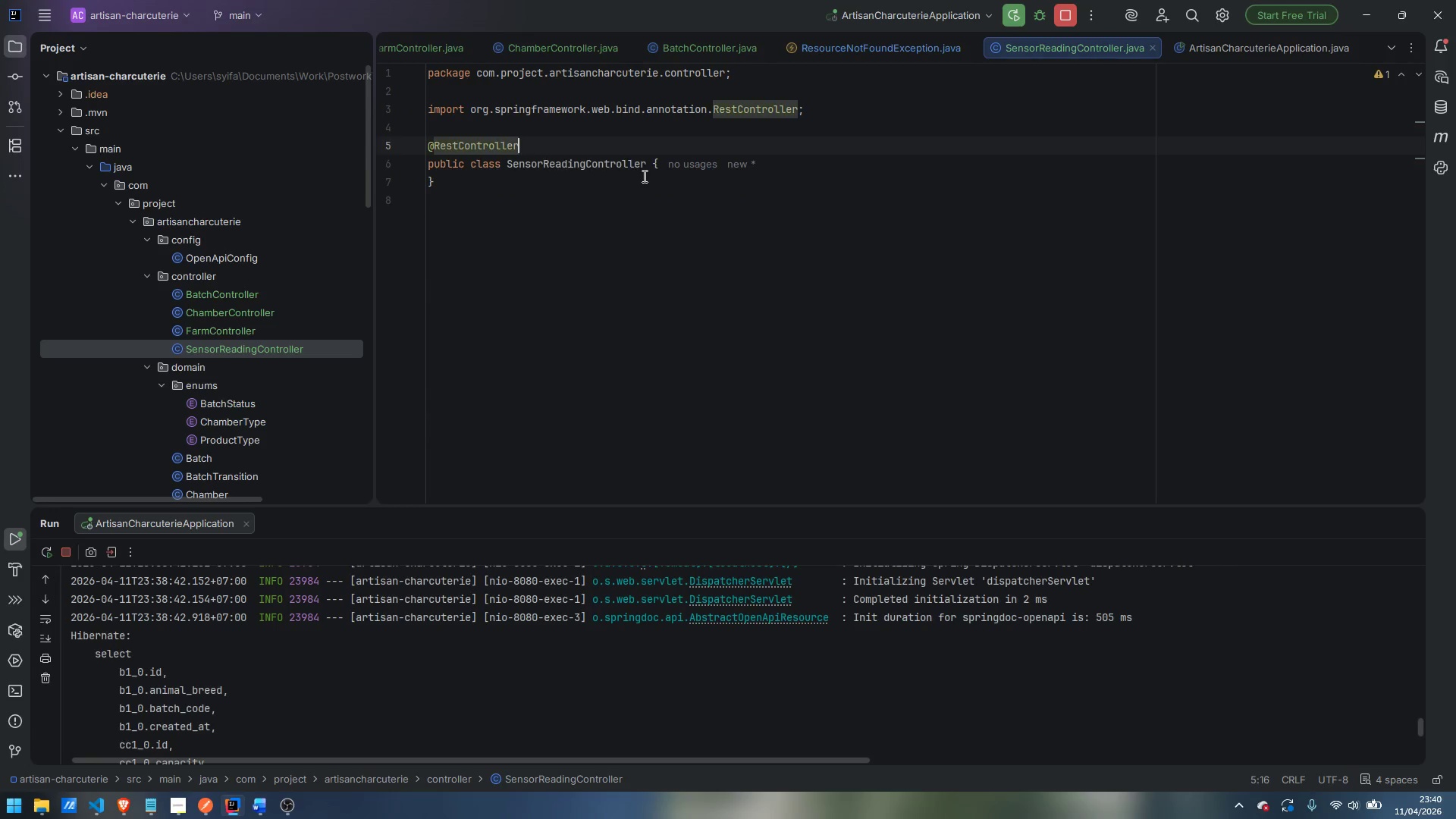 
 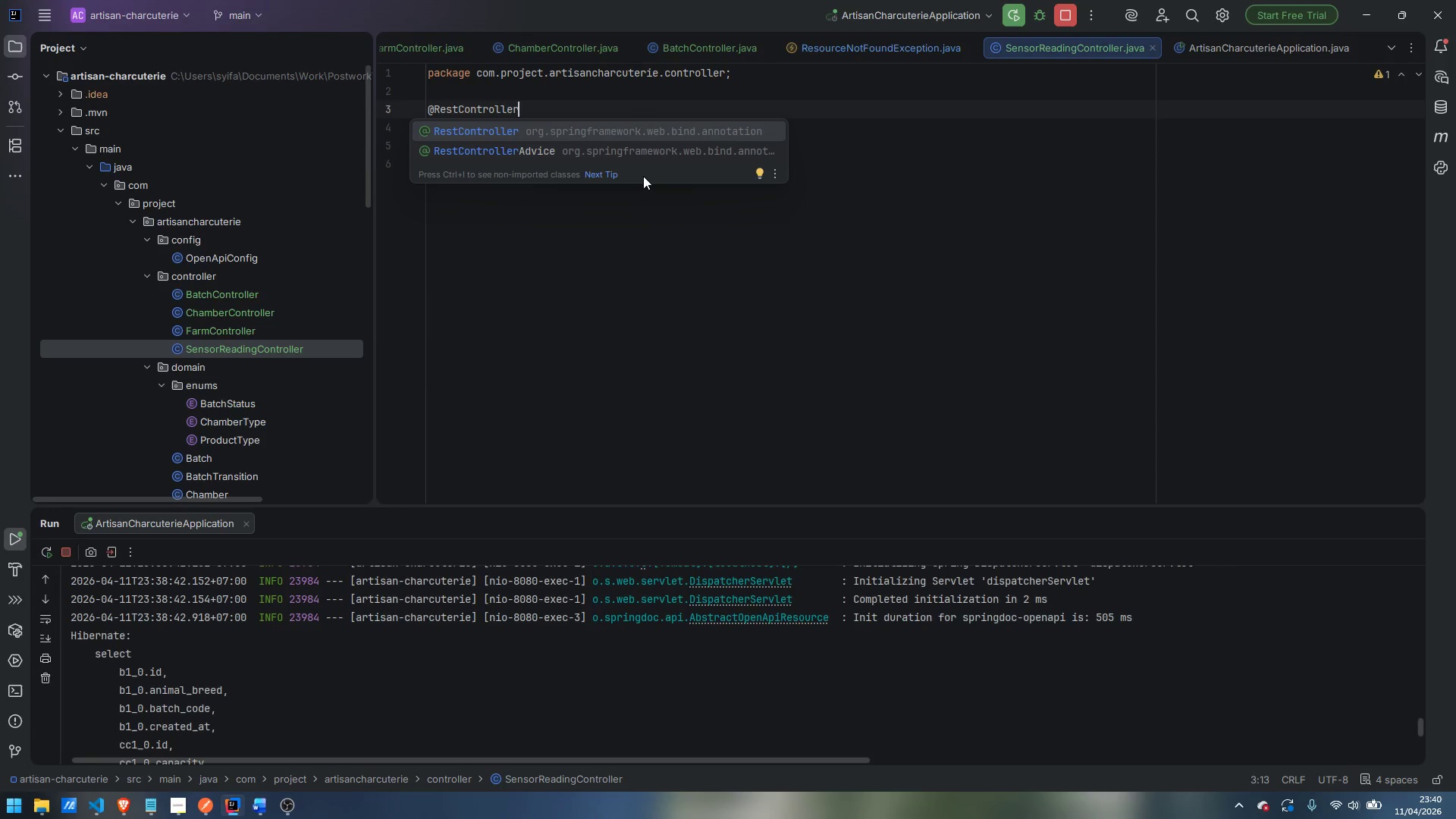 
key(Enter)
 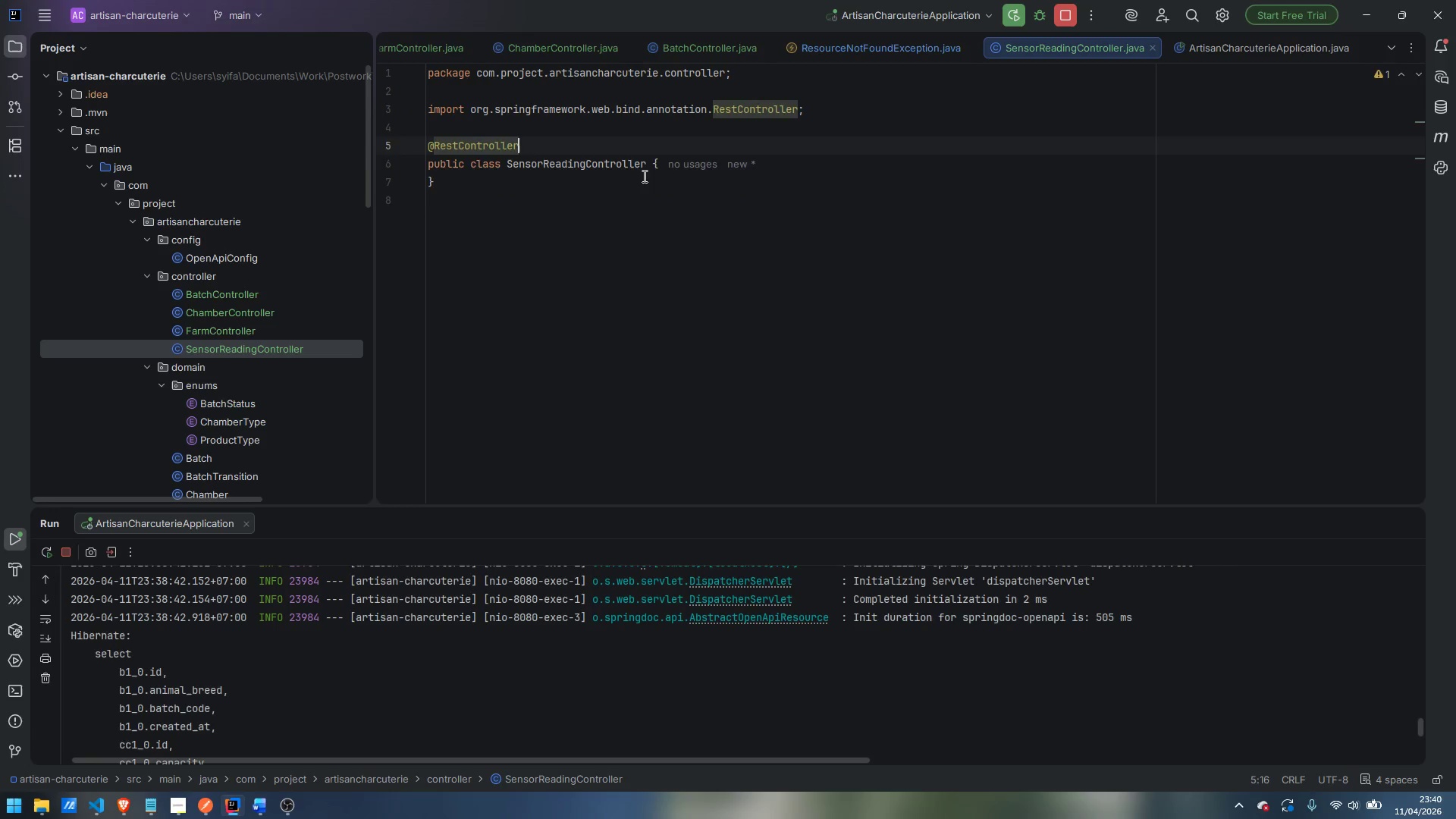 
key(Enter)
 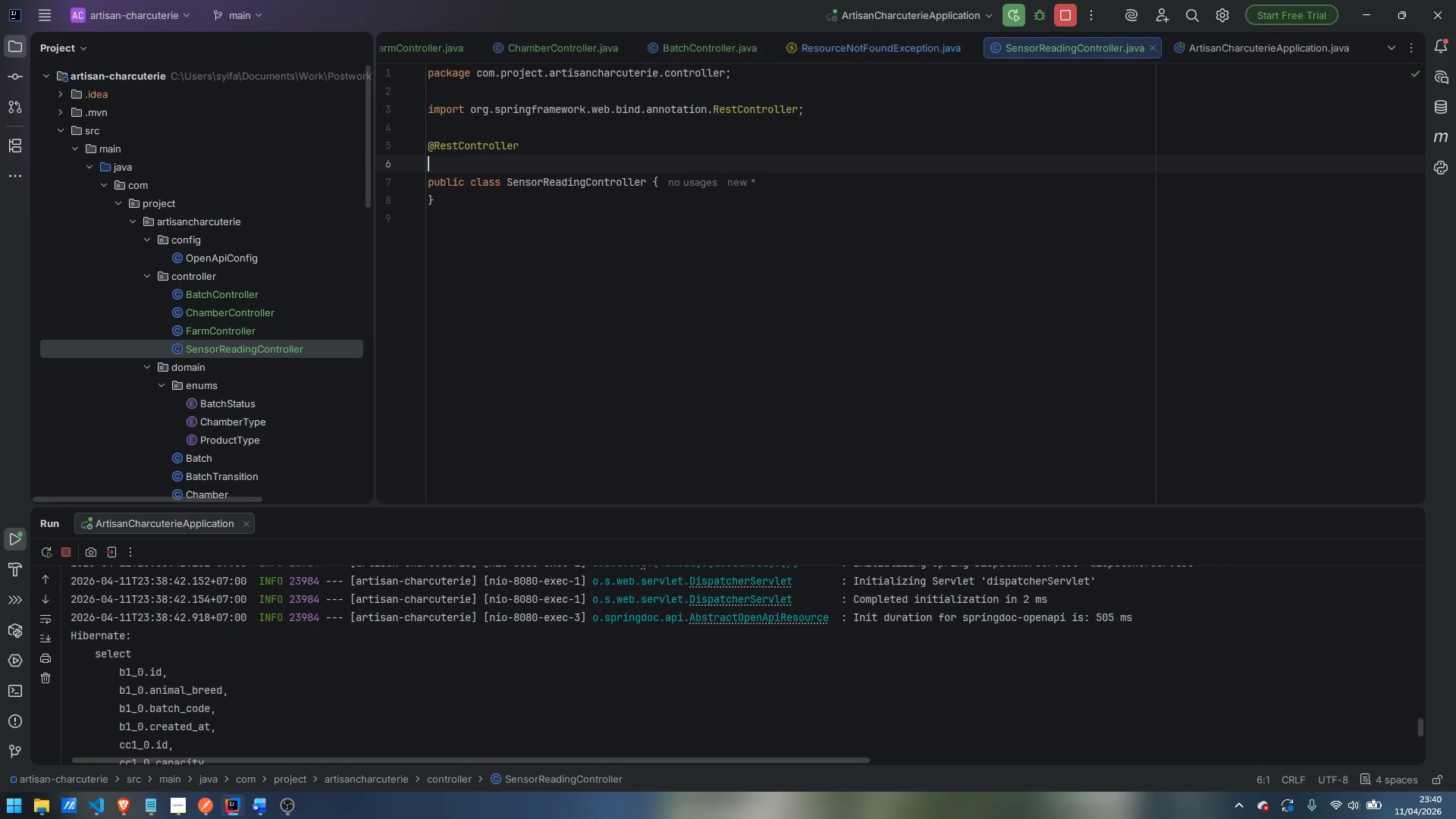 
type(@RequiredArgsConstr)
 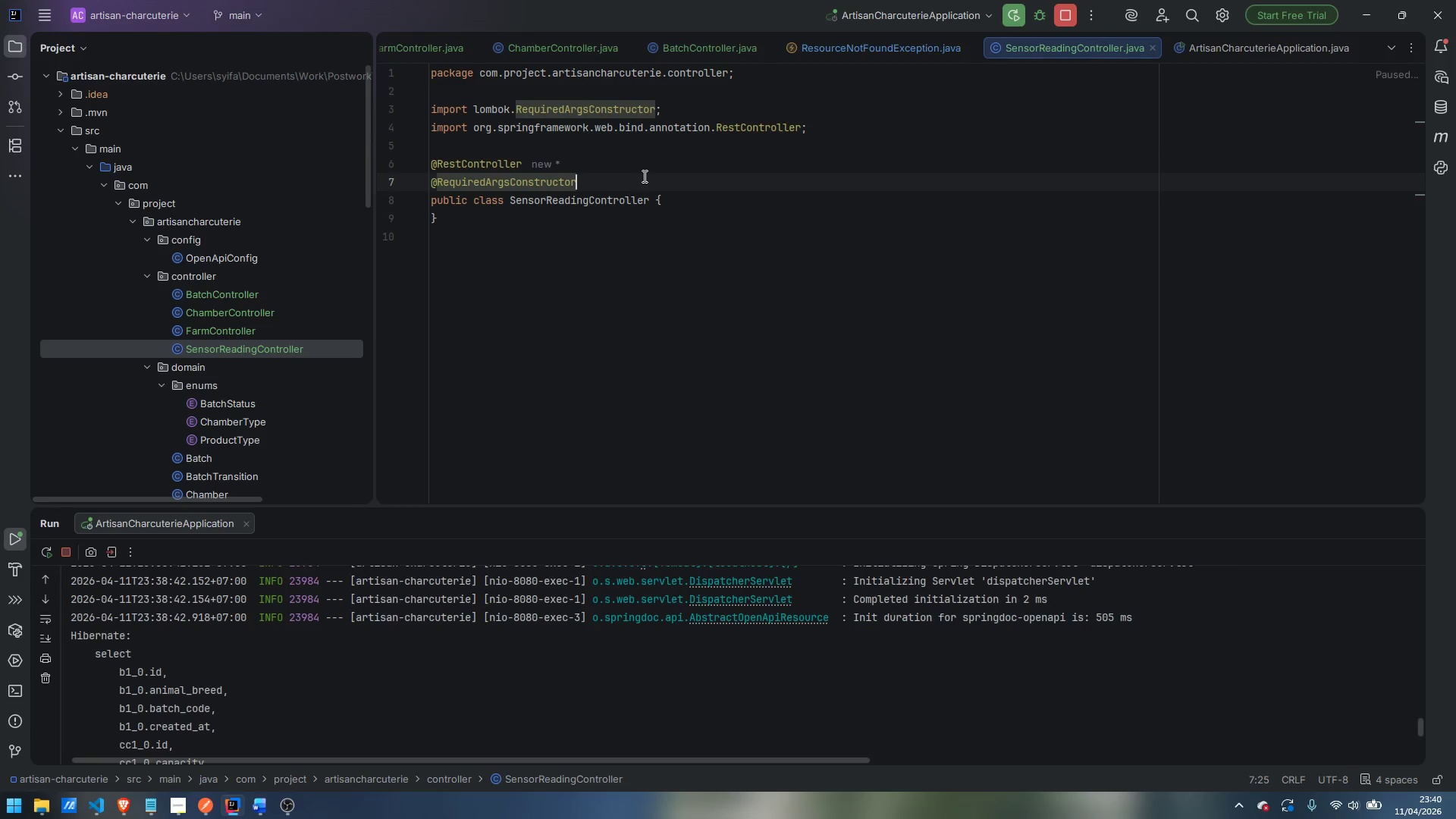 
 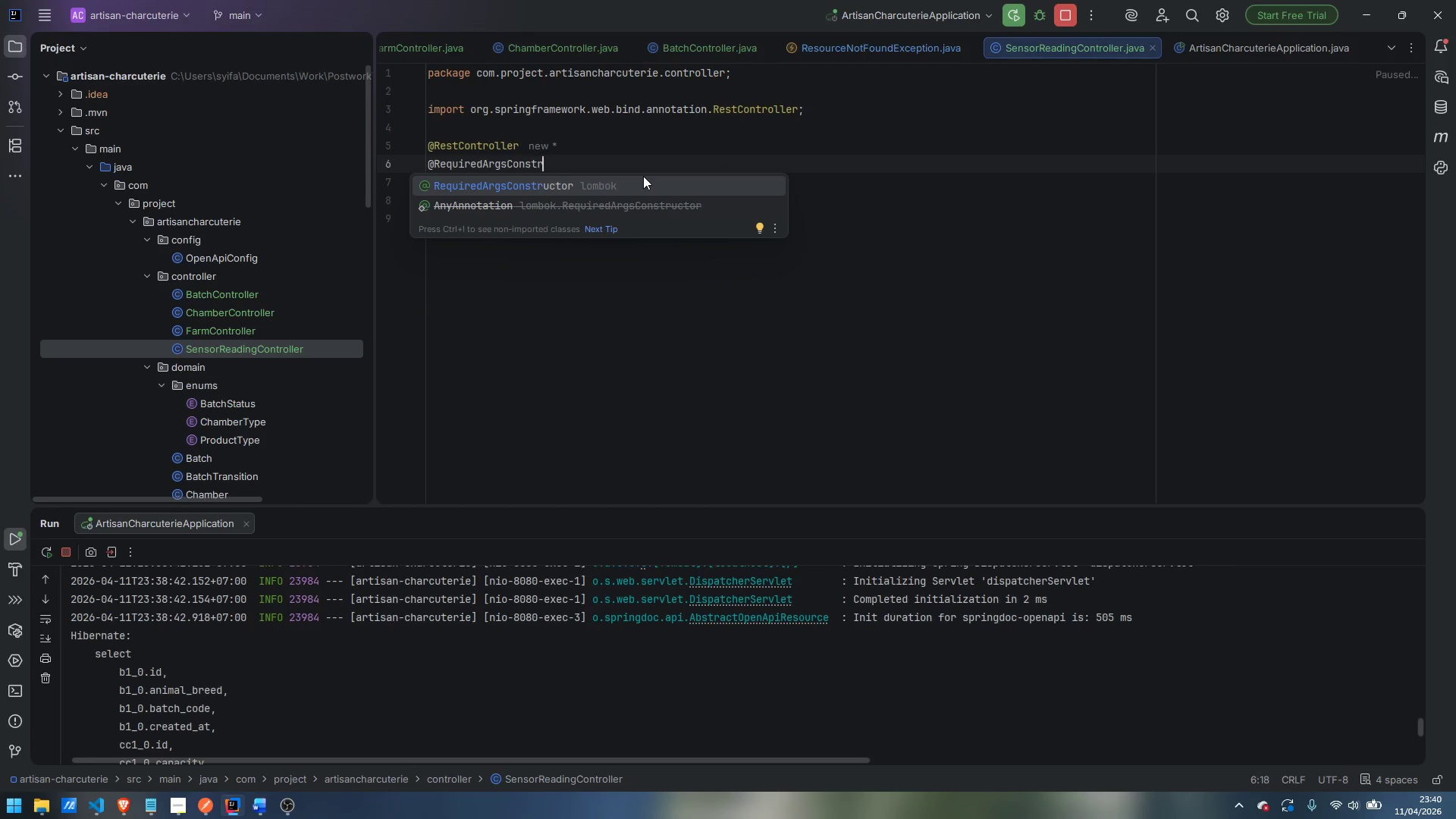 
key(Enter)
 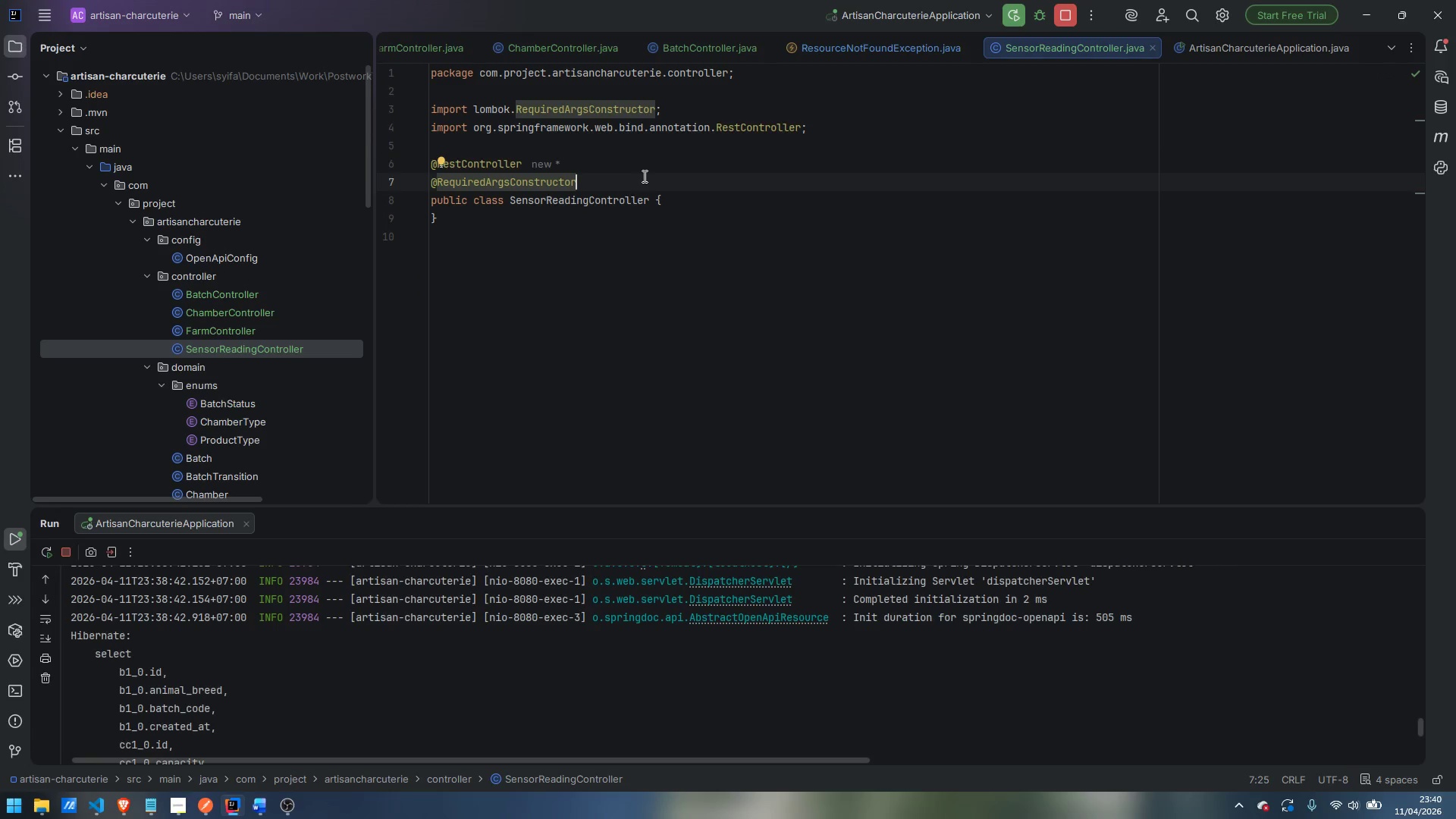 
key(Enter)
 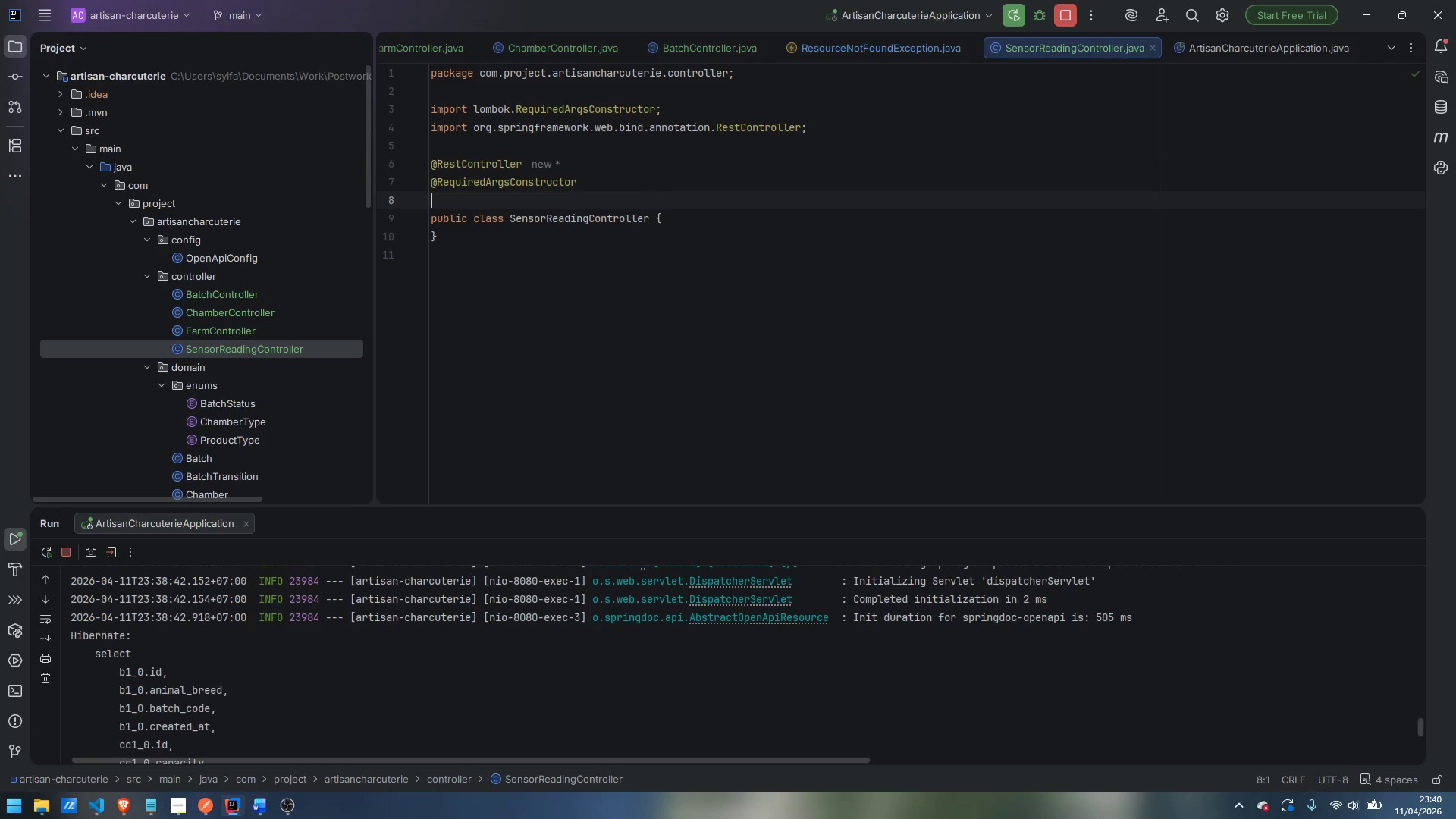 
type(@Tag)
 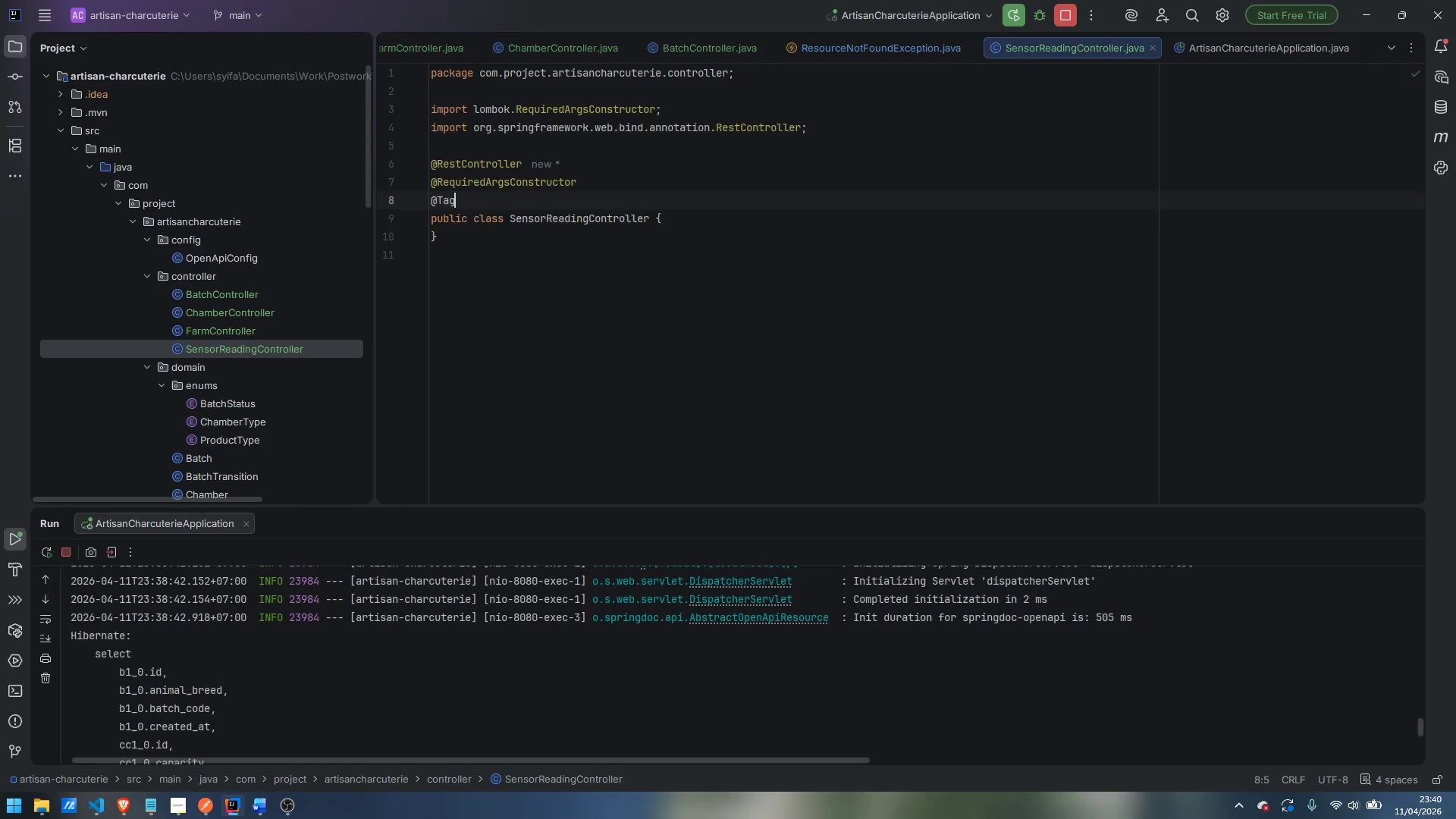 
key(Enter)
 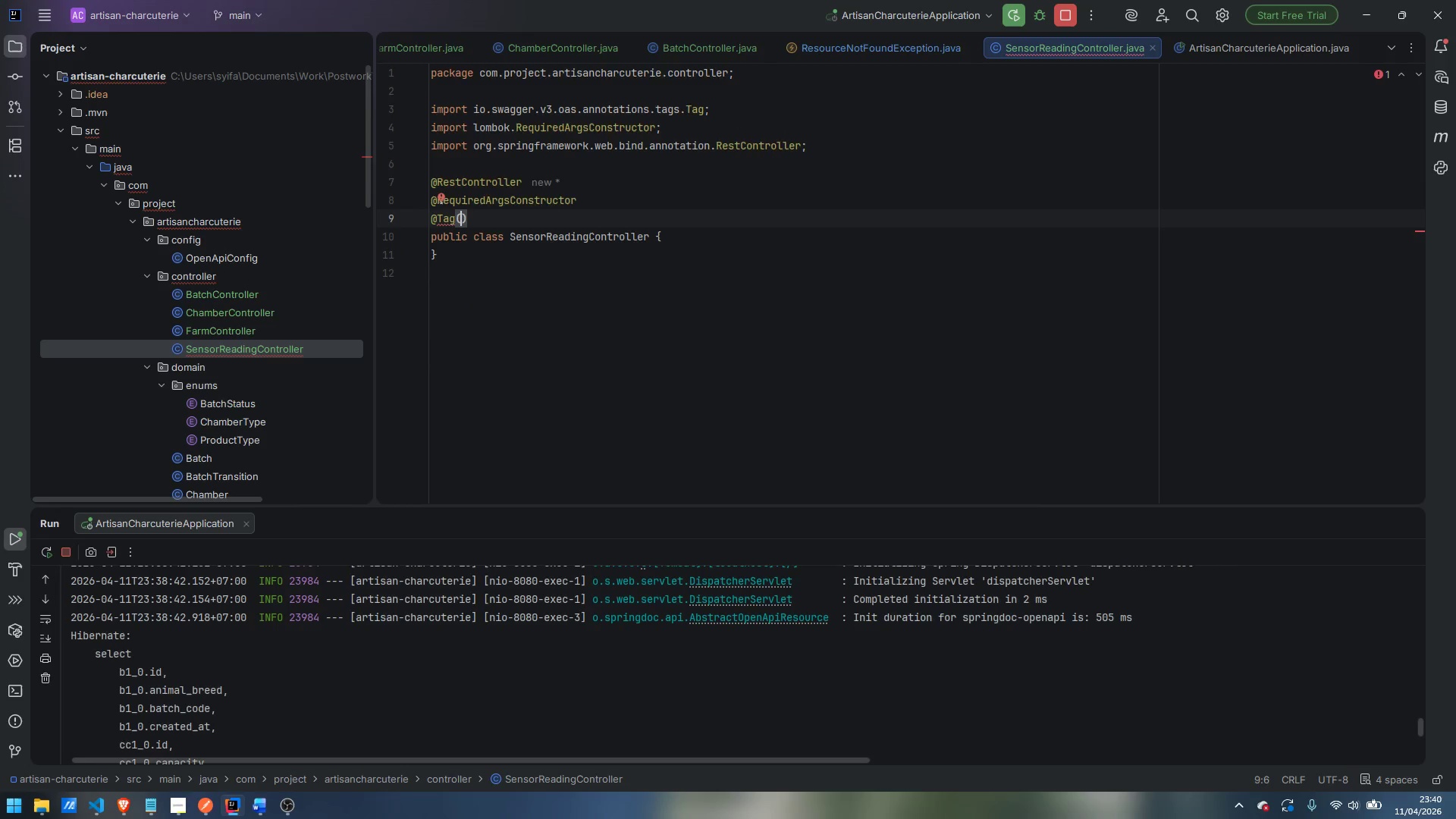 
type(name = )
 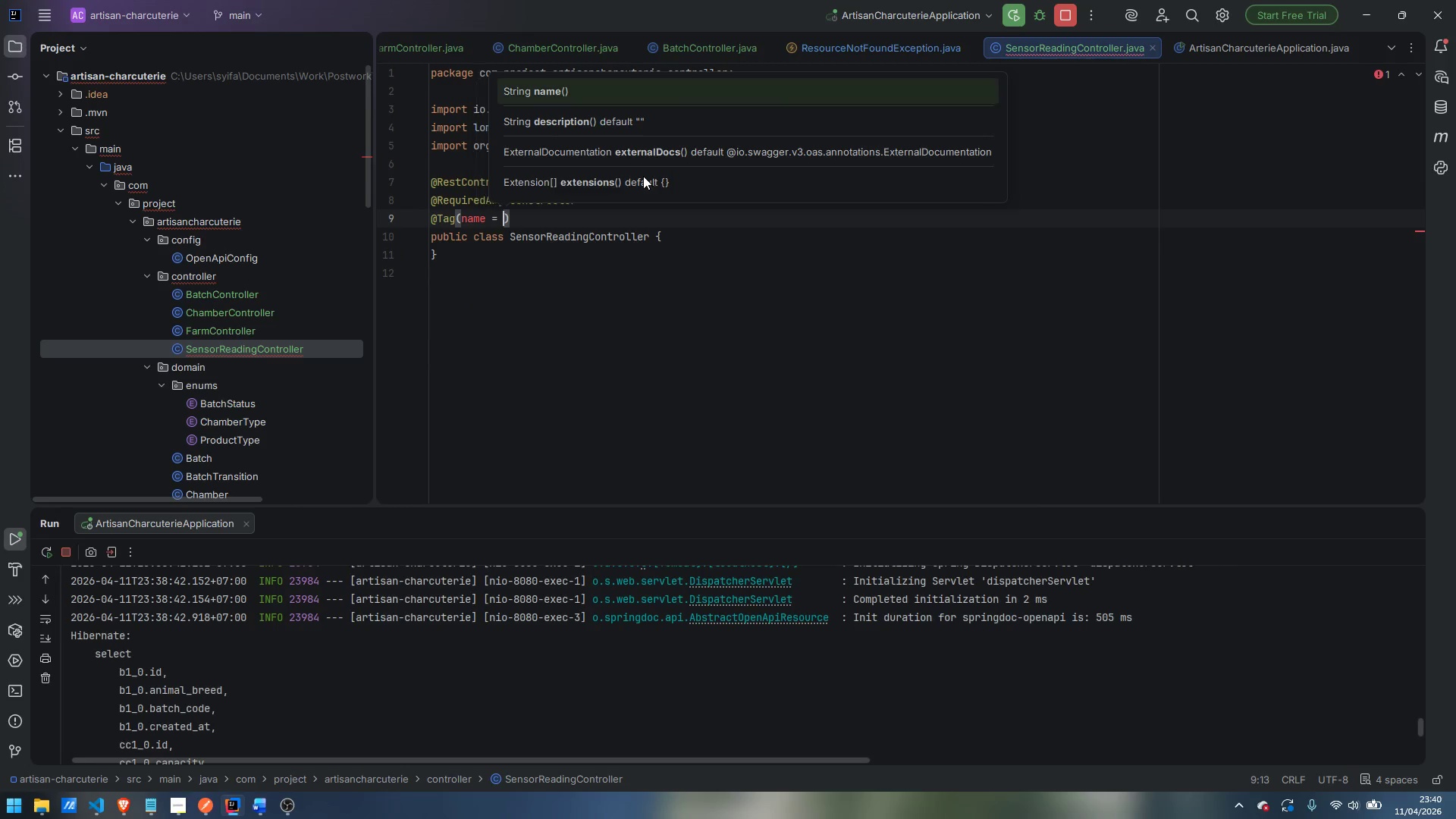 
hold_key(key=ShiftLeft, duration=1.5)
 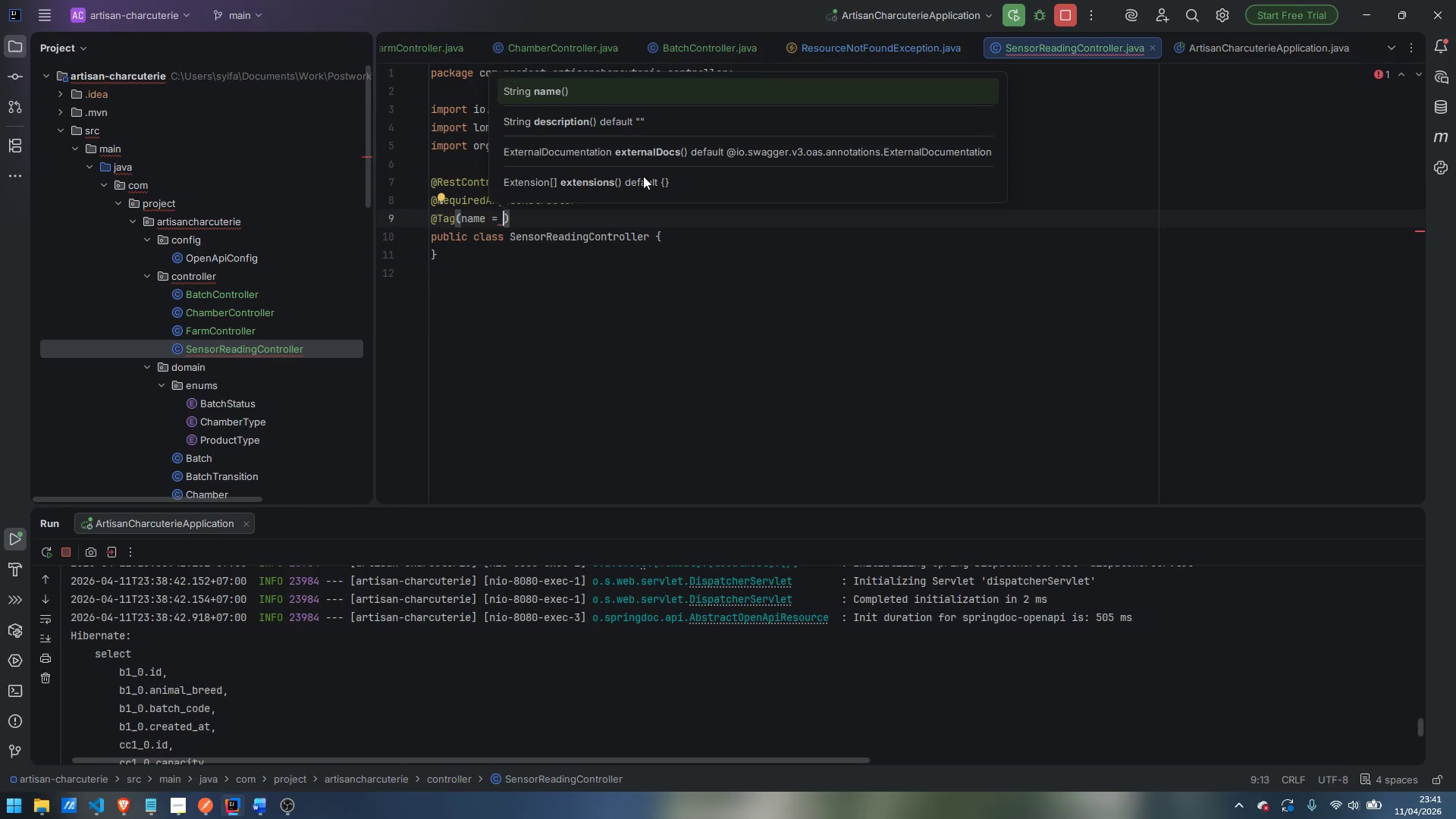 
key(Shift+Quote)
 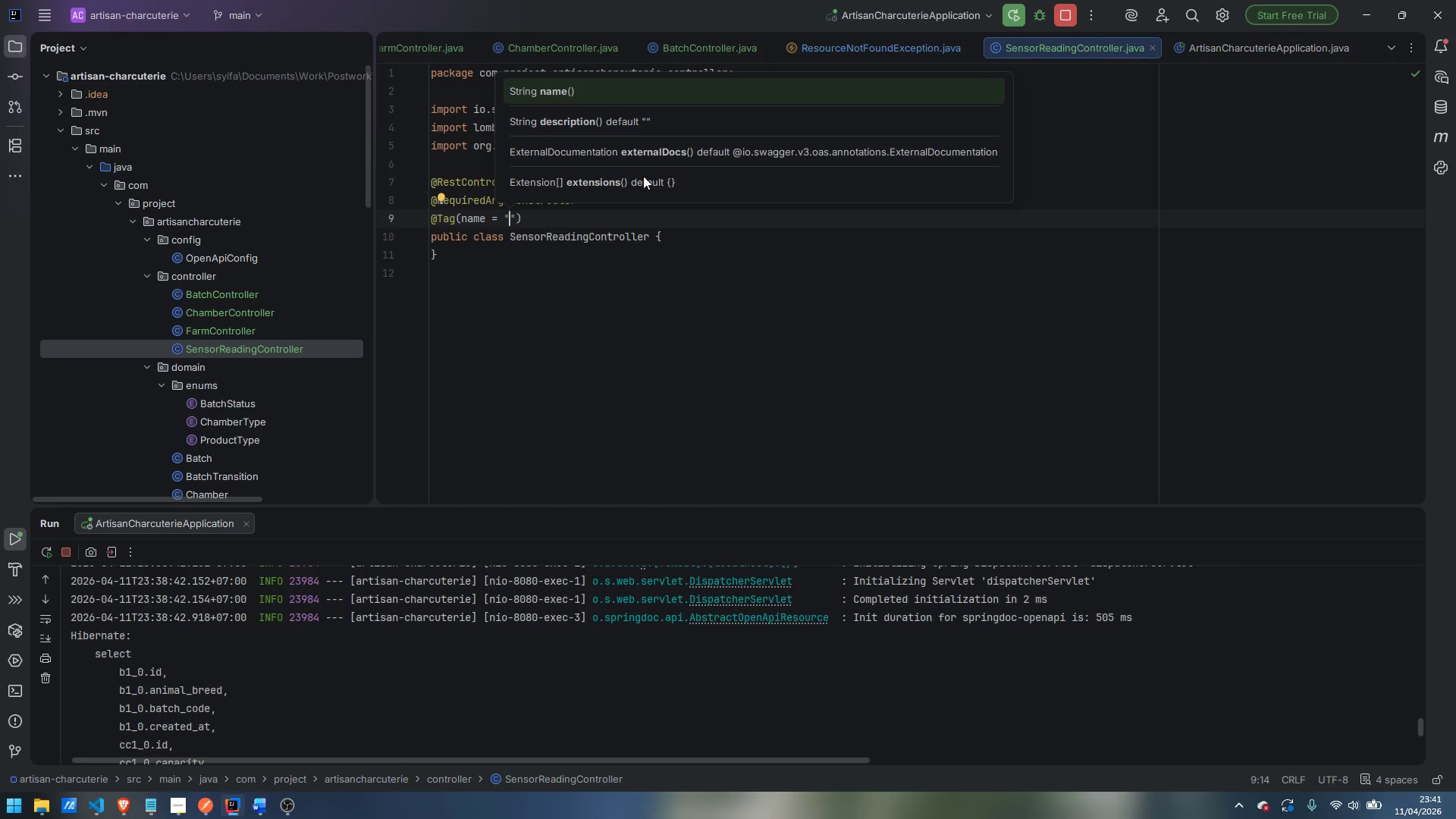 
wait(19.38)
 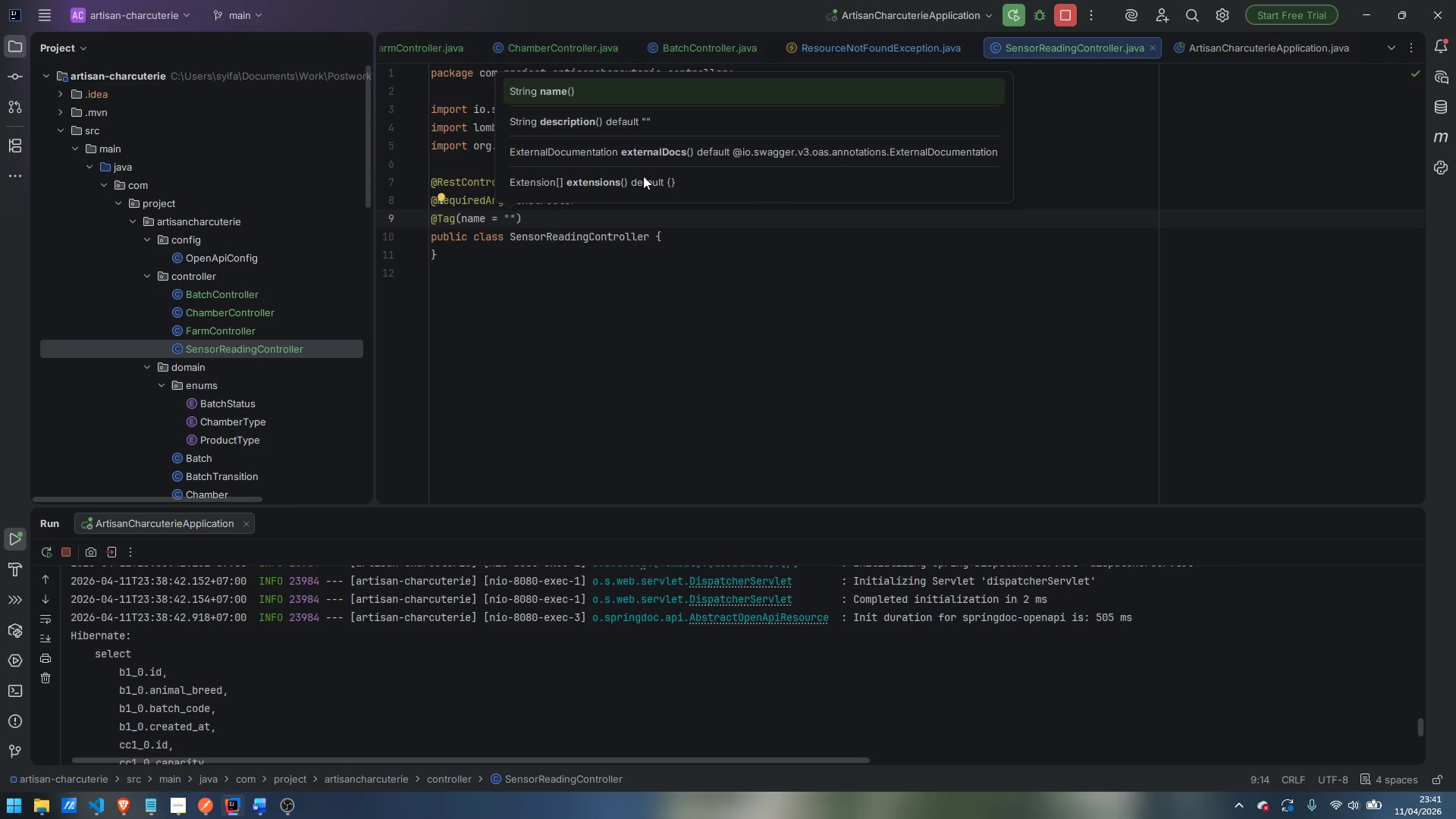 
type(Envoi)
key(Backspace)
type(ronmental)
 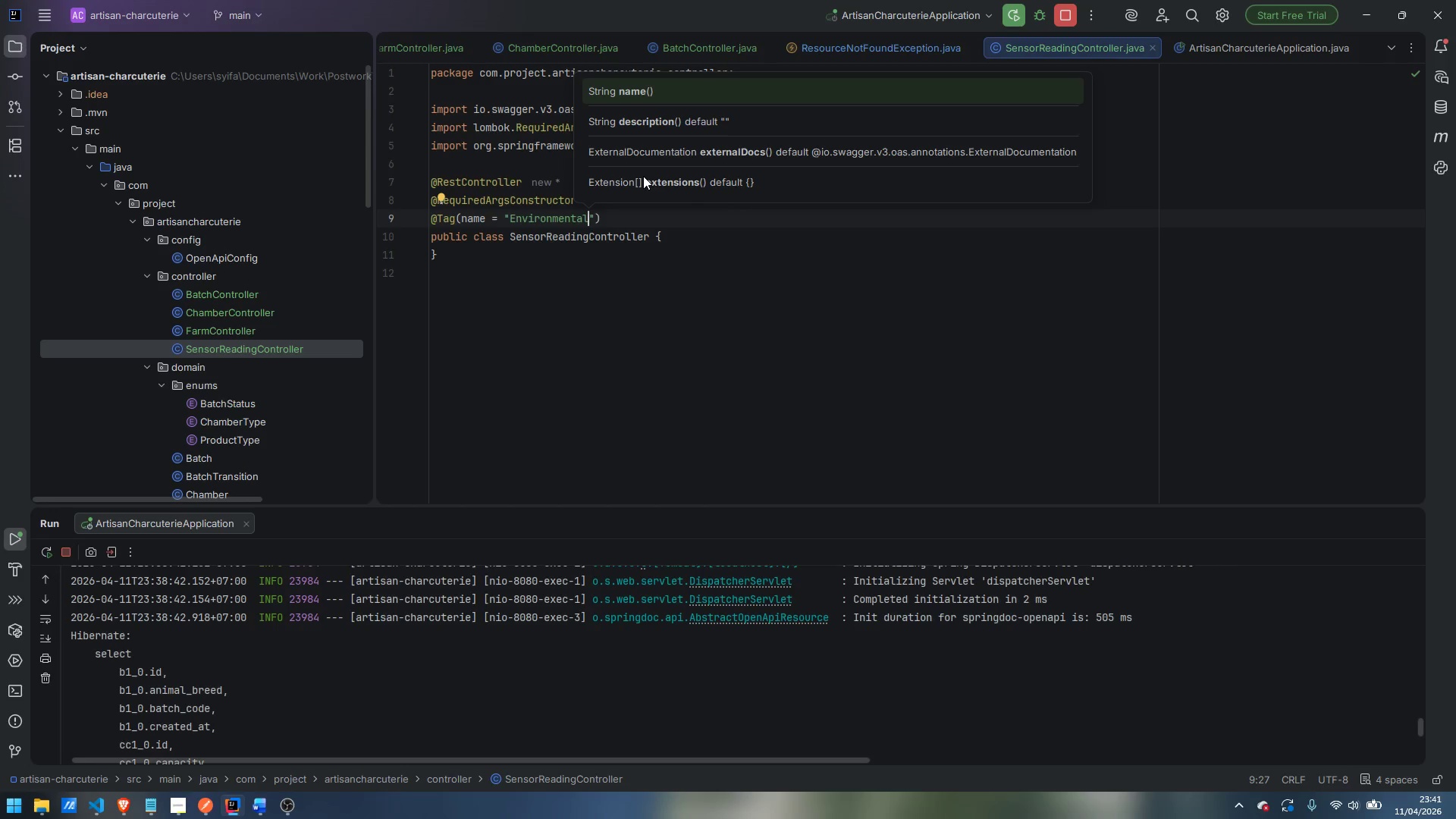 
type( Monitoring)
 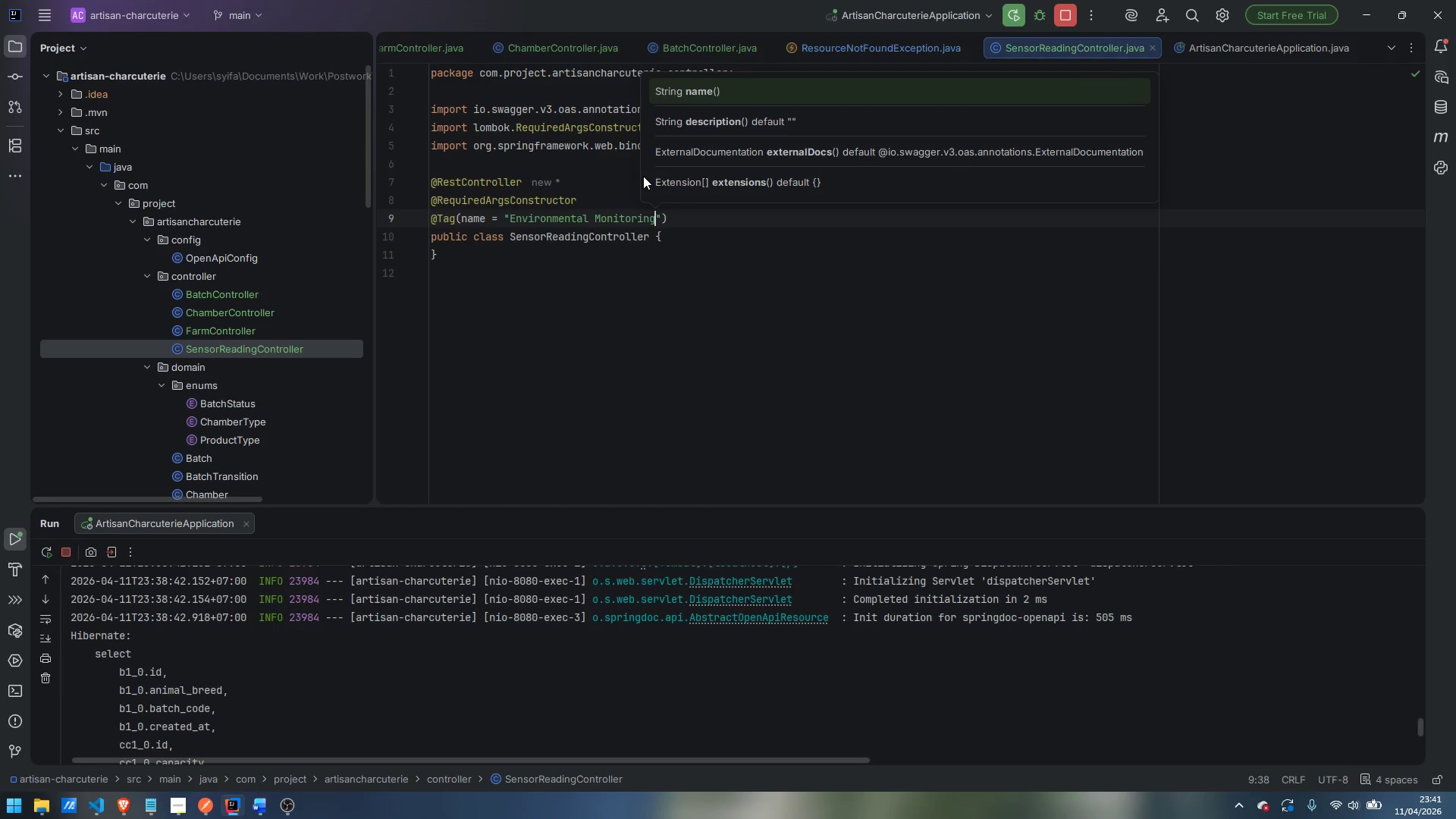 
key(ArrowRight)
 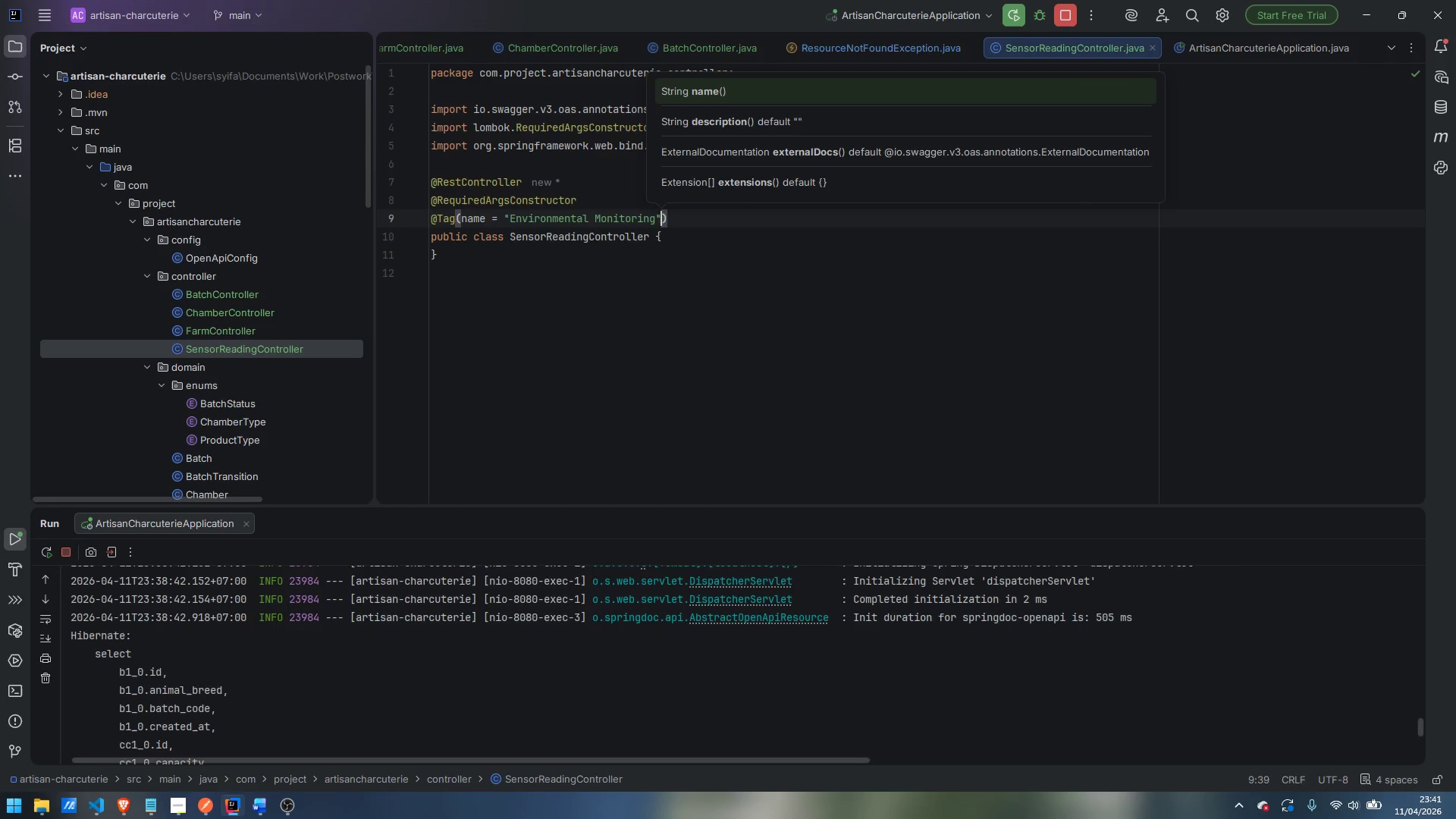 
type(, description)
 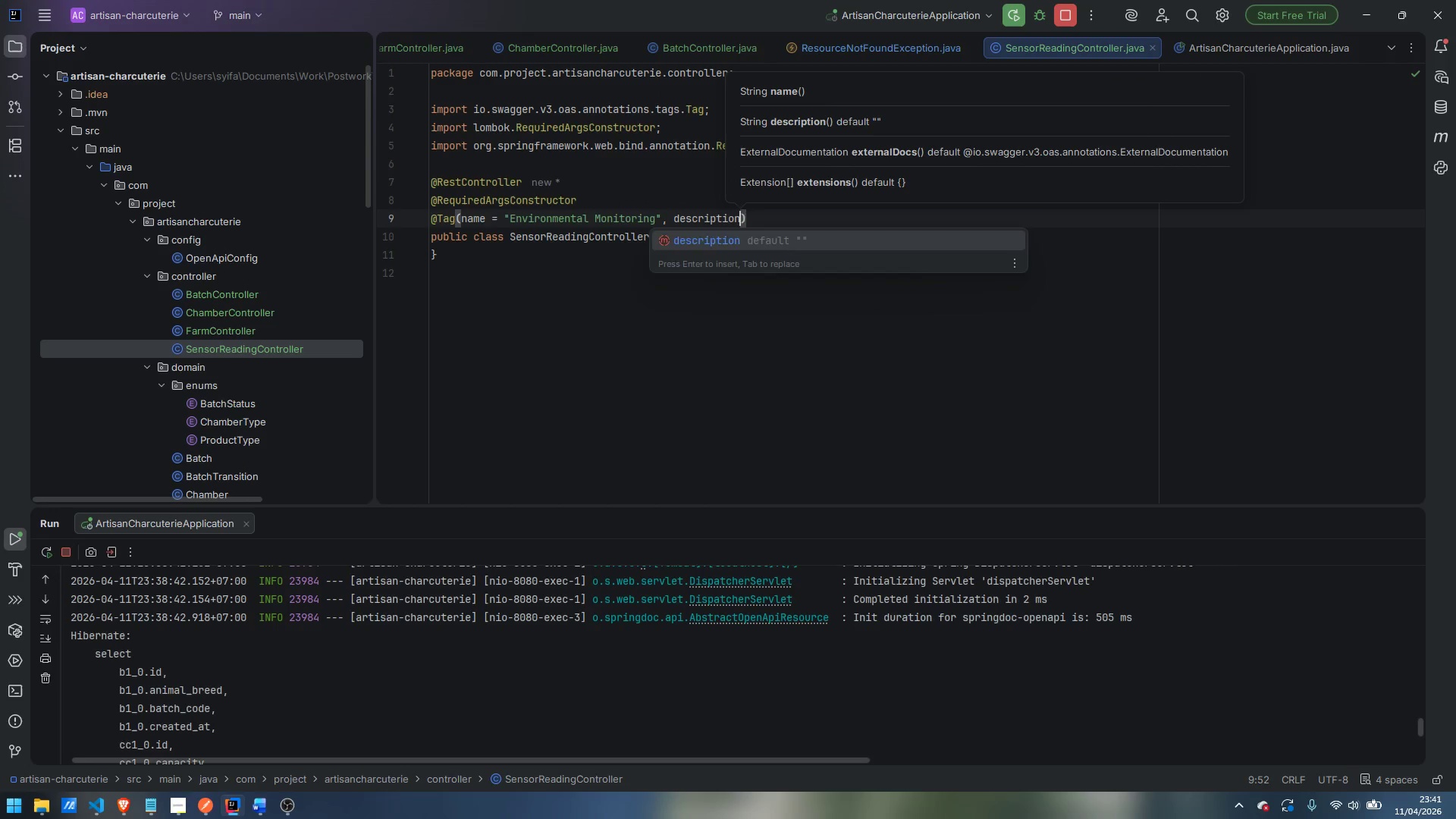 
key(Enter)
 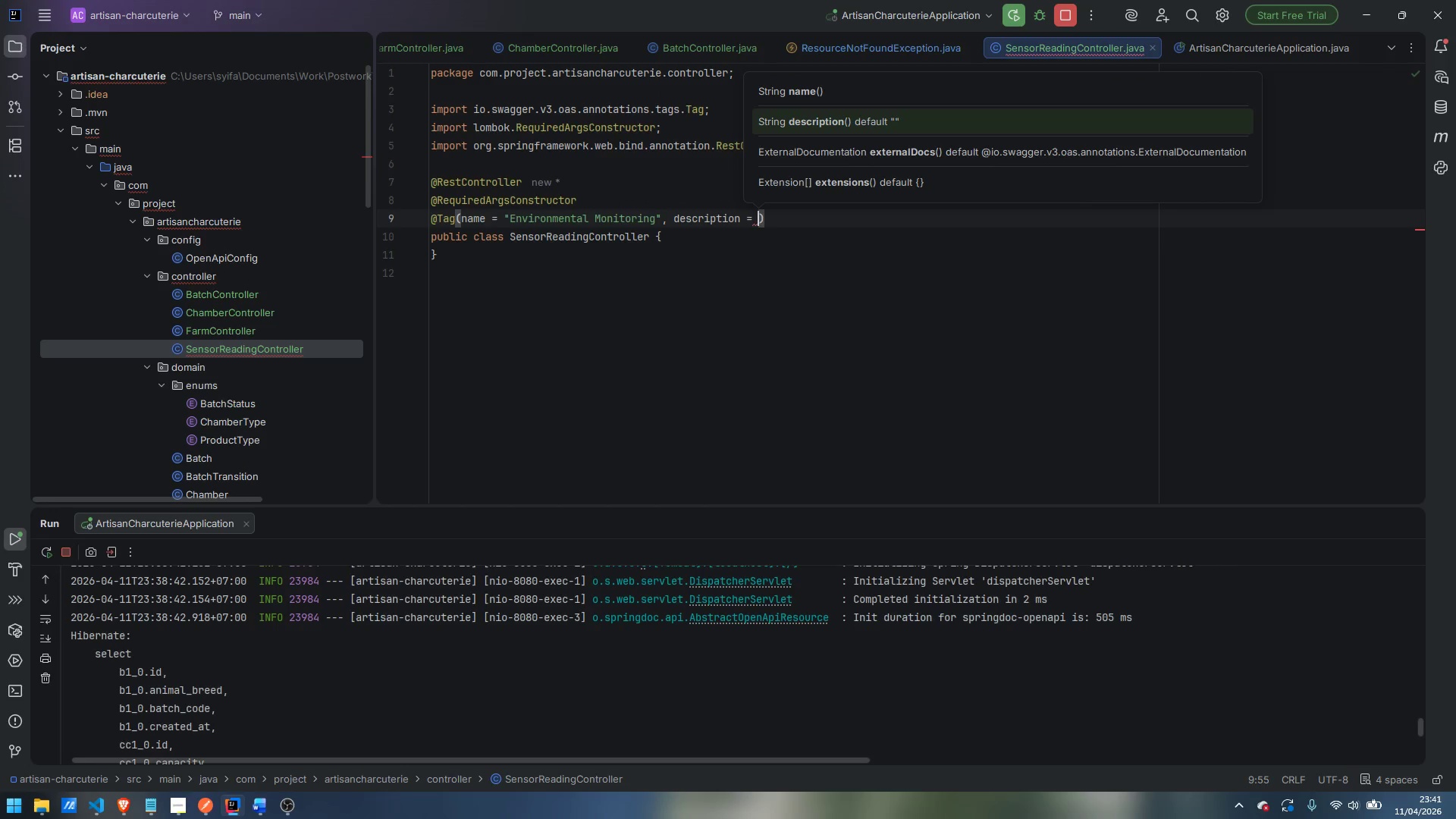 
type("Sensor data integration )
 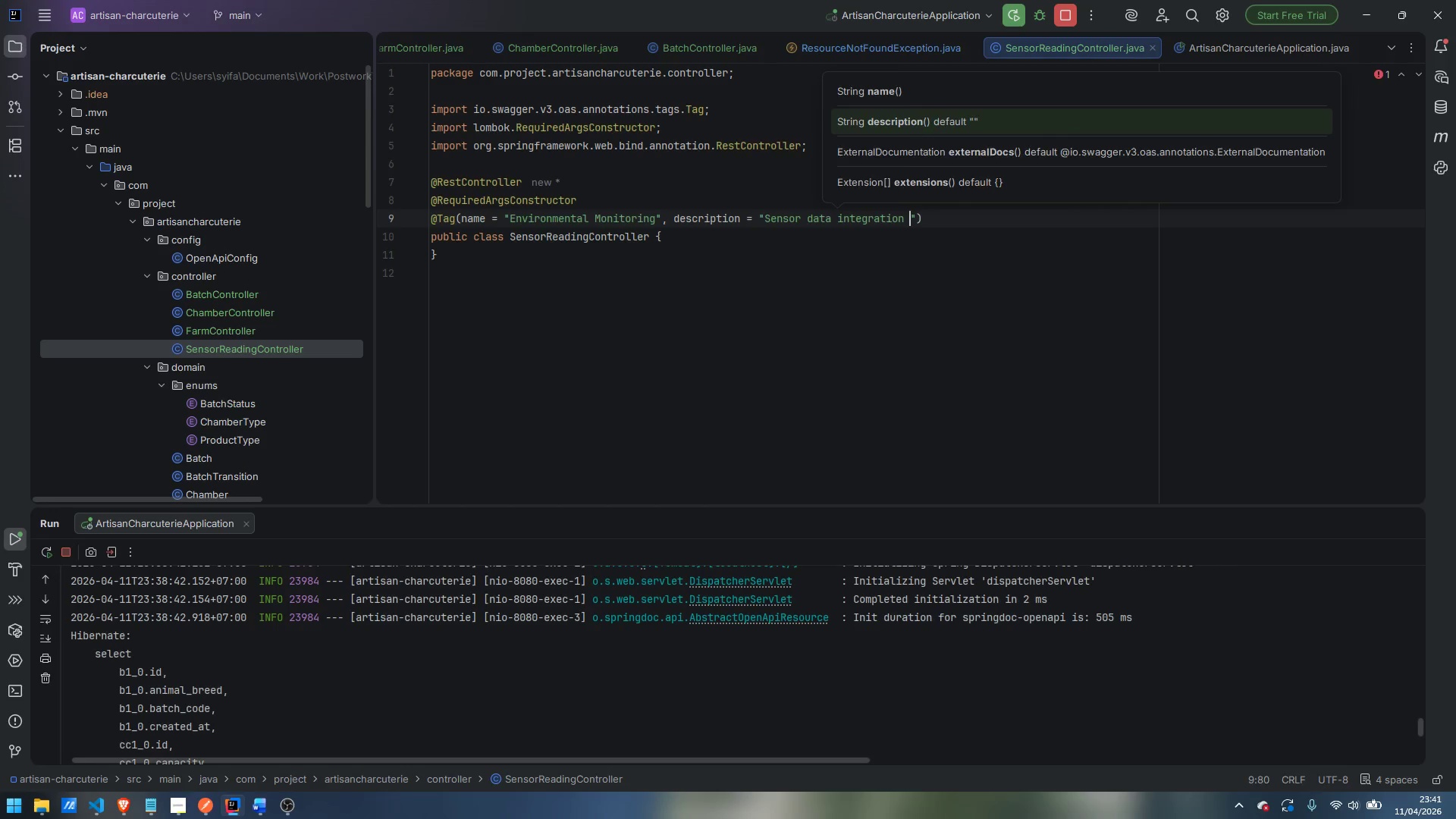 
key(Control+ControlLeft)
 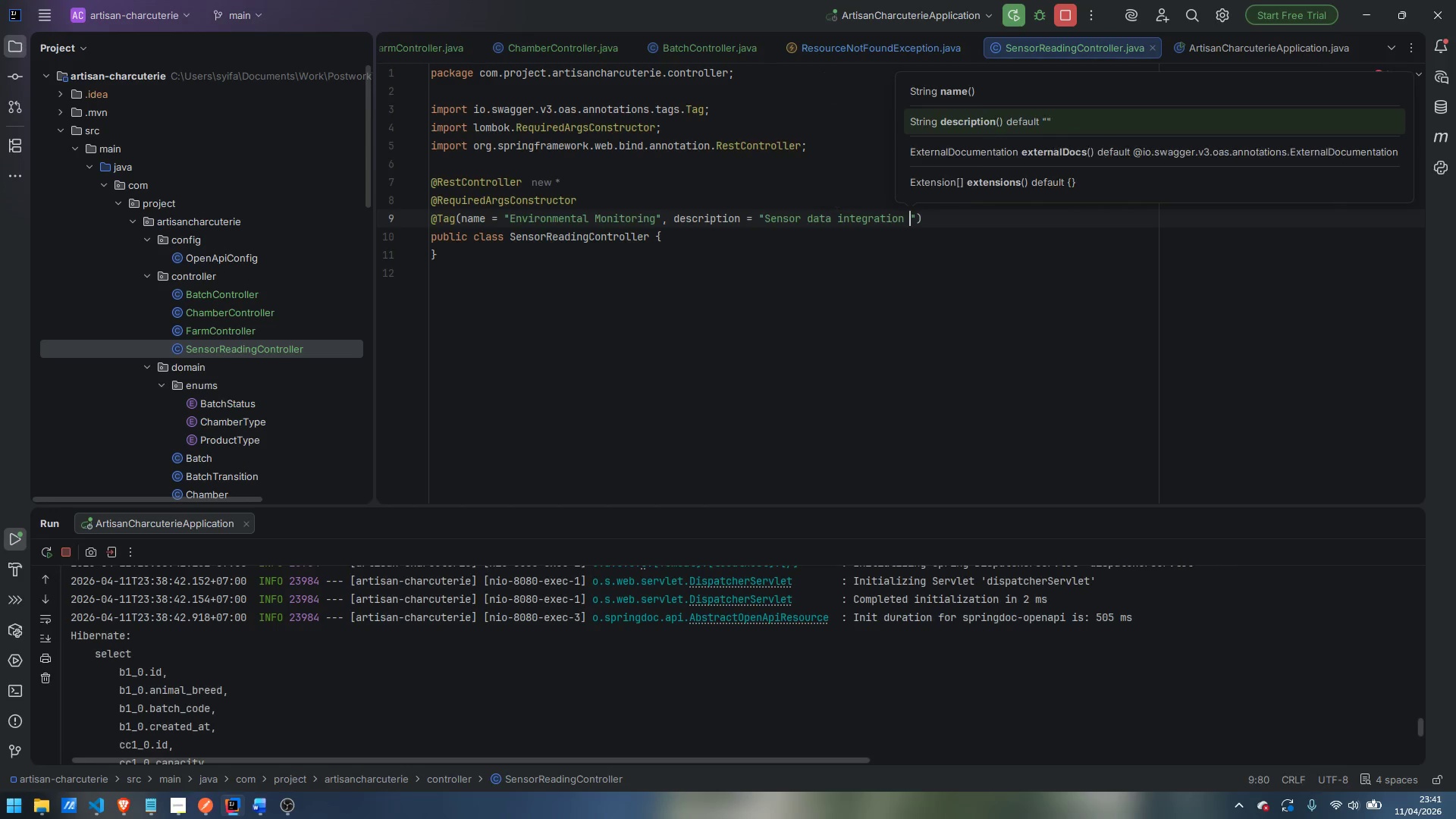 
key(Control+Backspace)
 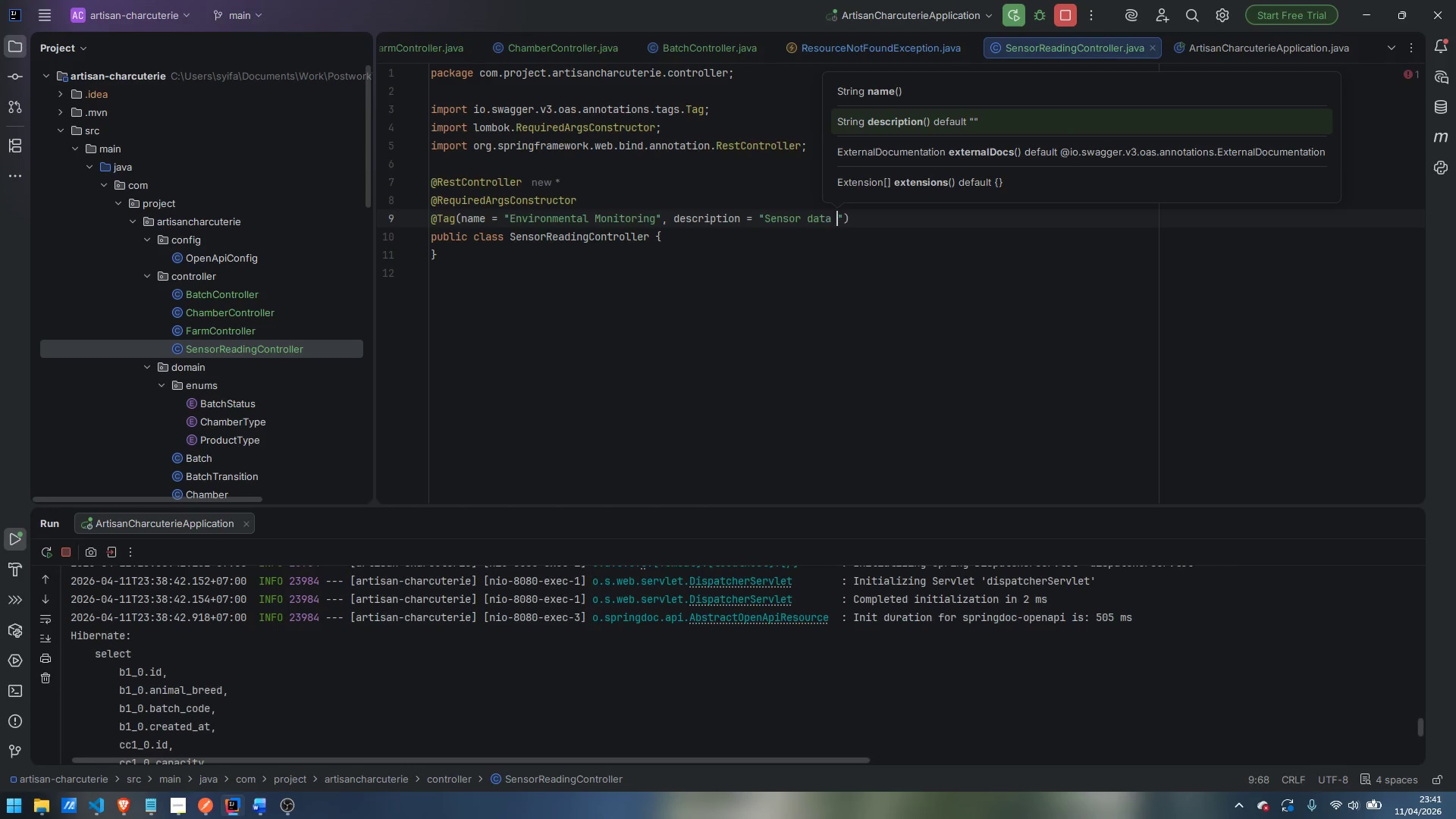 
type(ingestion and stress alerting)
 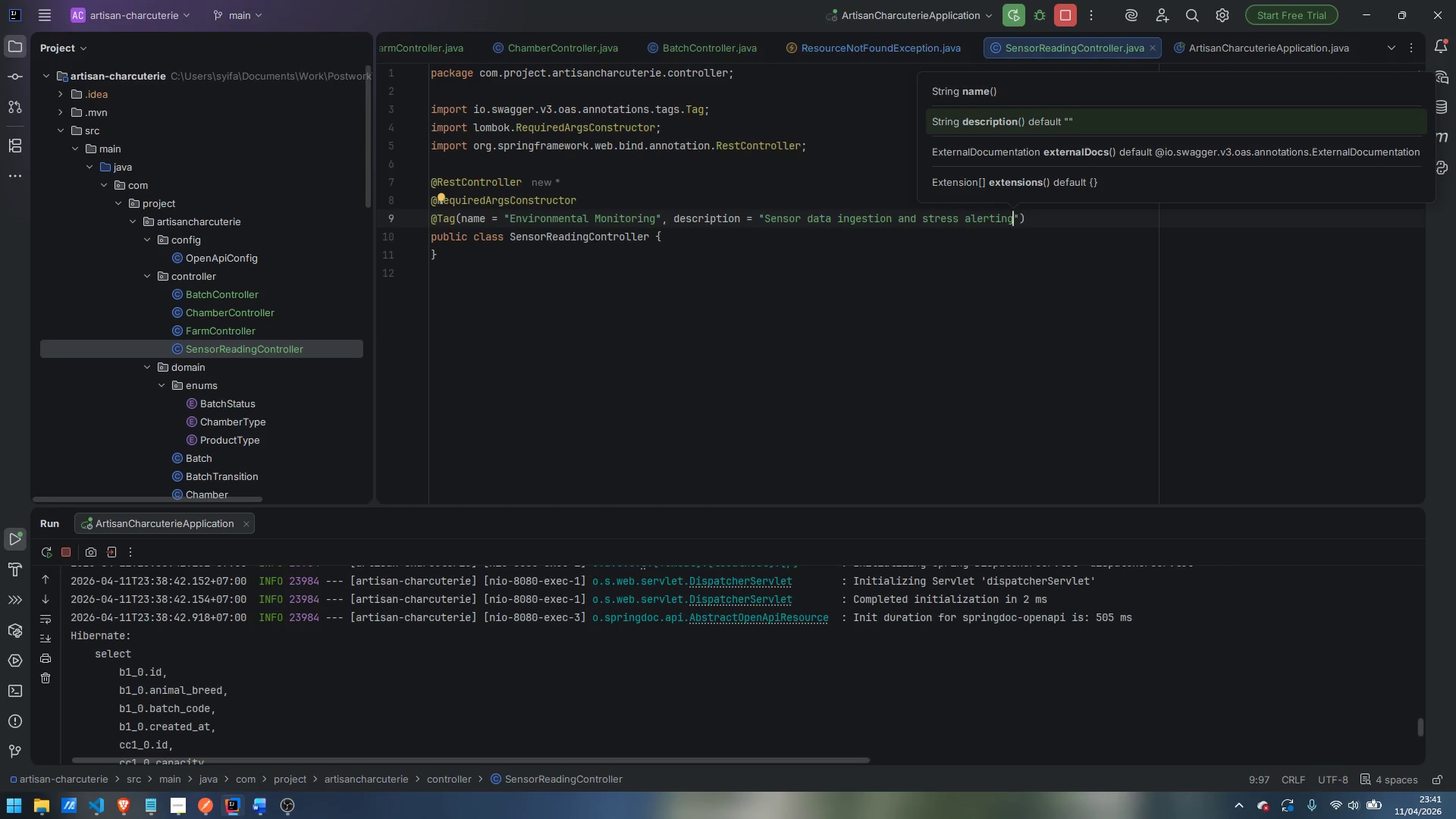 
key(ArrowDown)
 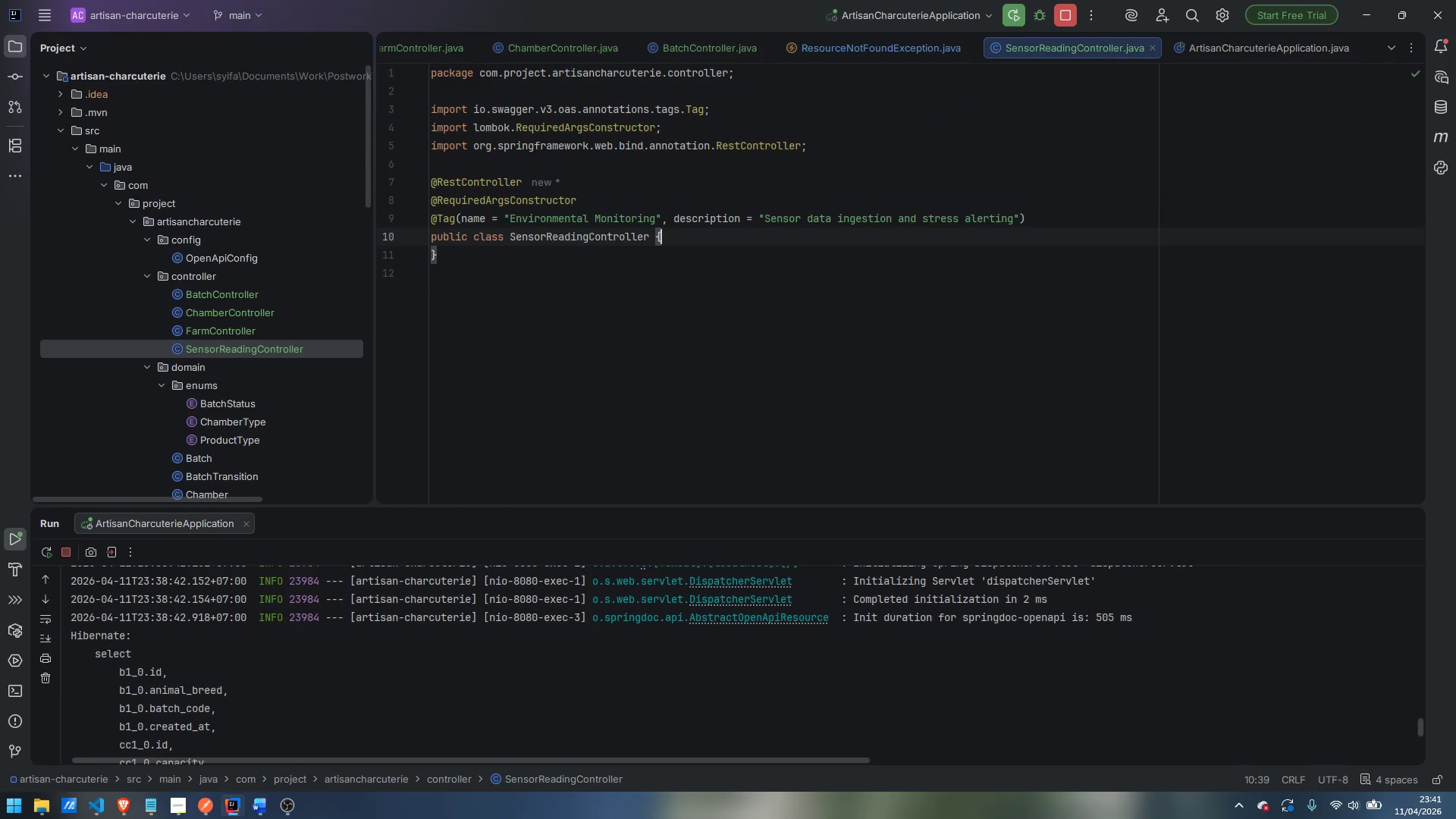 
key(Enter)
 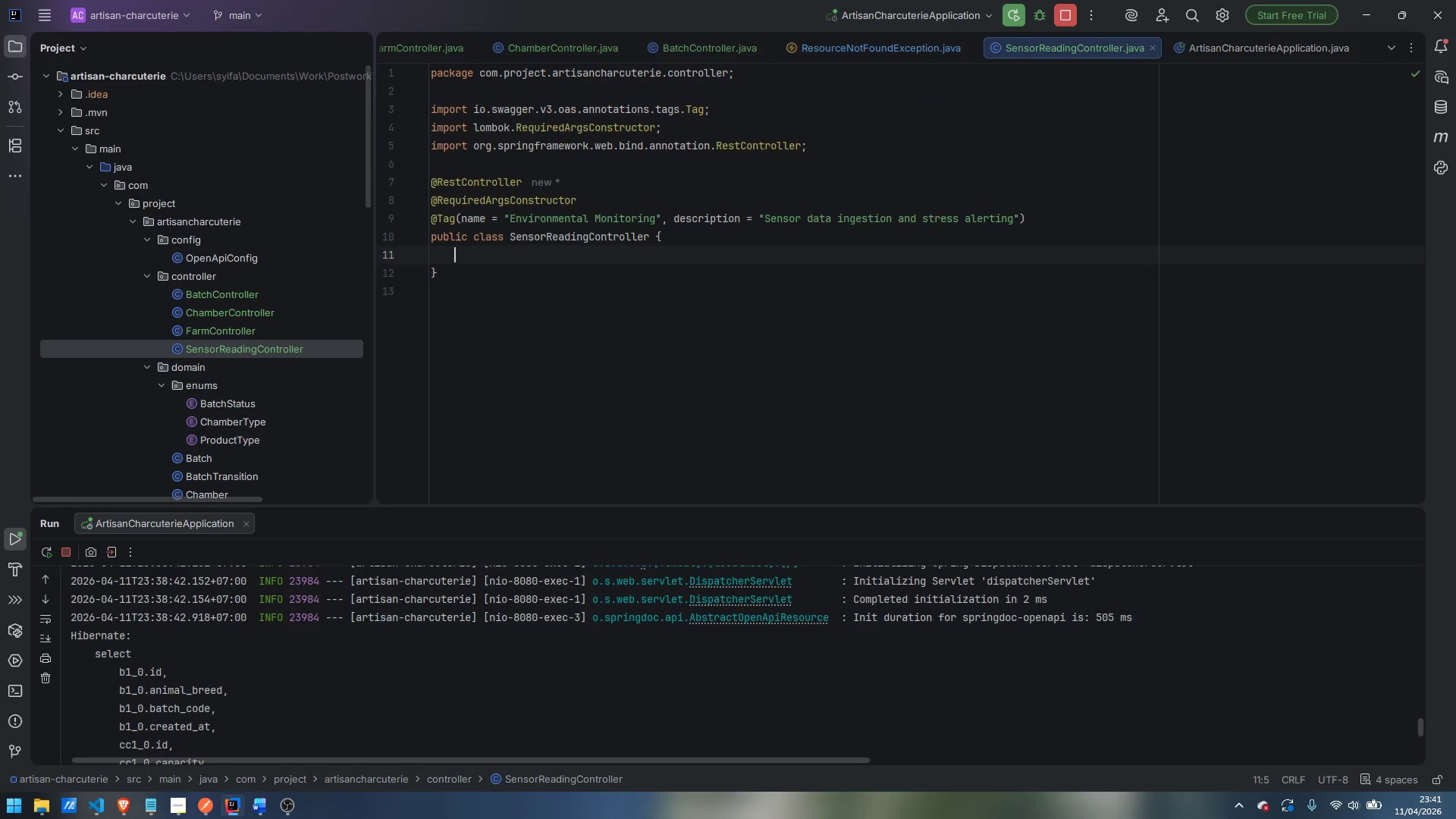 
key(Enter)
 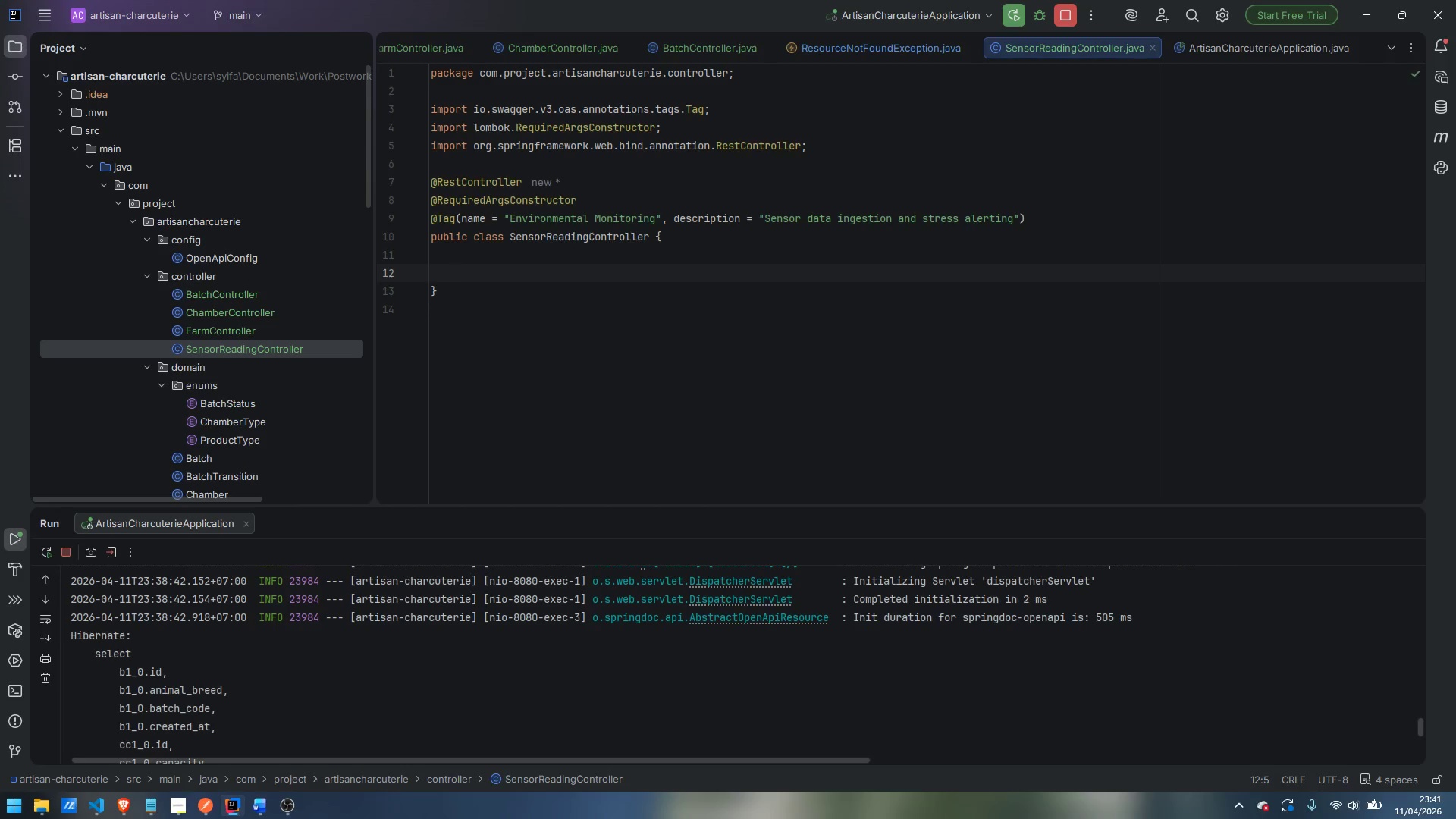 
key(Enter)
 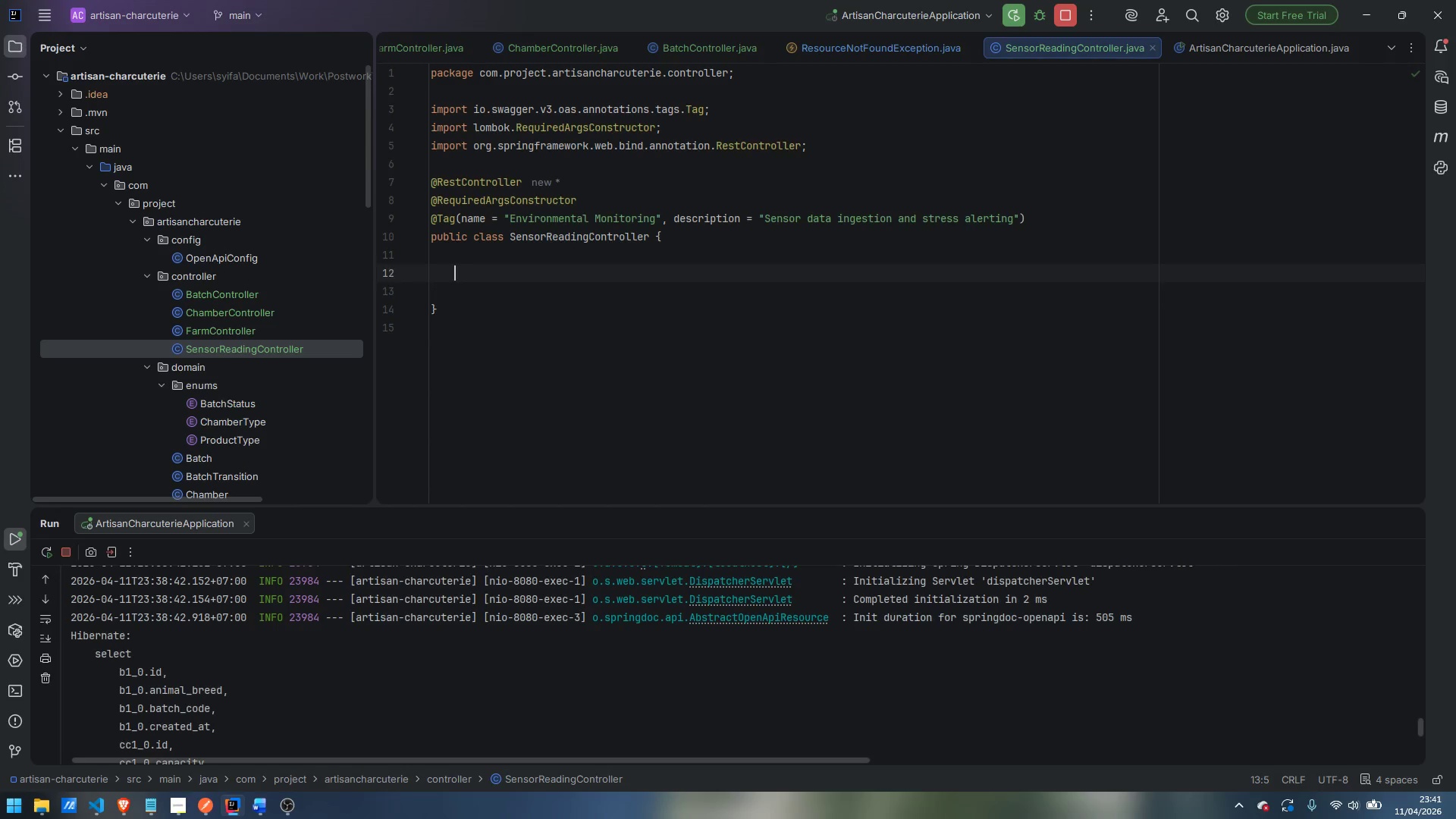 
key(ArrowUp)
 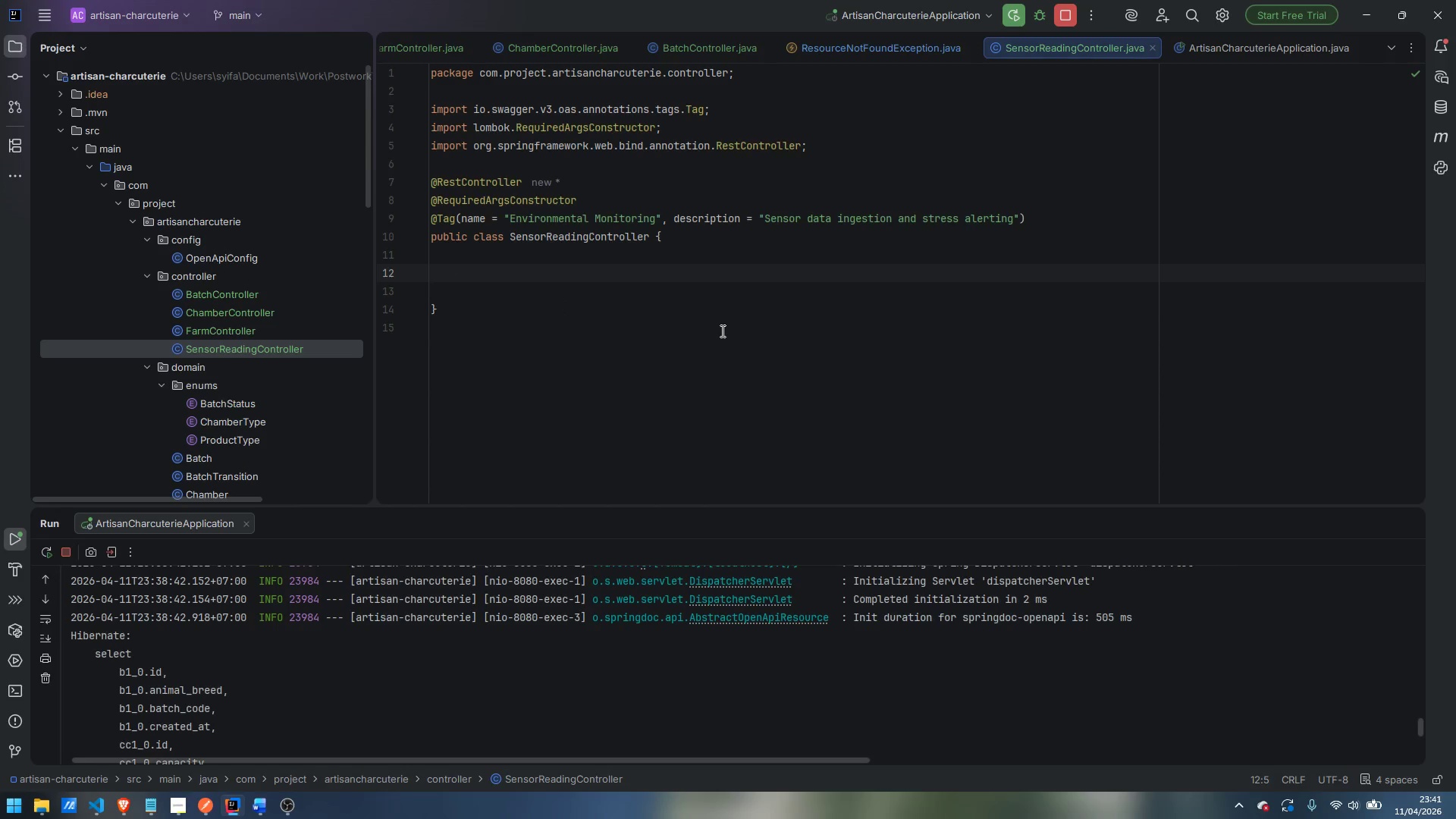 
wait(11.98)
 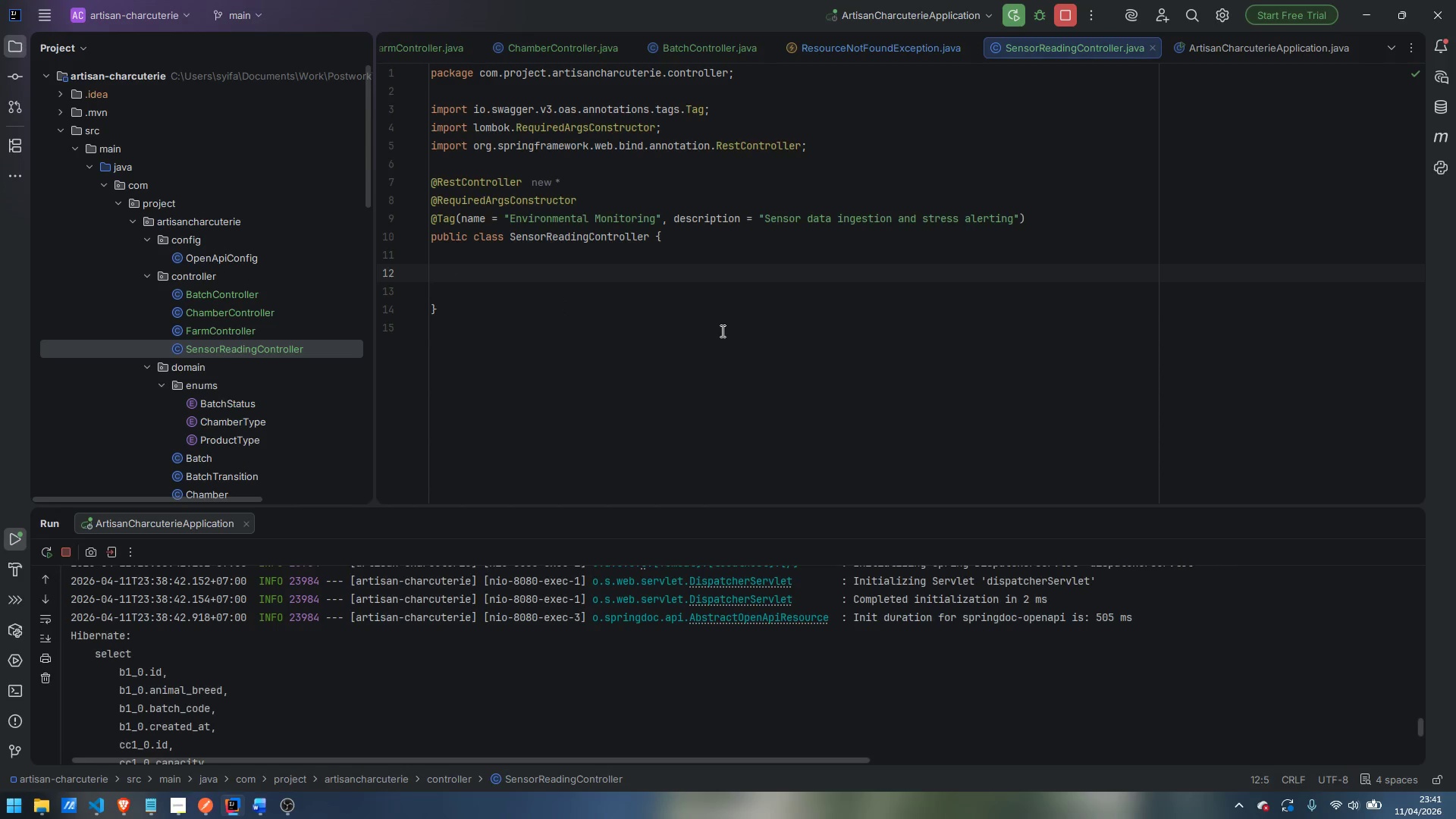 
type(private final SensorDataService)
 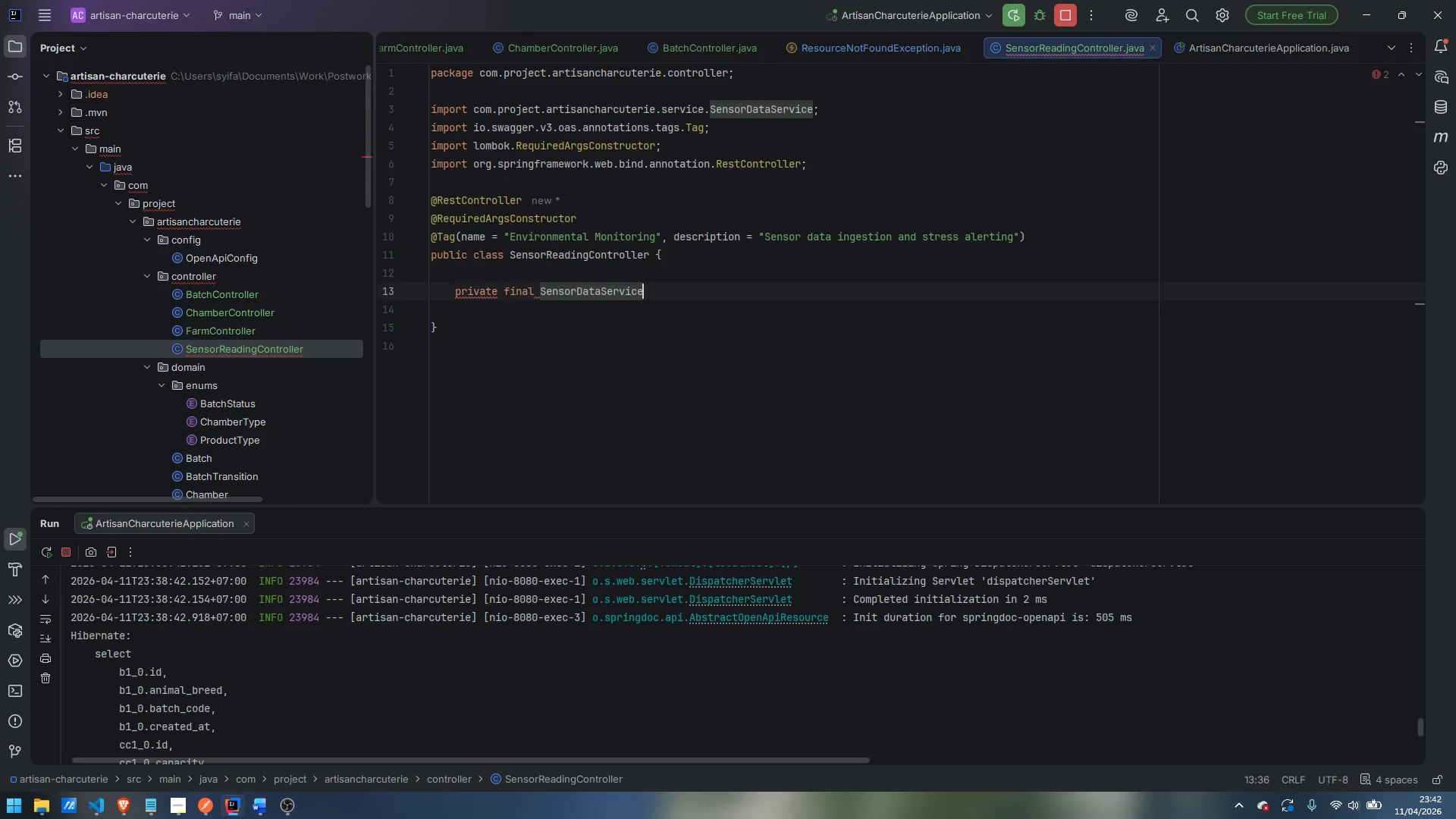 
 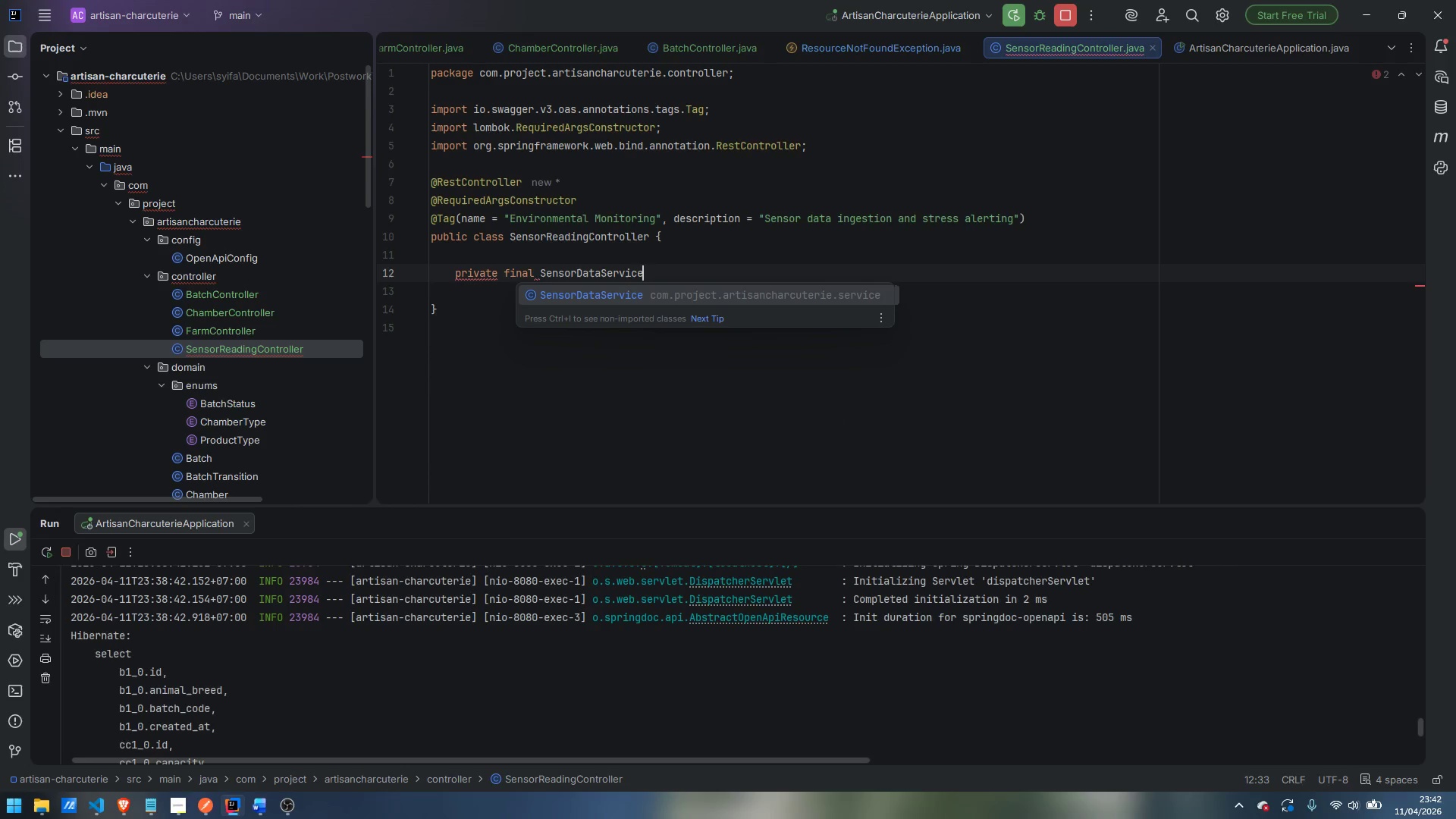 
key(Enter)
 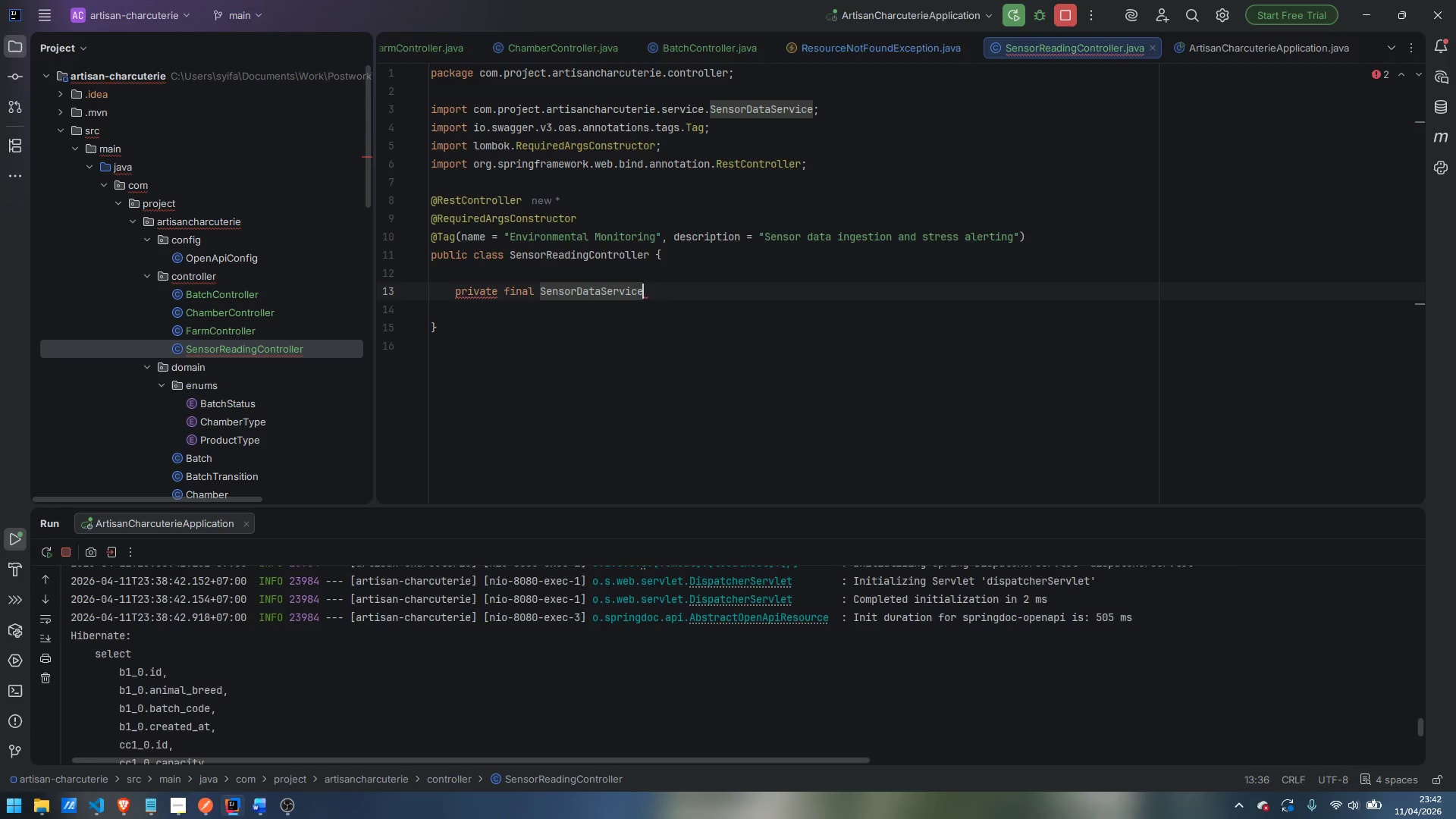 
type( sensorDataService;)
 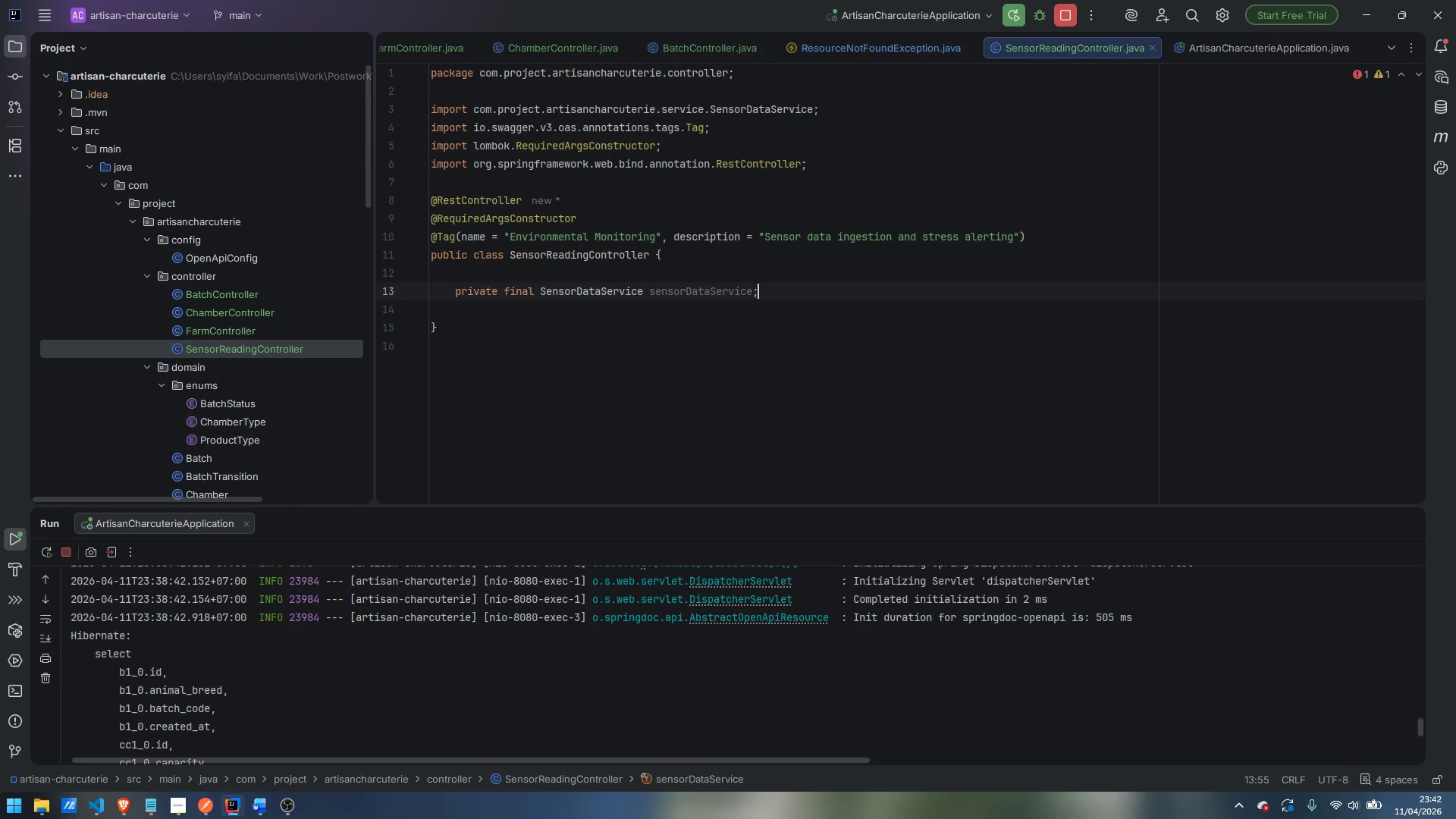 
key(Enter)
 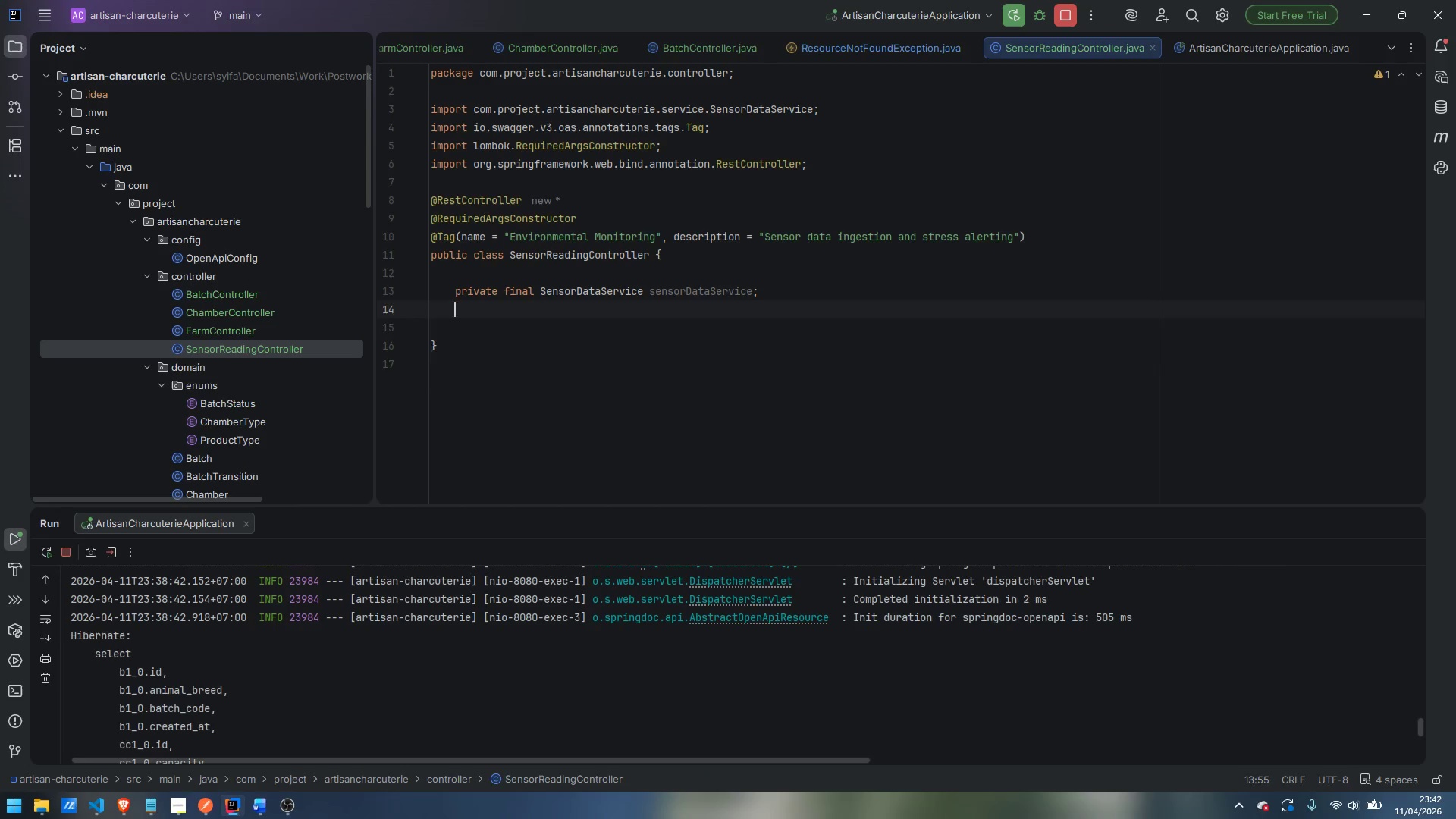 
key(Enter)
 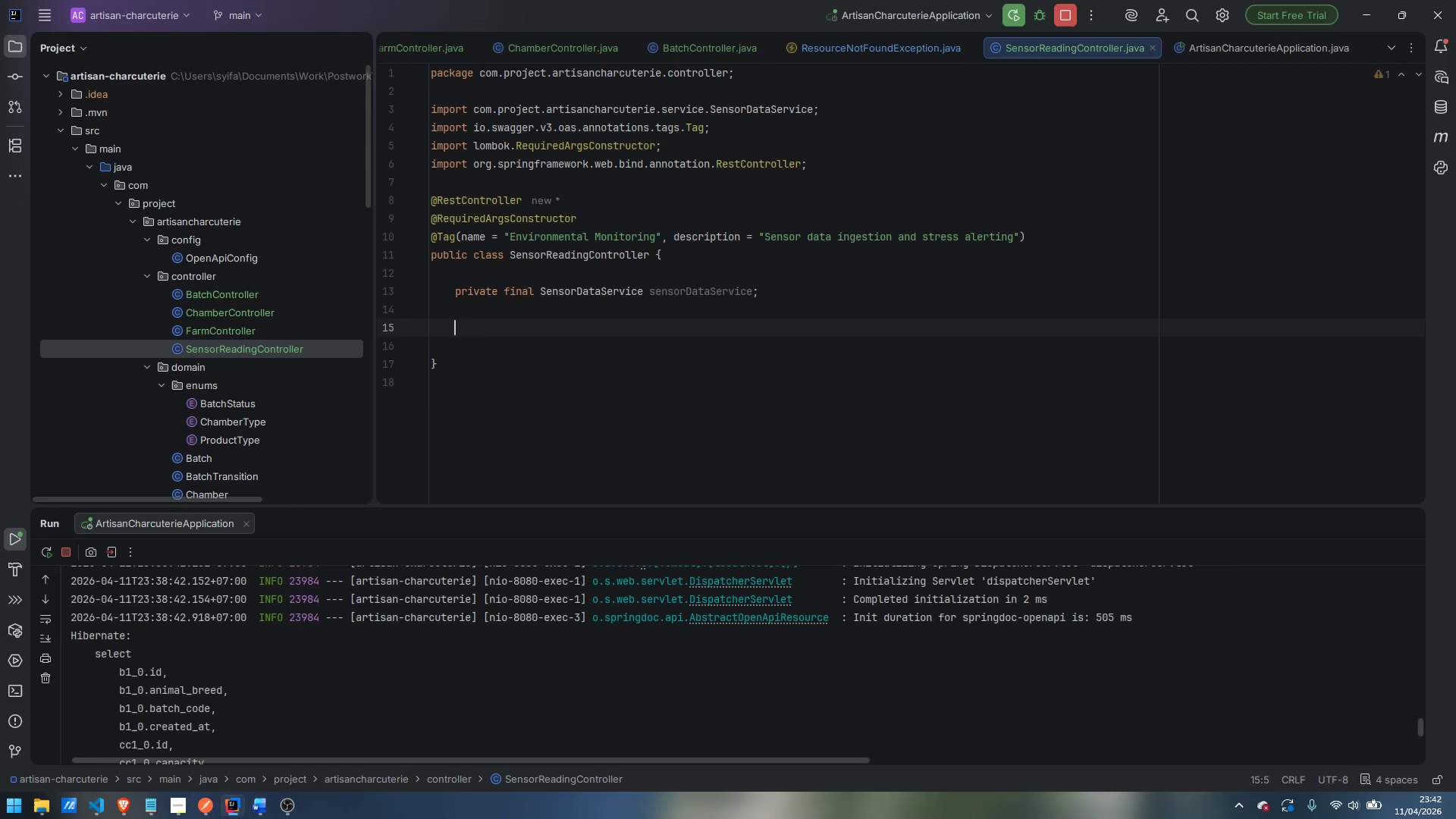 
type(@GetMa)
 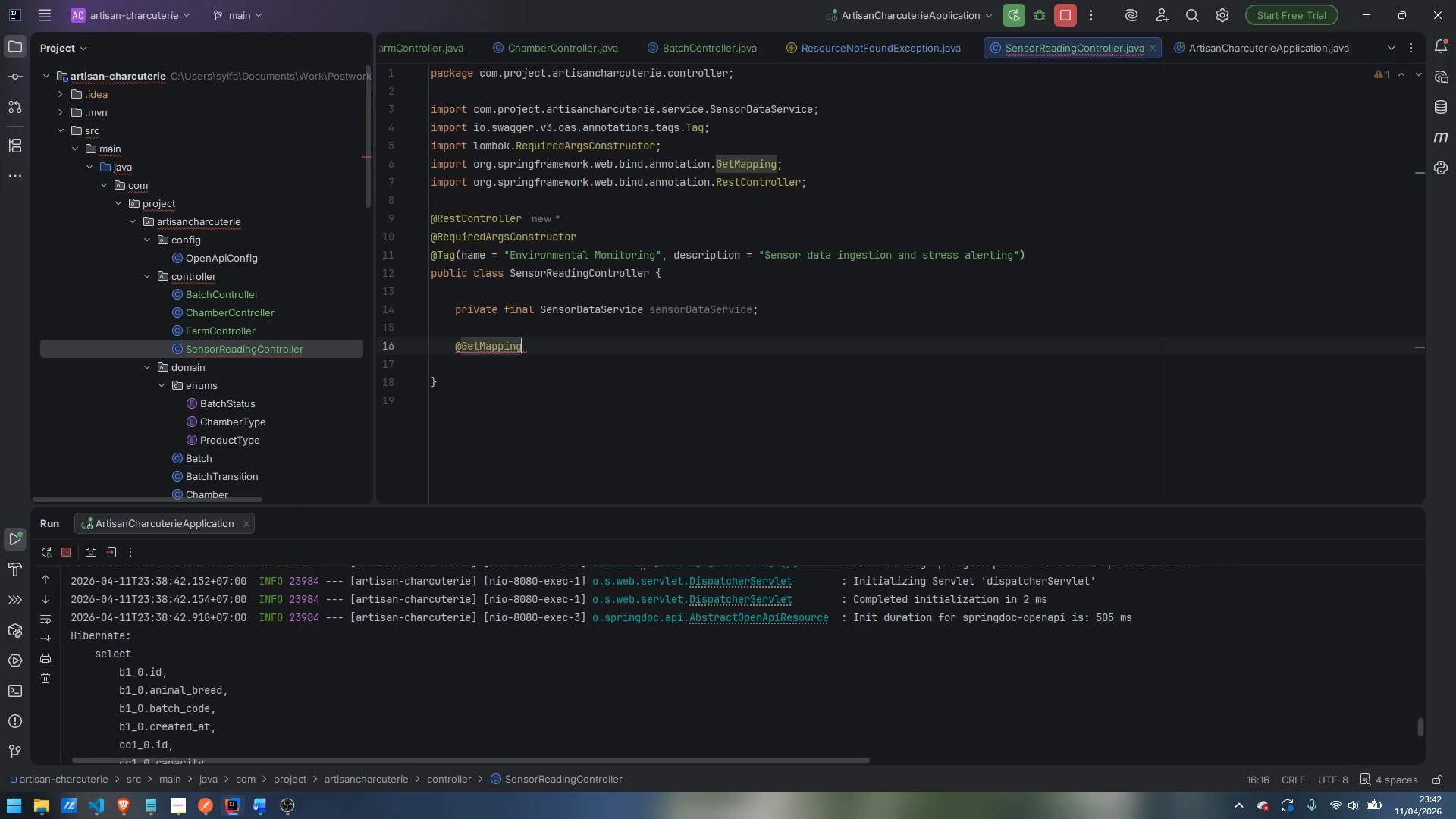 
 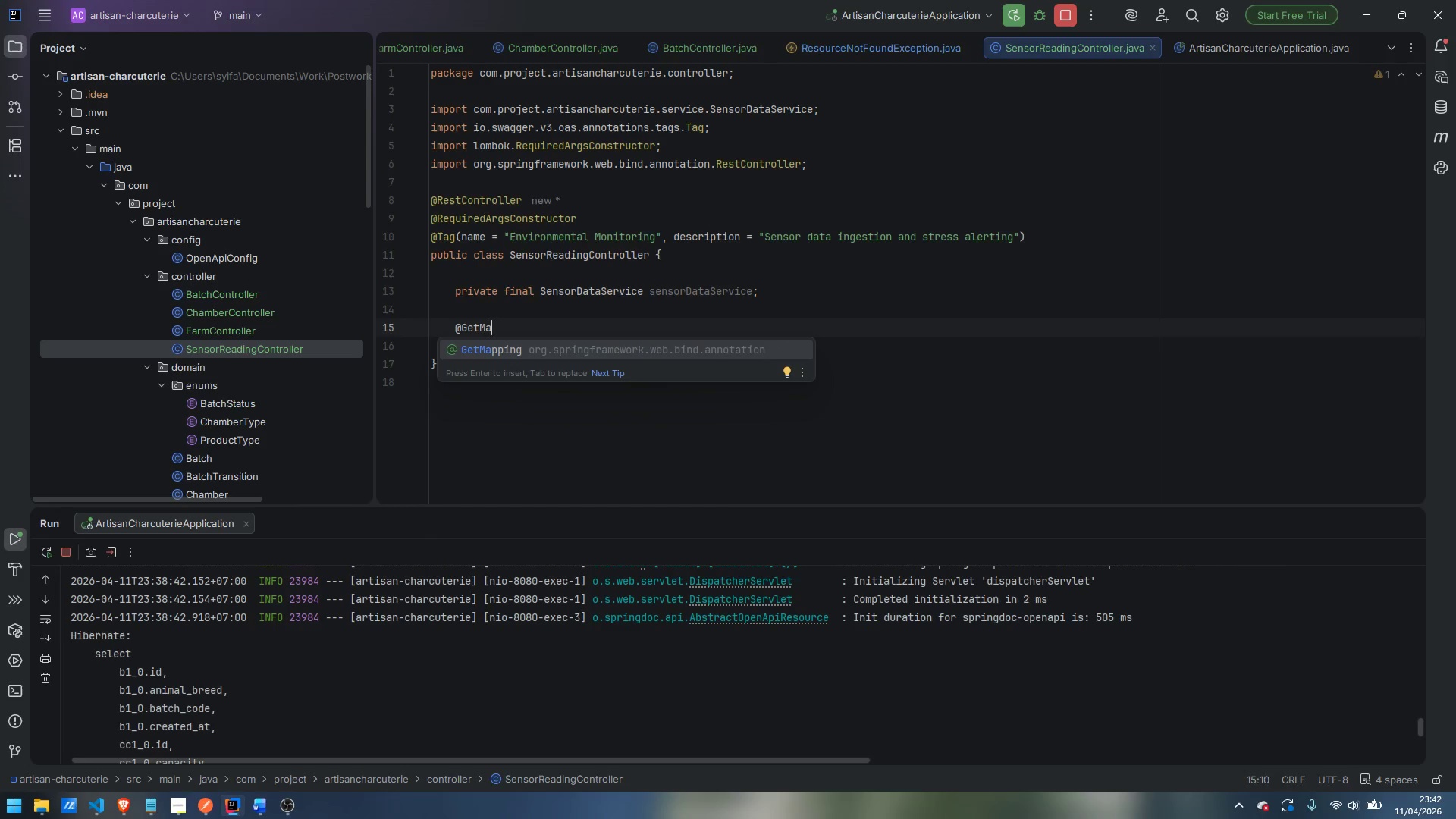 
key(Enter)
 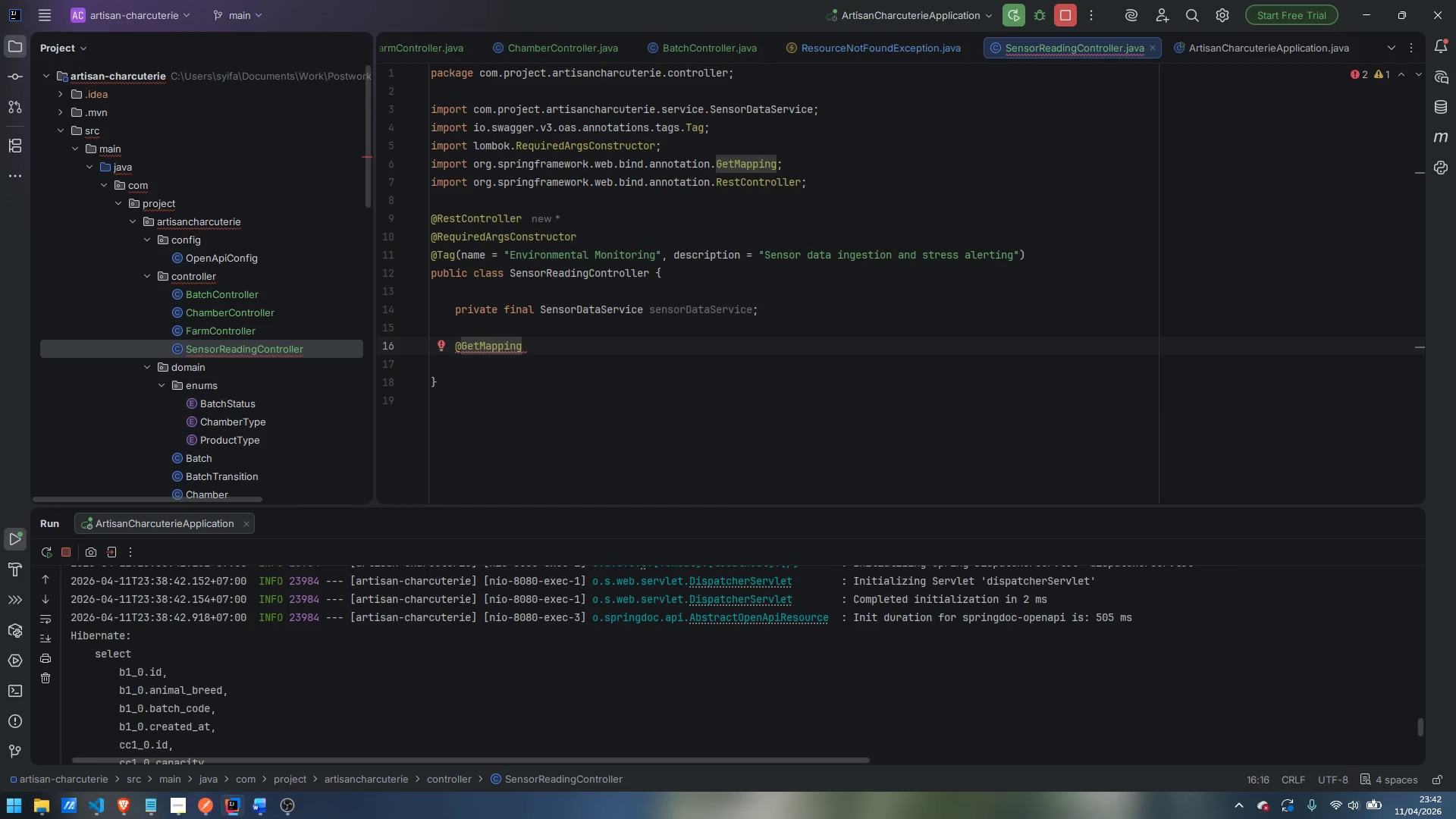 
type(("/api/chambers/{})
 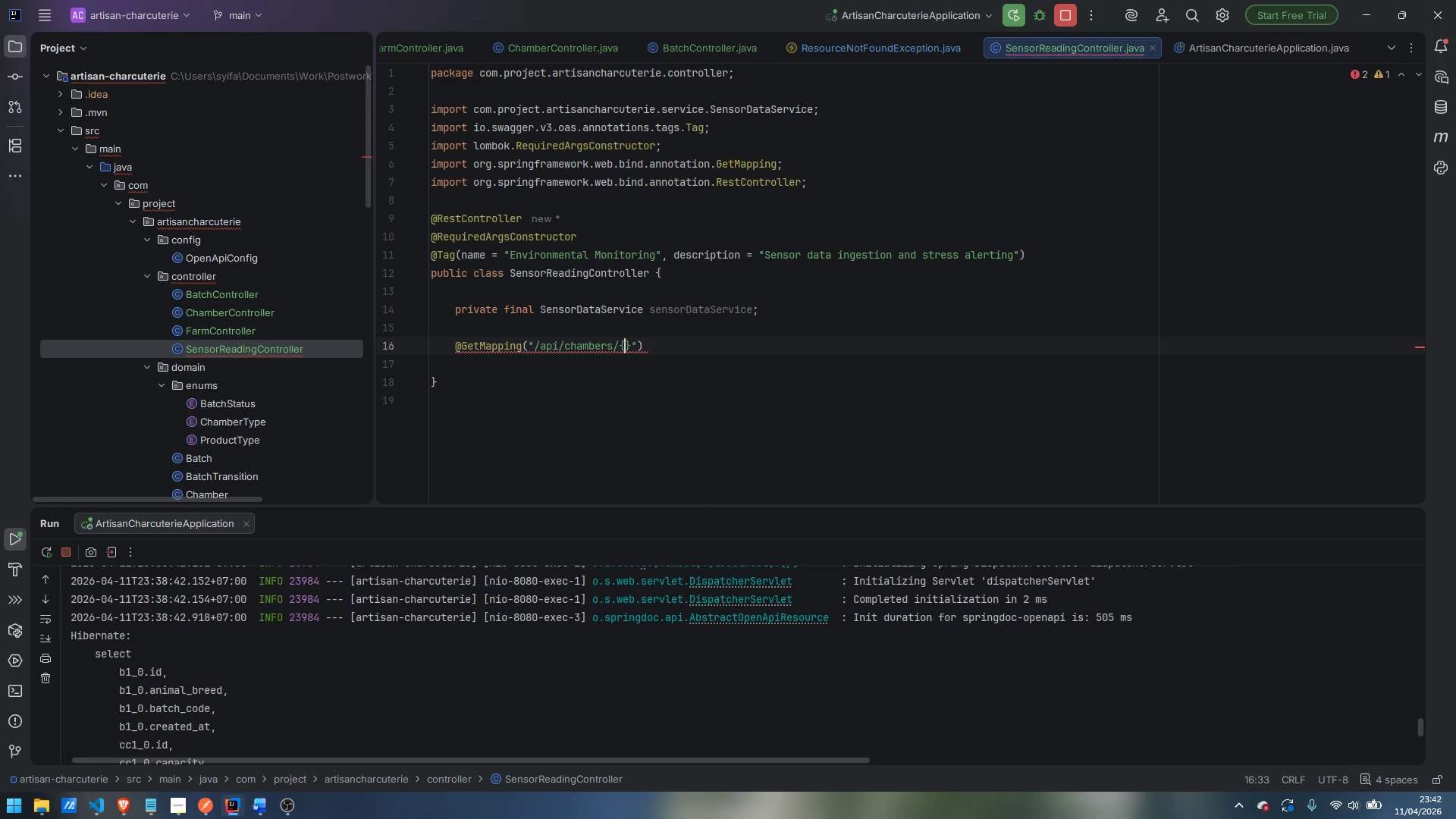 
 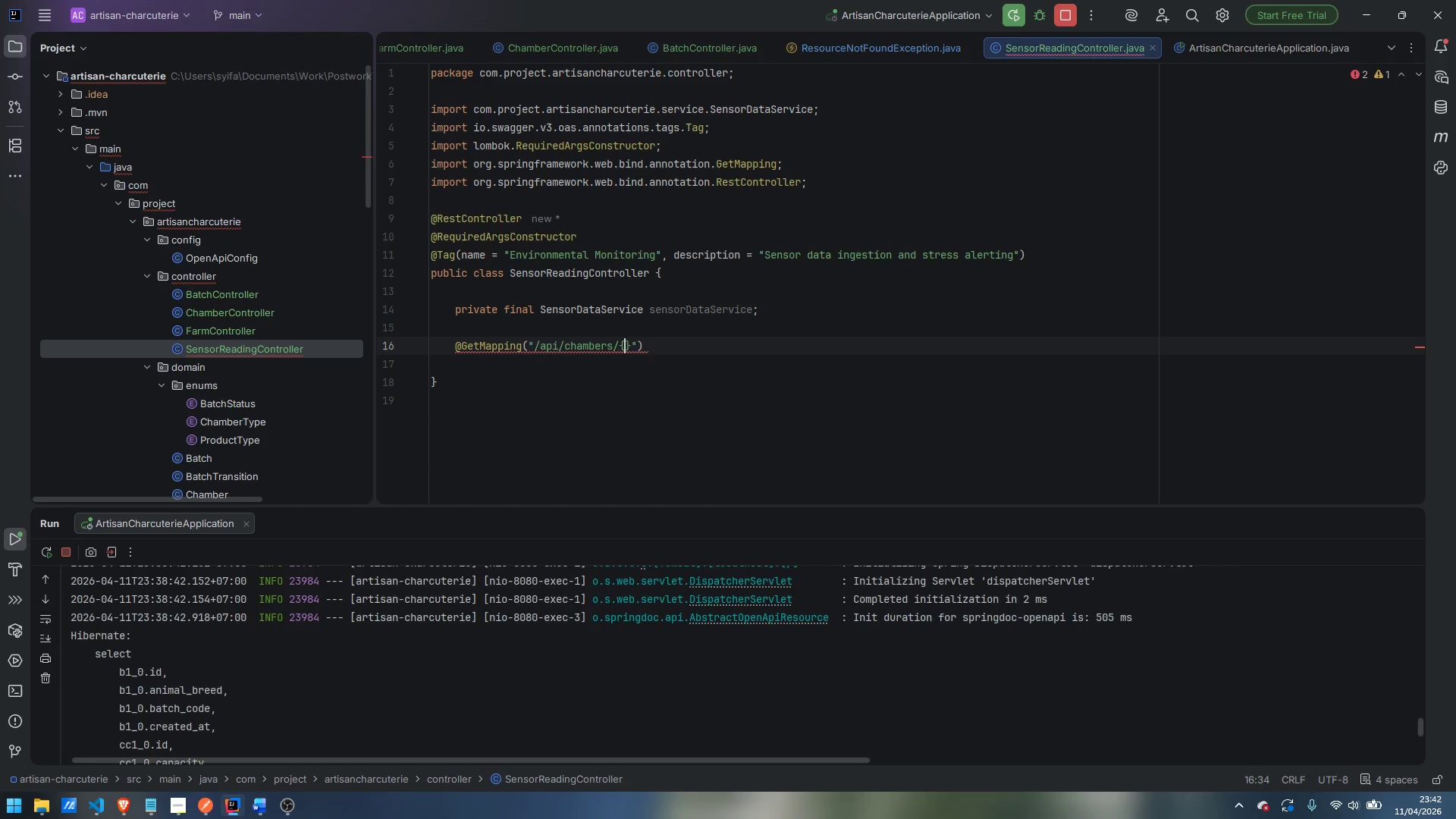 
key(ArrowLeft)
 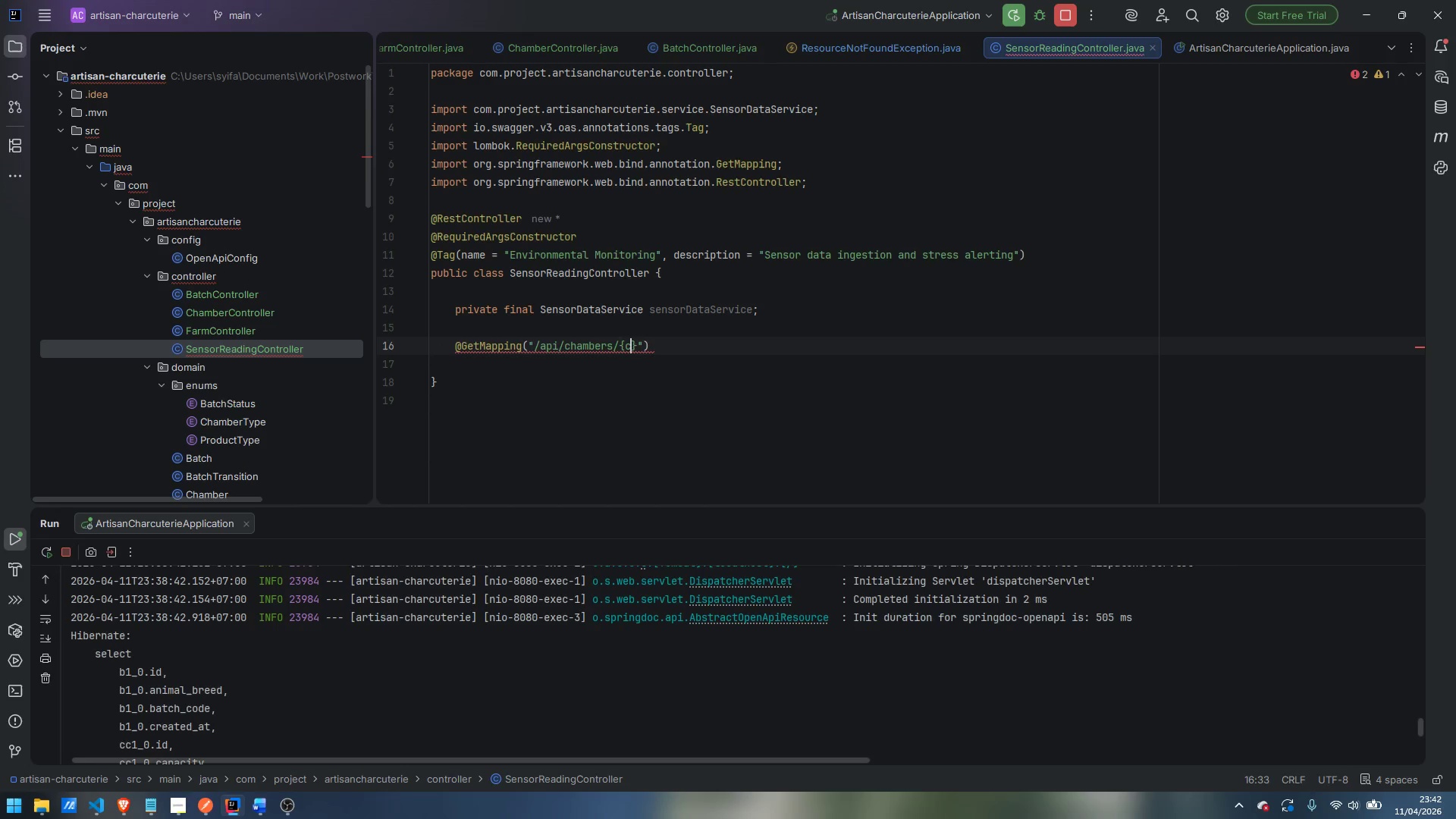 
type(chambers)
key(Backspace)
type(Id)
 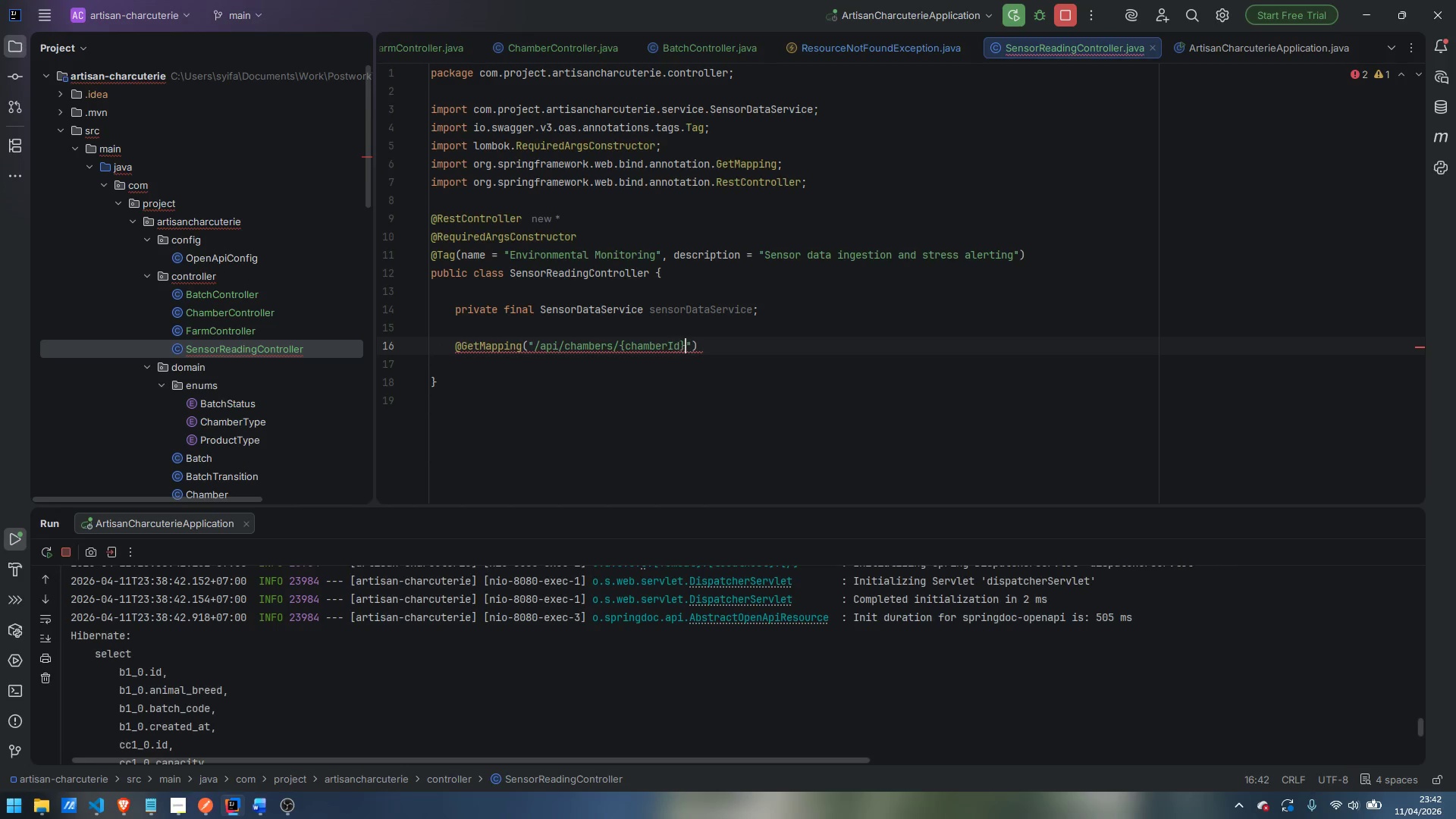 
key(ArrowRight)
 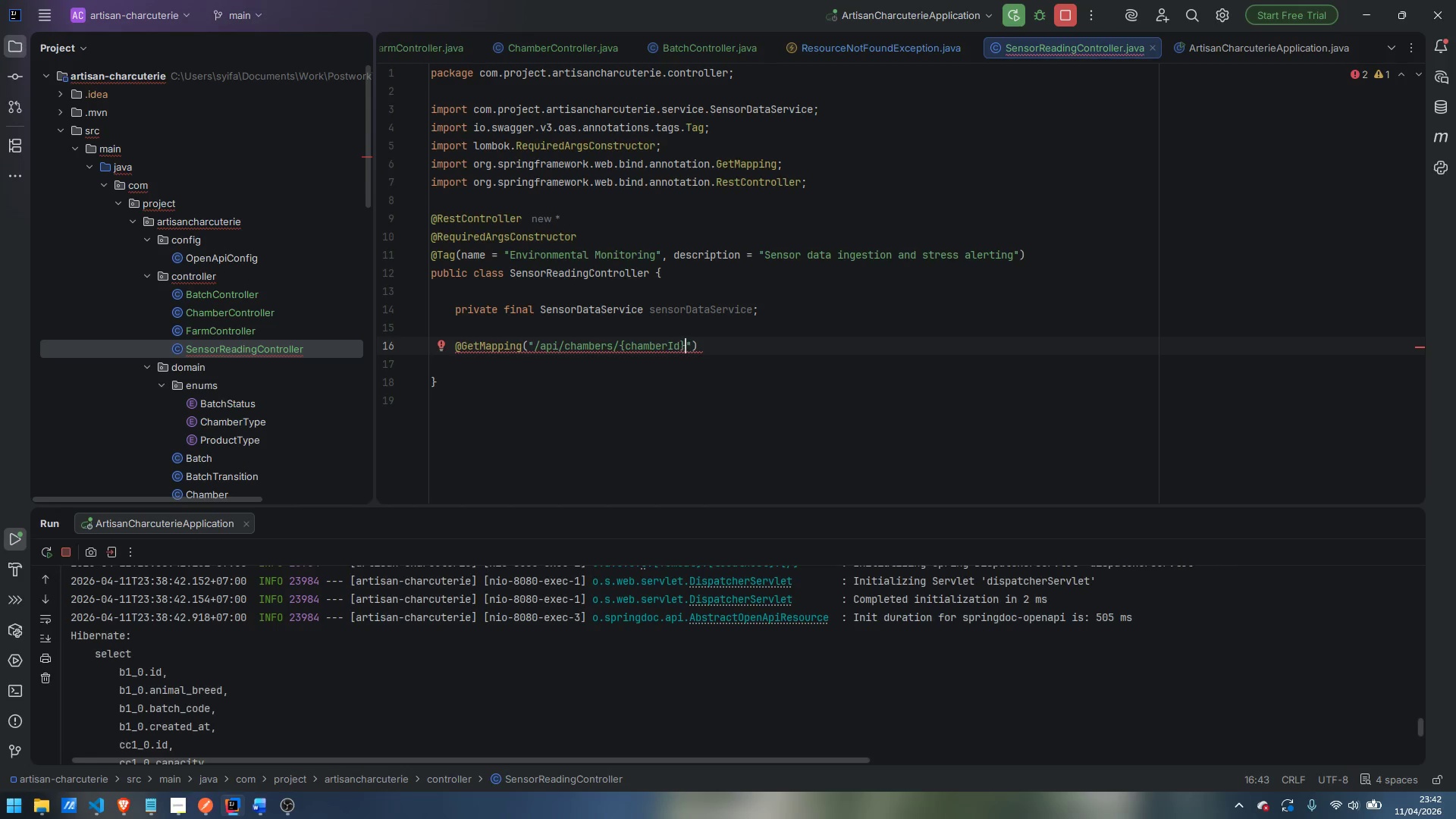 
type(/sensor-readings)
 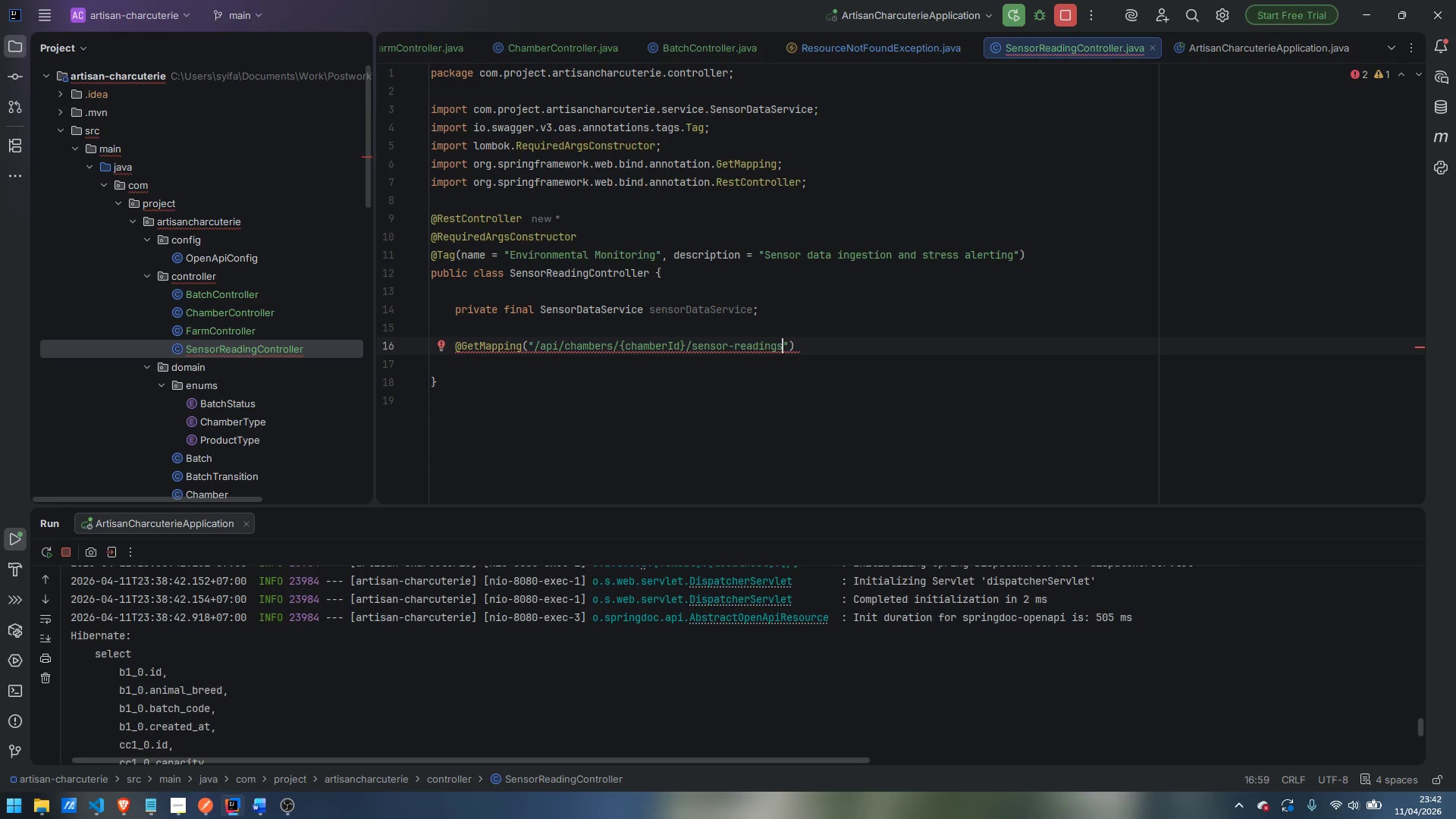 
key(ArrowRight)
 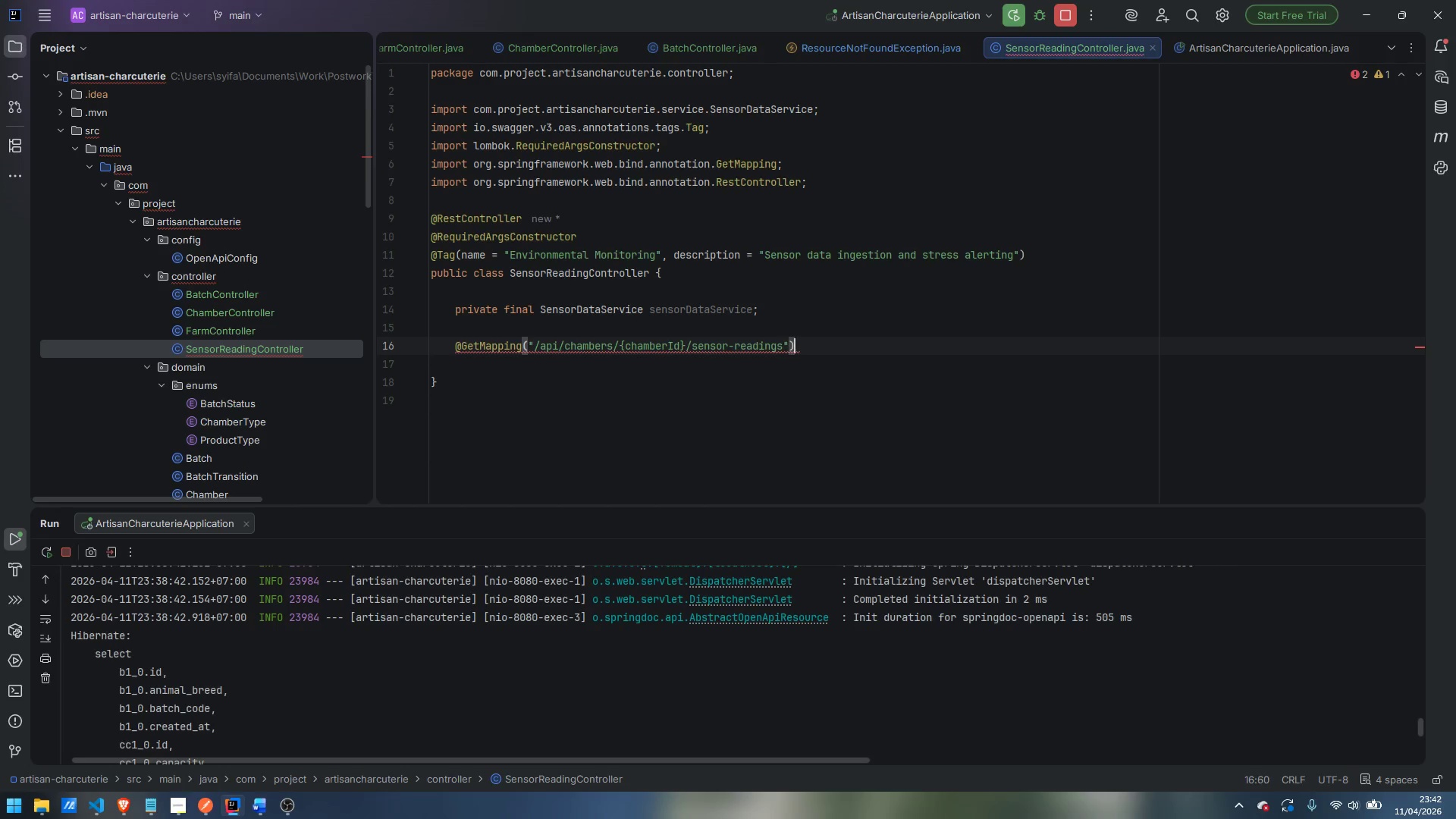 
key(ArrowRight)
 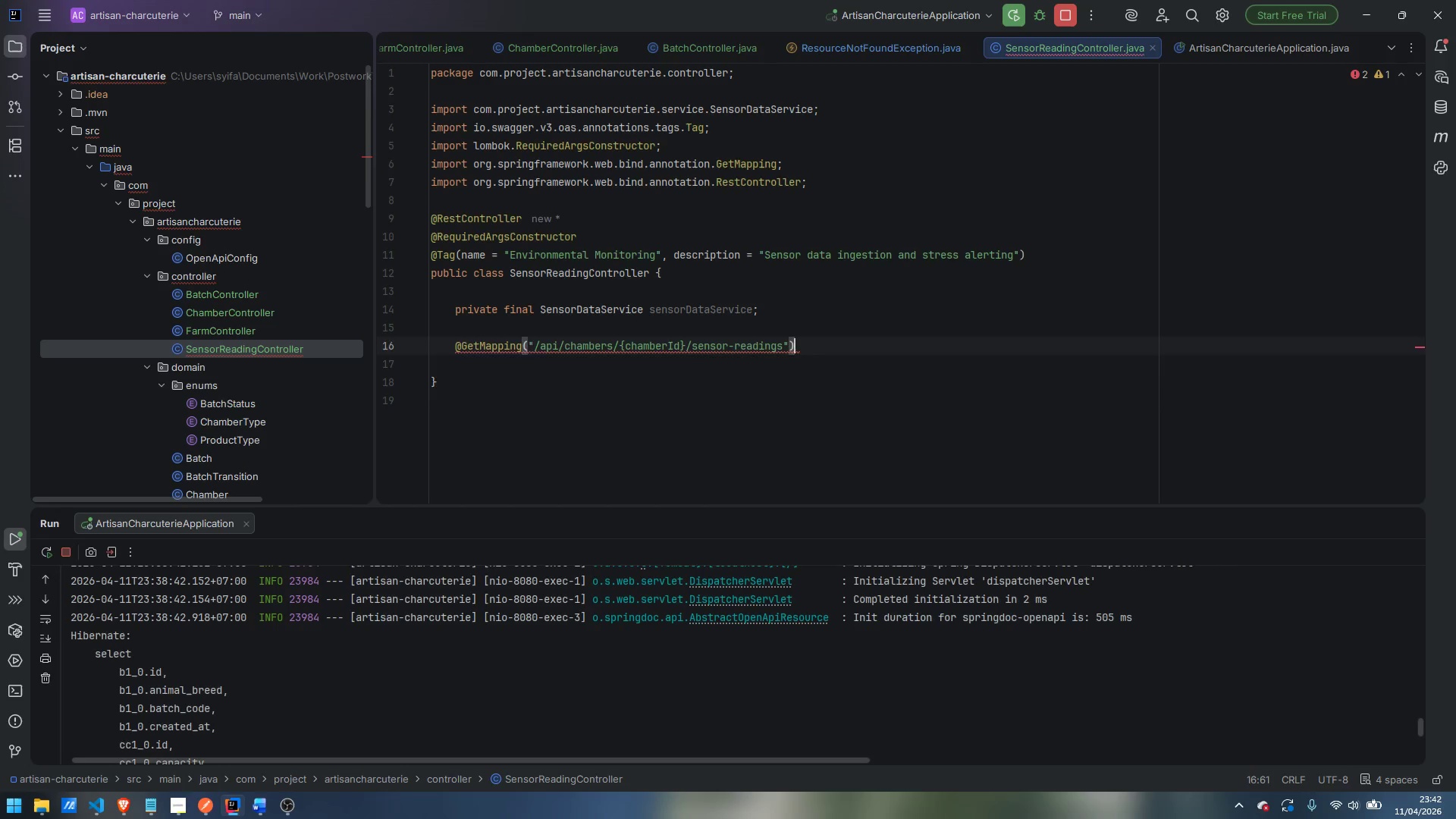 
key(Enter)
 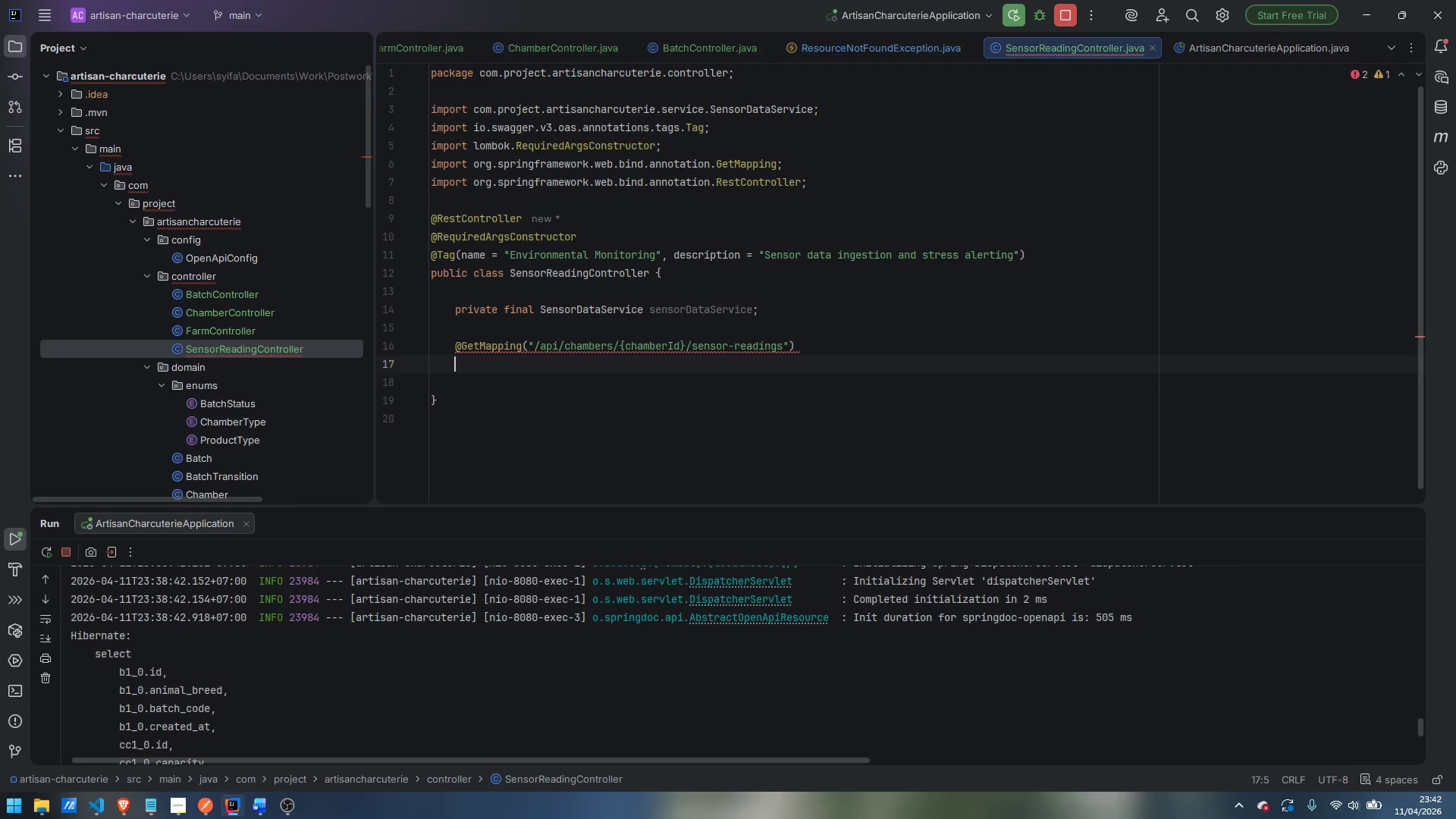 
type(@Opertaion)
 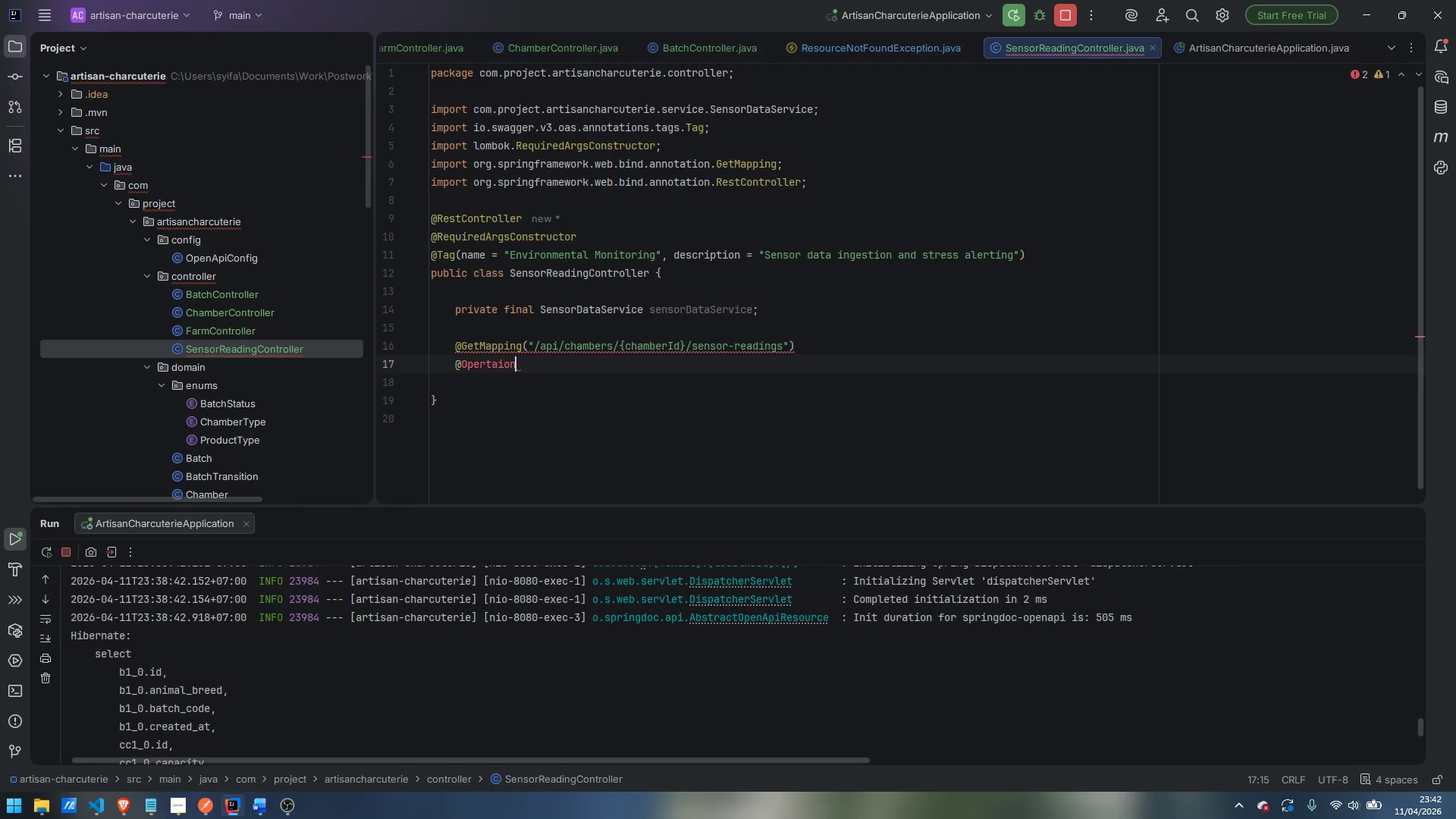 
key(Control+ControlLeft)
 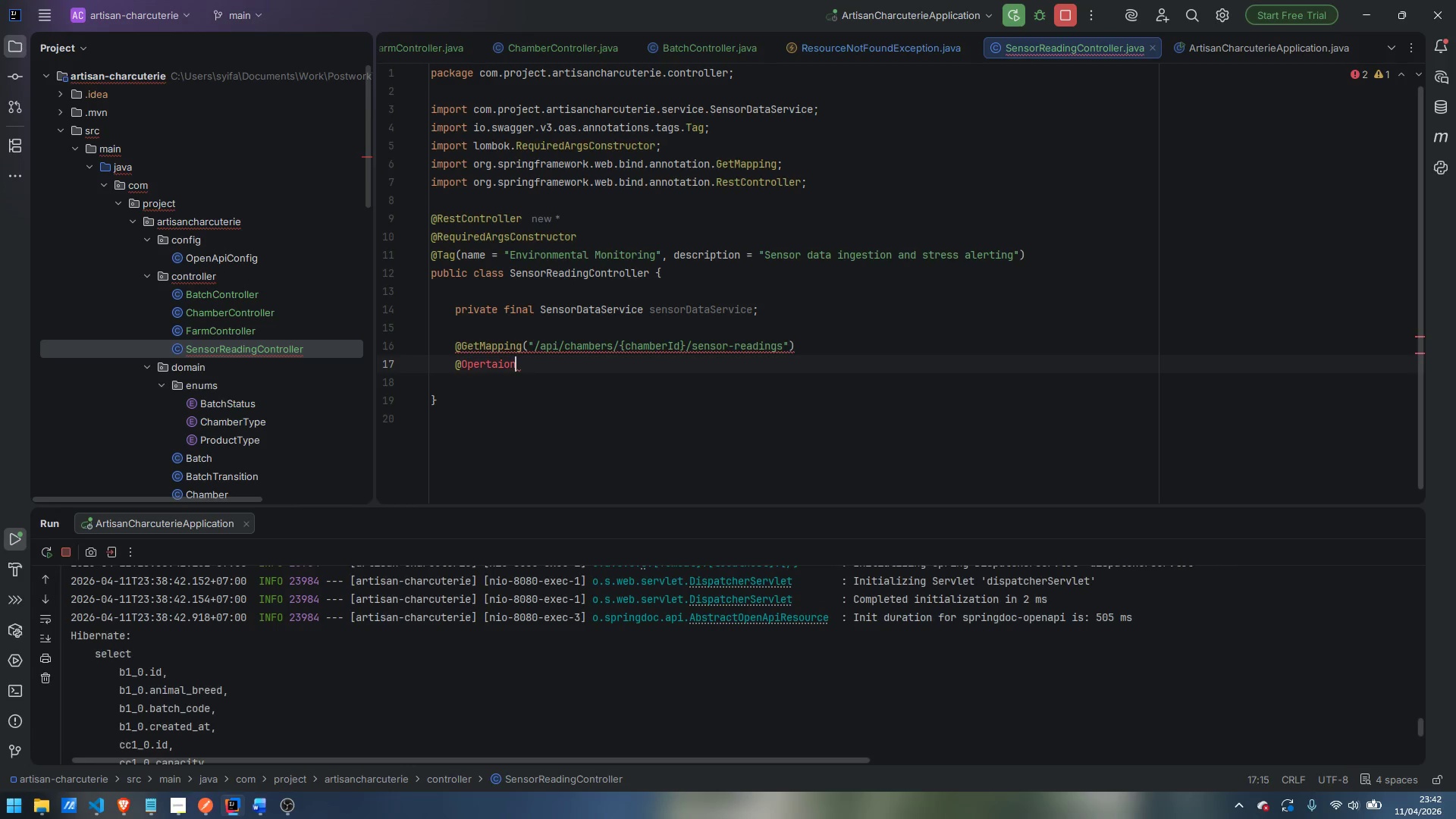 
key(Control+Backspace)
 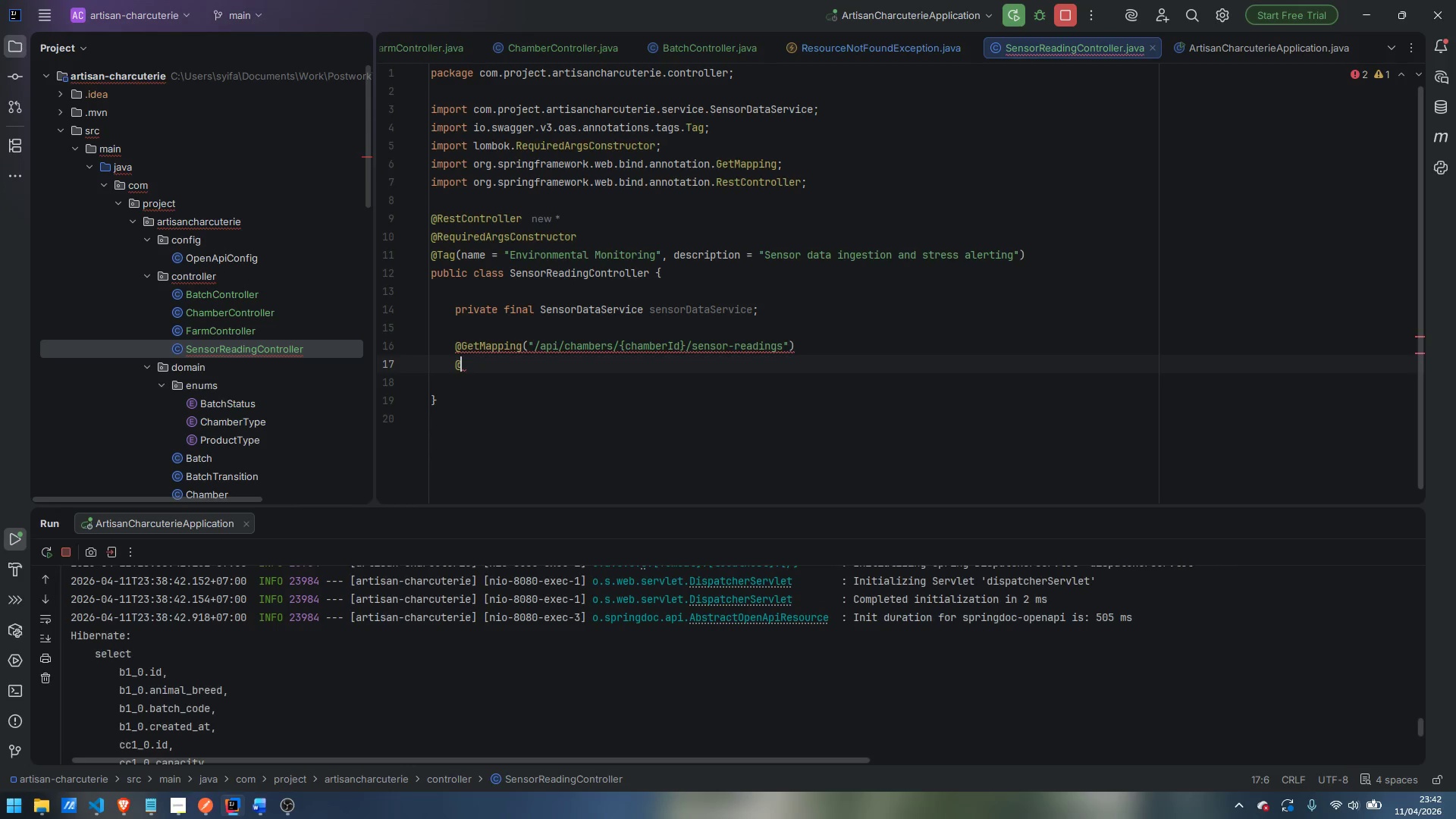 
type(Opertaion)
key(Backspace)
key(Backspace)
key(Backspace)
key(Backspace)
key(Backspace)
type(ation)
 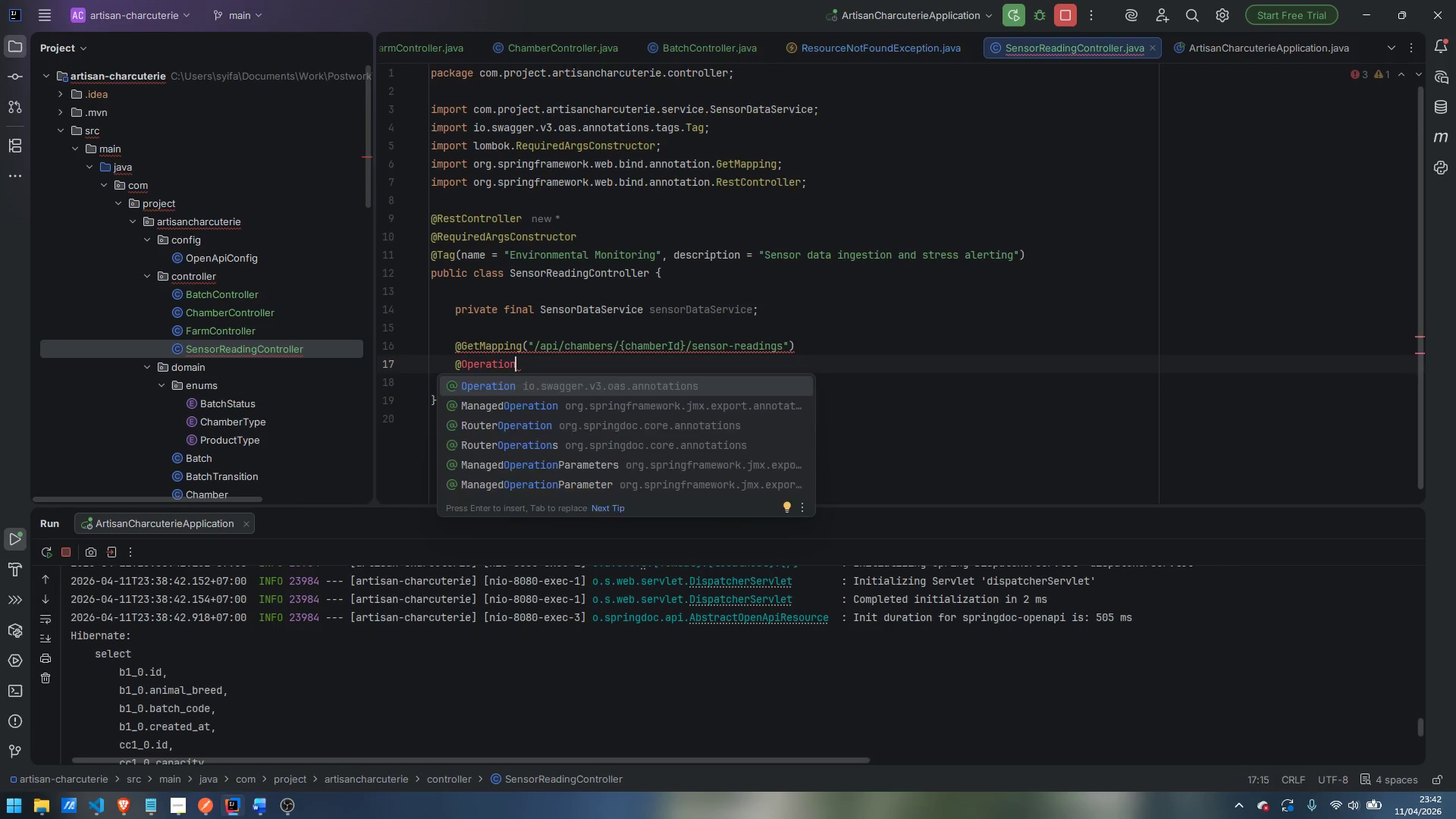 
key(Enter)
 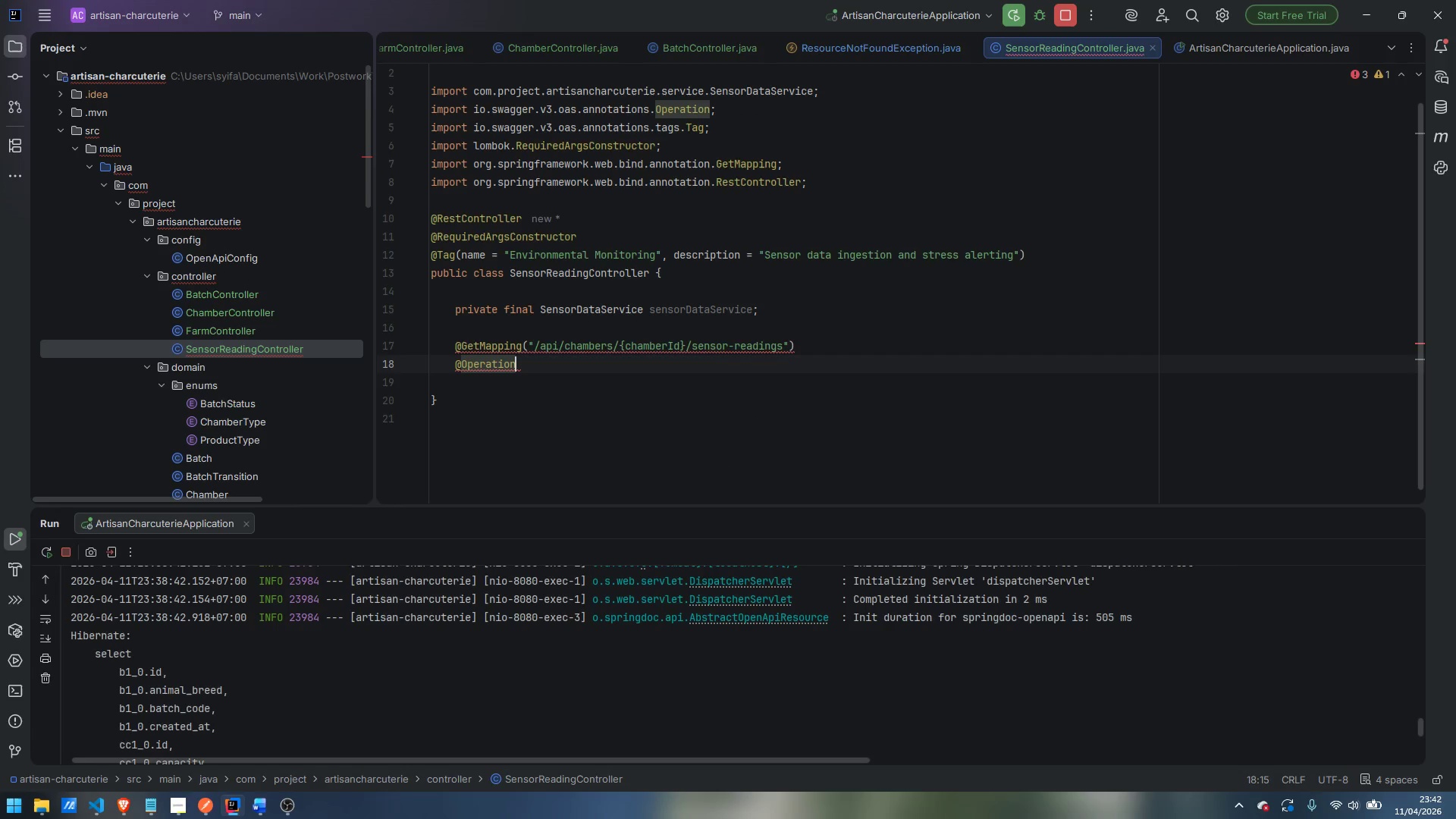 
key(Shift+9)
 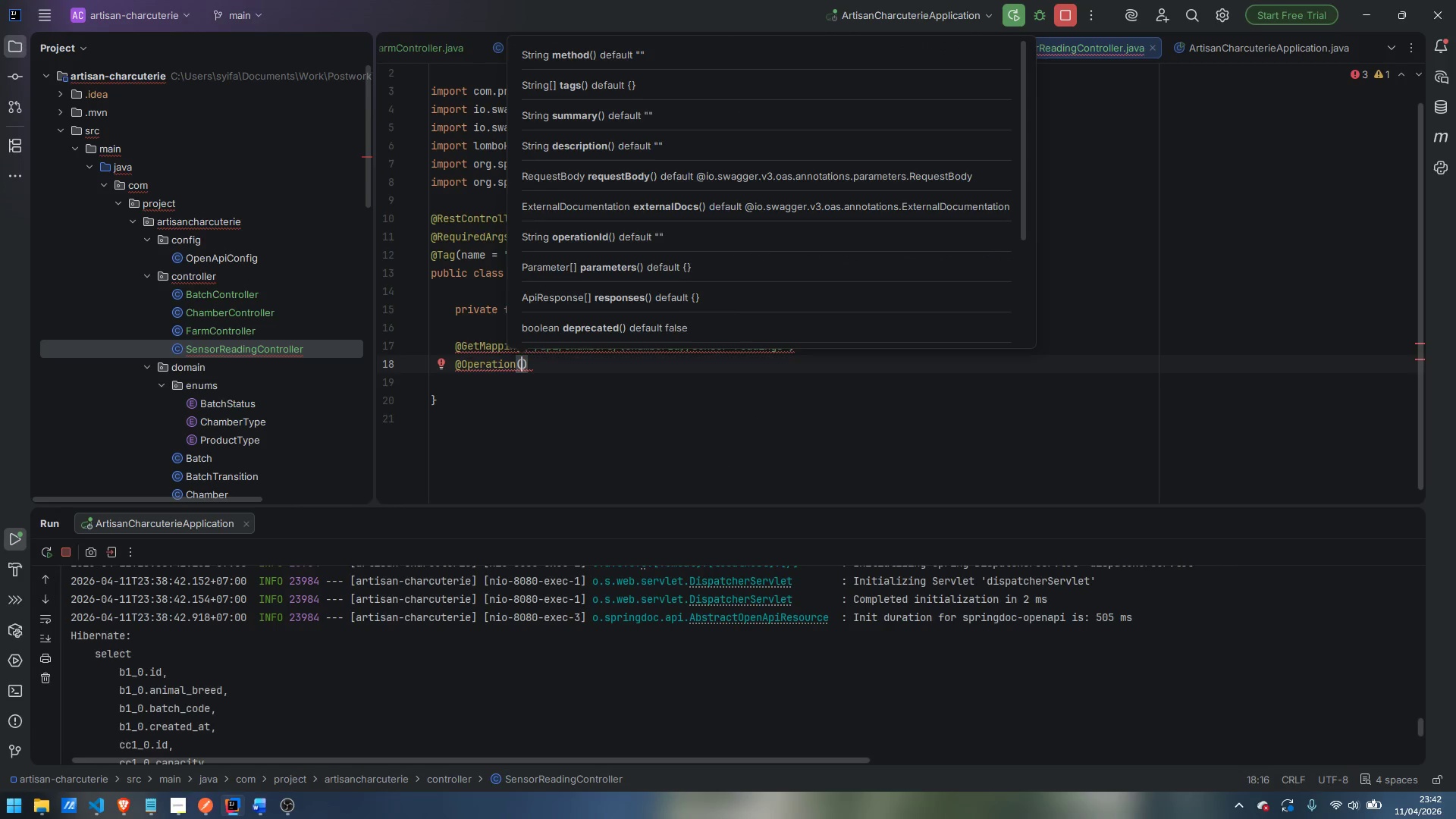 
wait(9.5)
 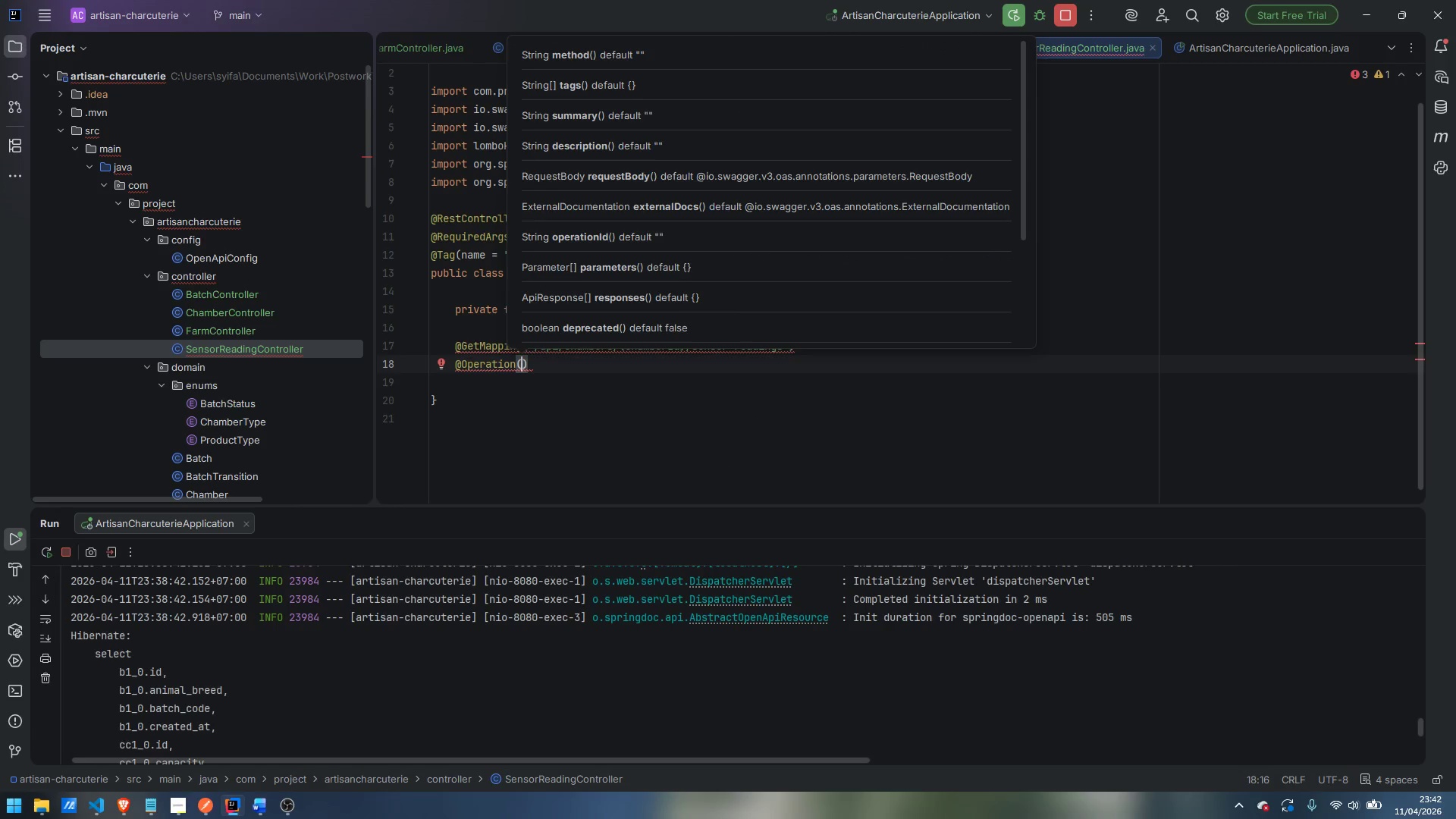 
type(summary = "li)
key(Backspace)
key(Backspace)
type(List all sensor readings for a chamber (most recent fiorst)
key(Backspace)
key(Backspace)
key(Backspace)
key(Backspace)
type(rst))
 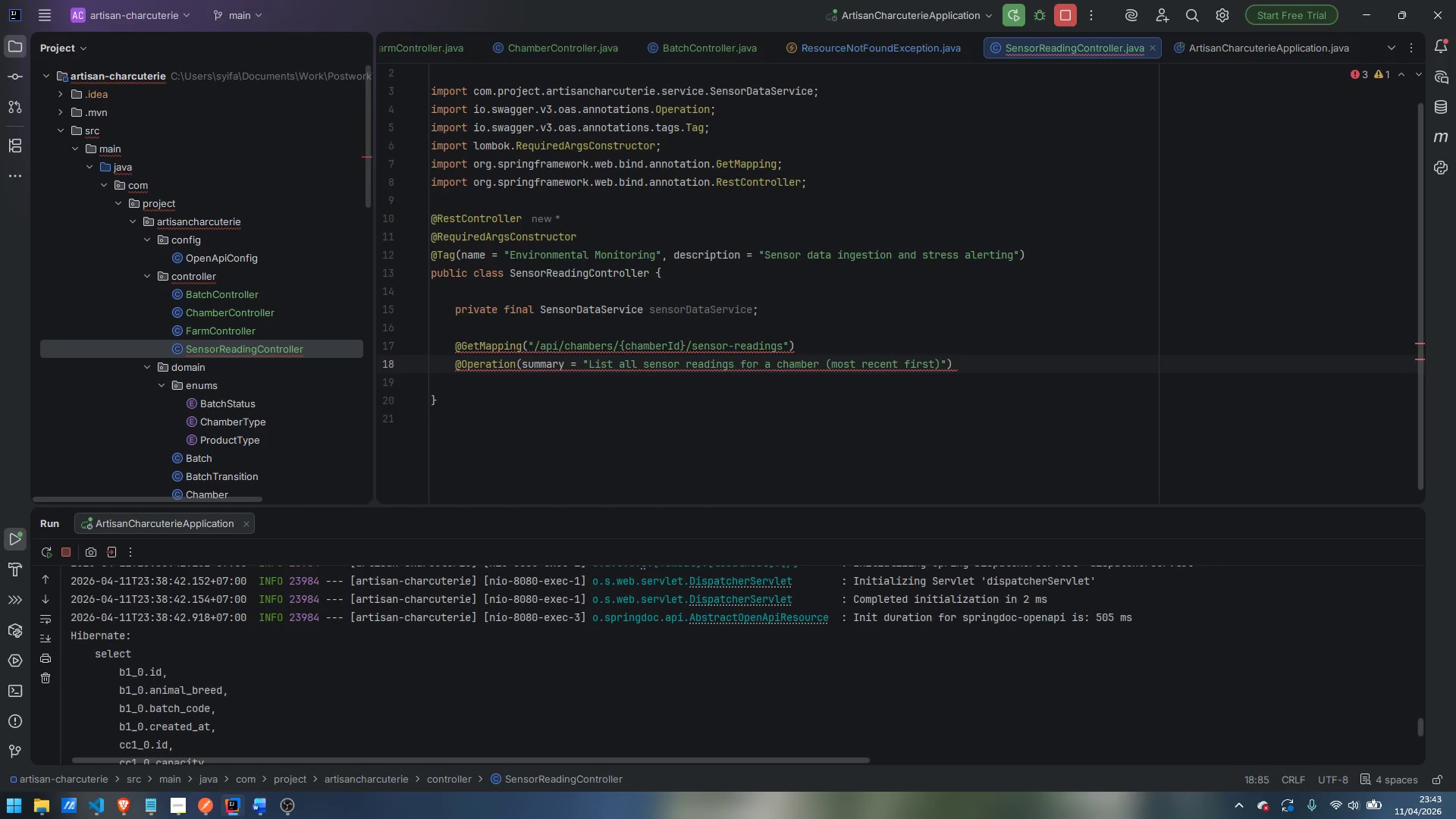 
key(ArrowRight)
 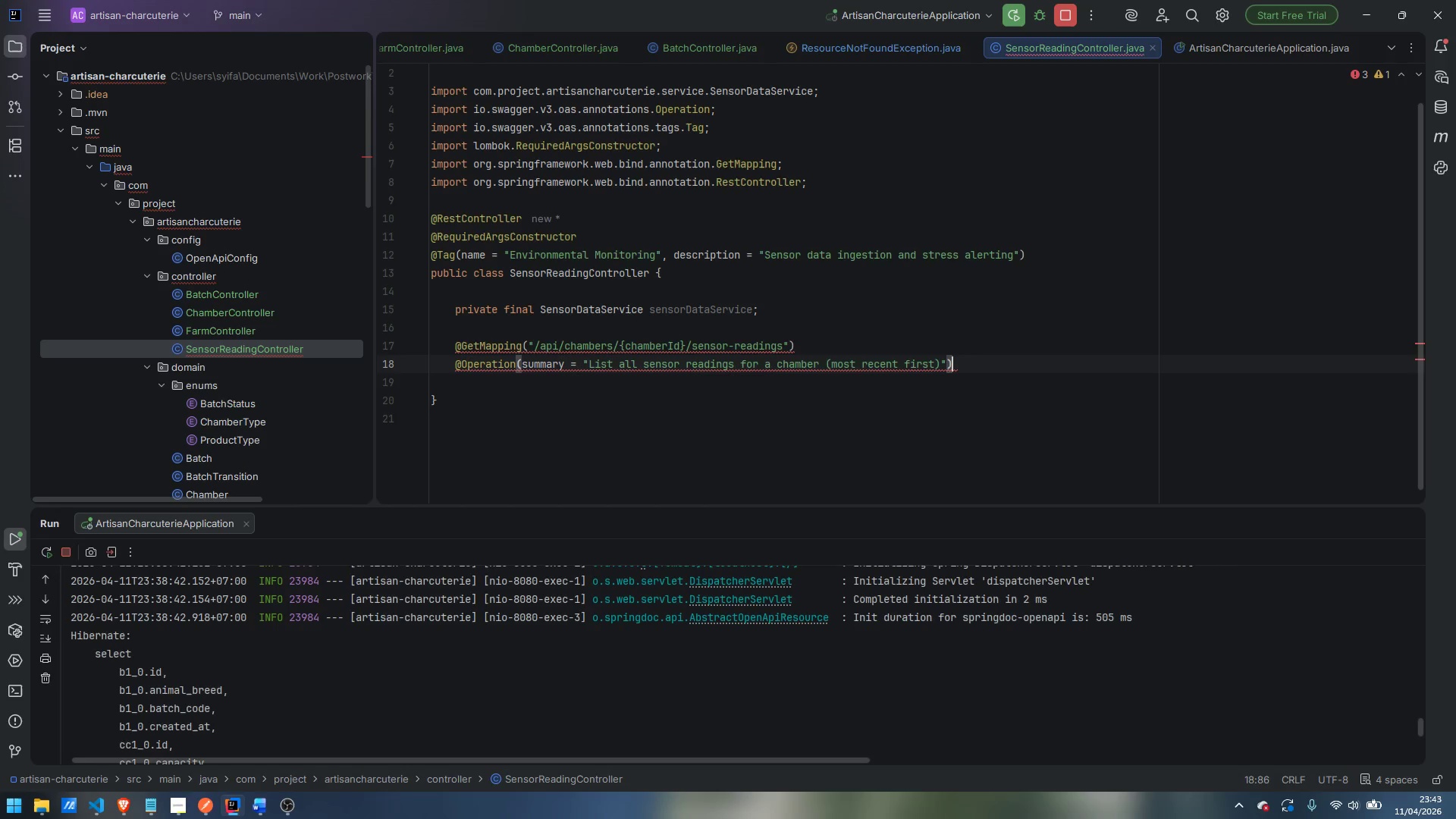 
key(ArrowRight)
 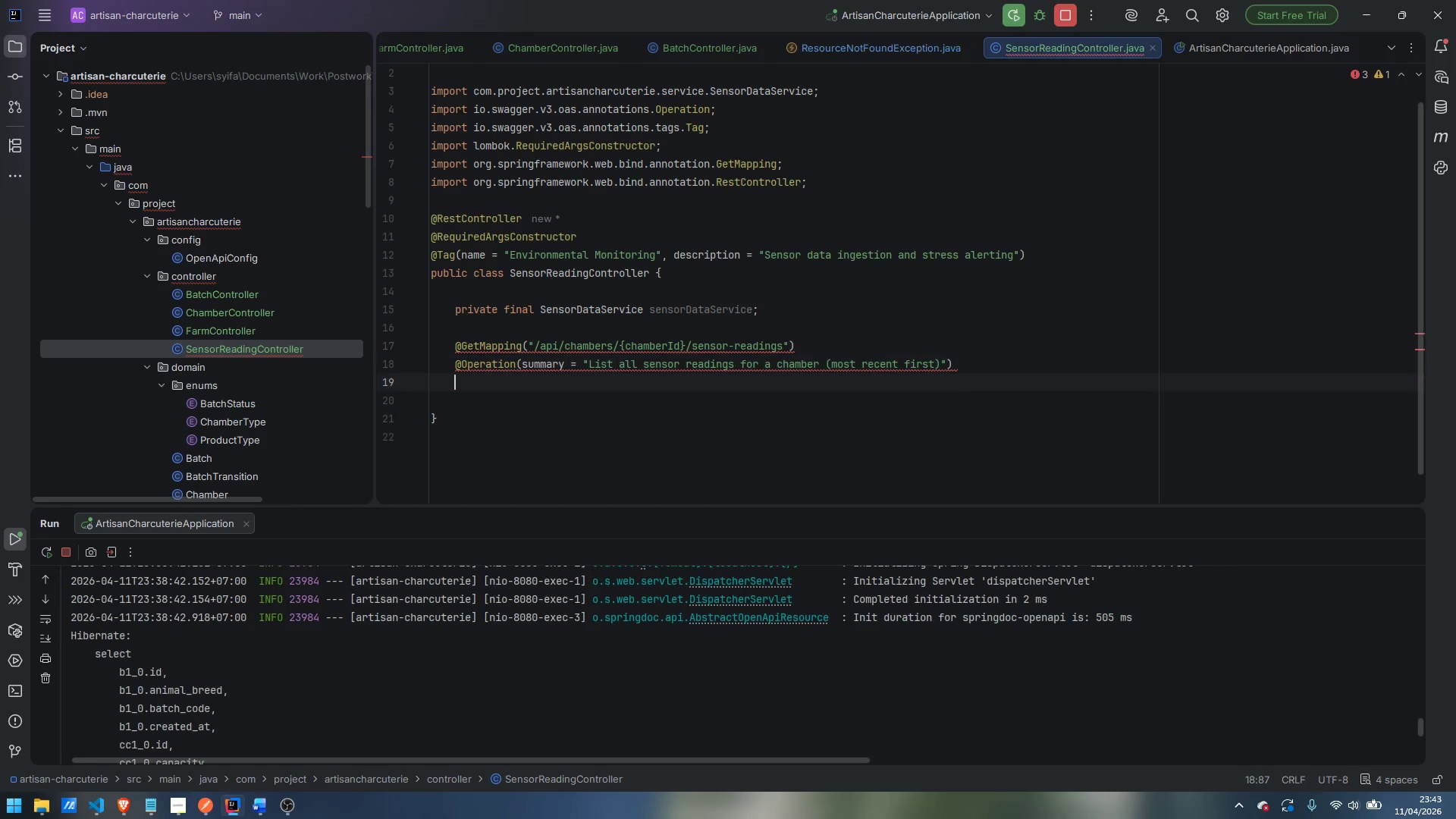 
key(Enter)
 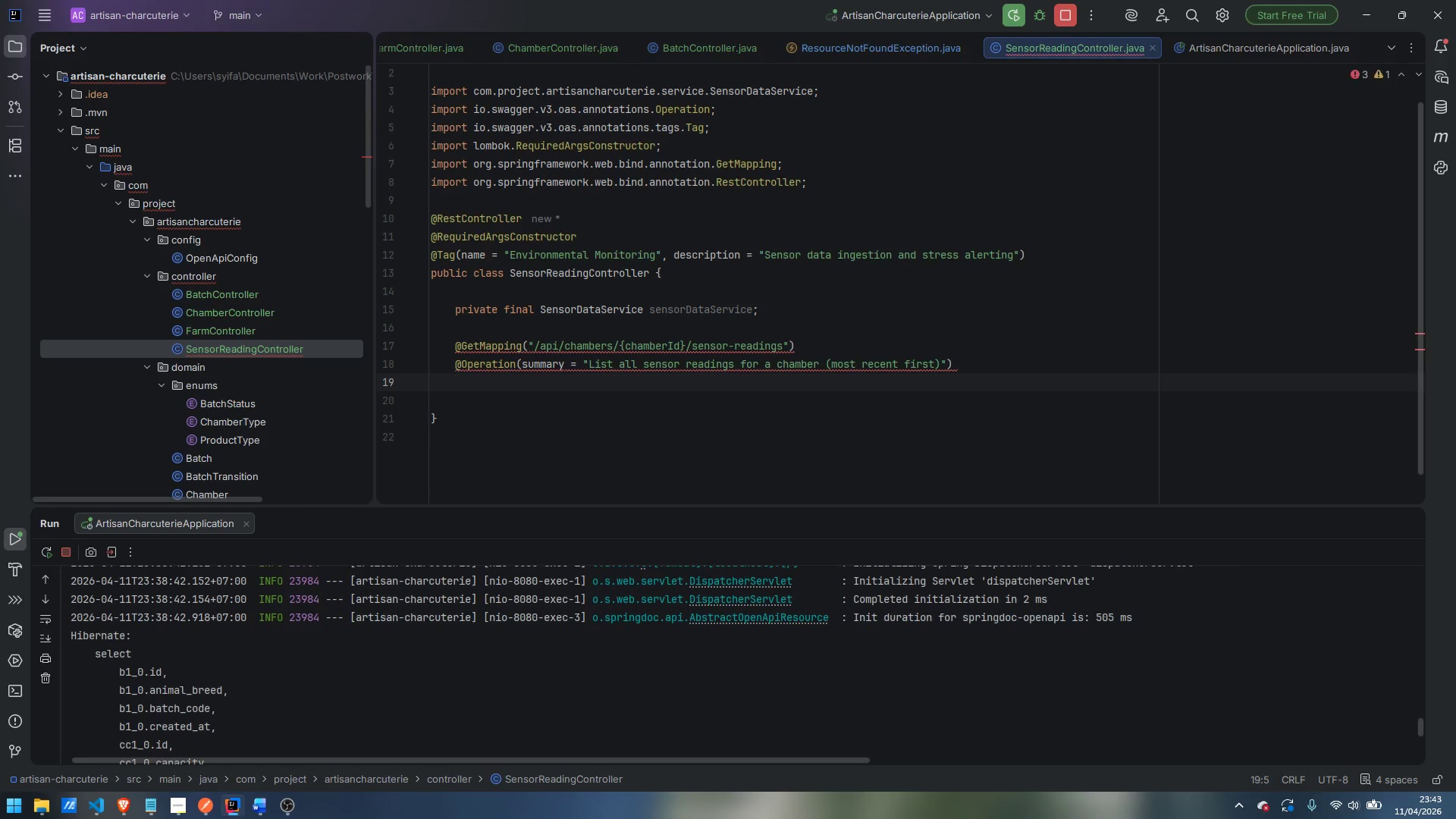 
hold_key(key=ShiftLeft, duration=0.42)
 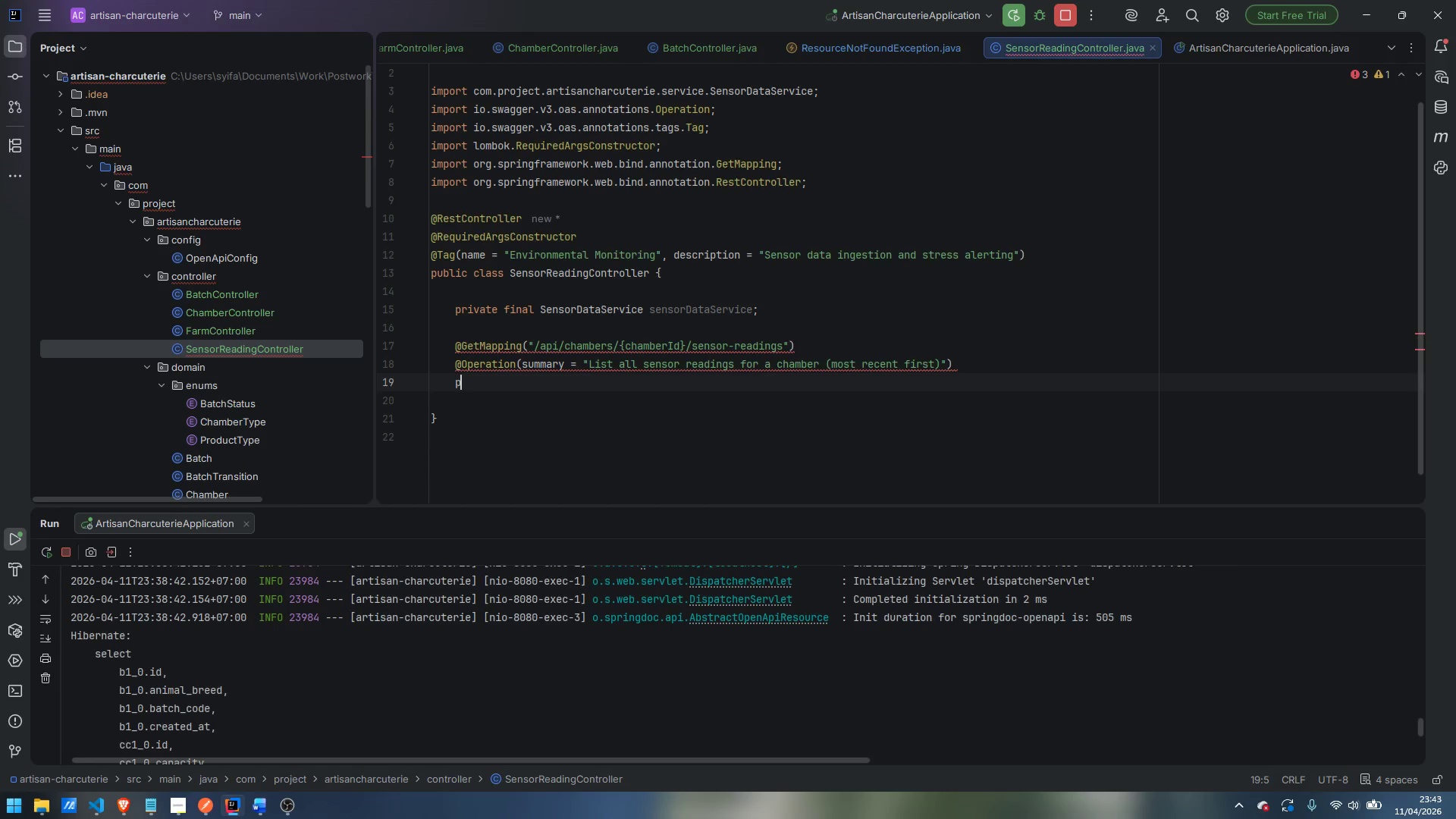 
type(public Respnse)
key(Backspace)
key(Backspace)
key(Backspace)
key(Backspace)
key(Backspace)
type(sponseEntity)
 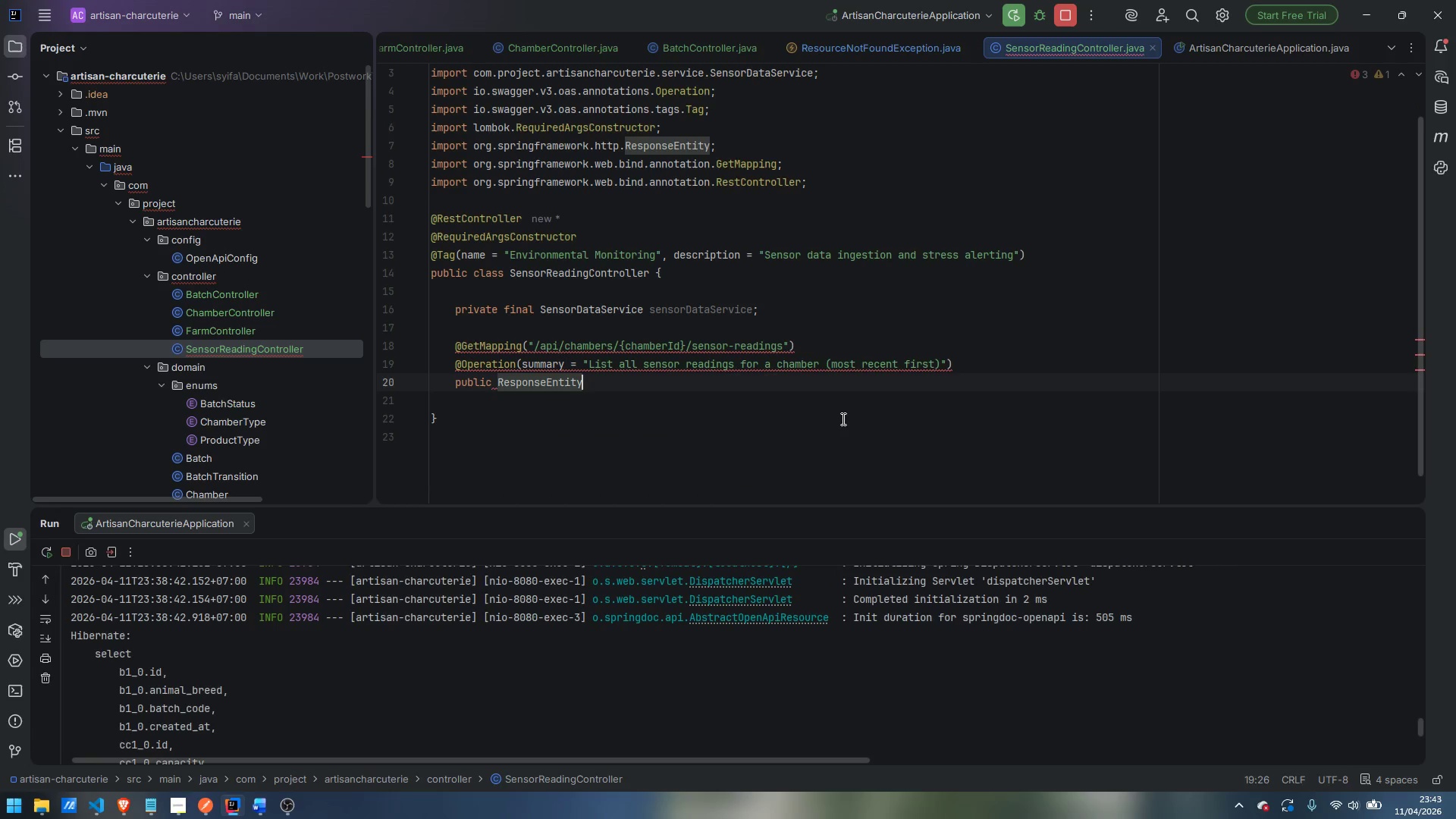 
 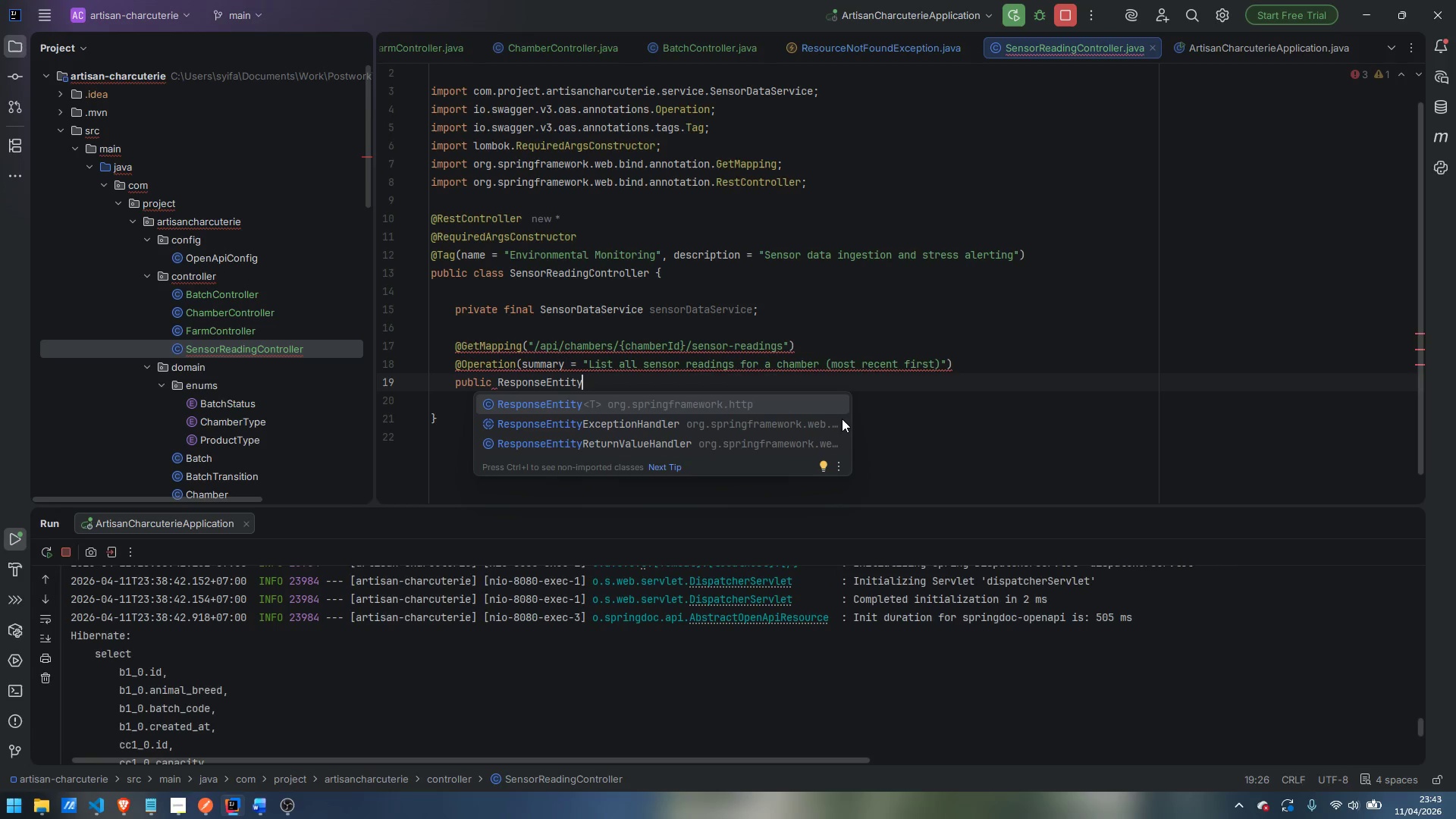 
key(Enter)
 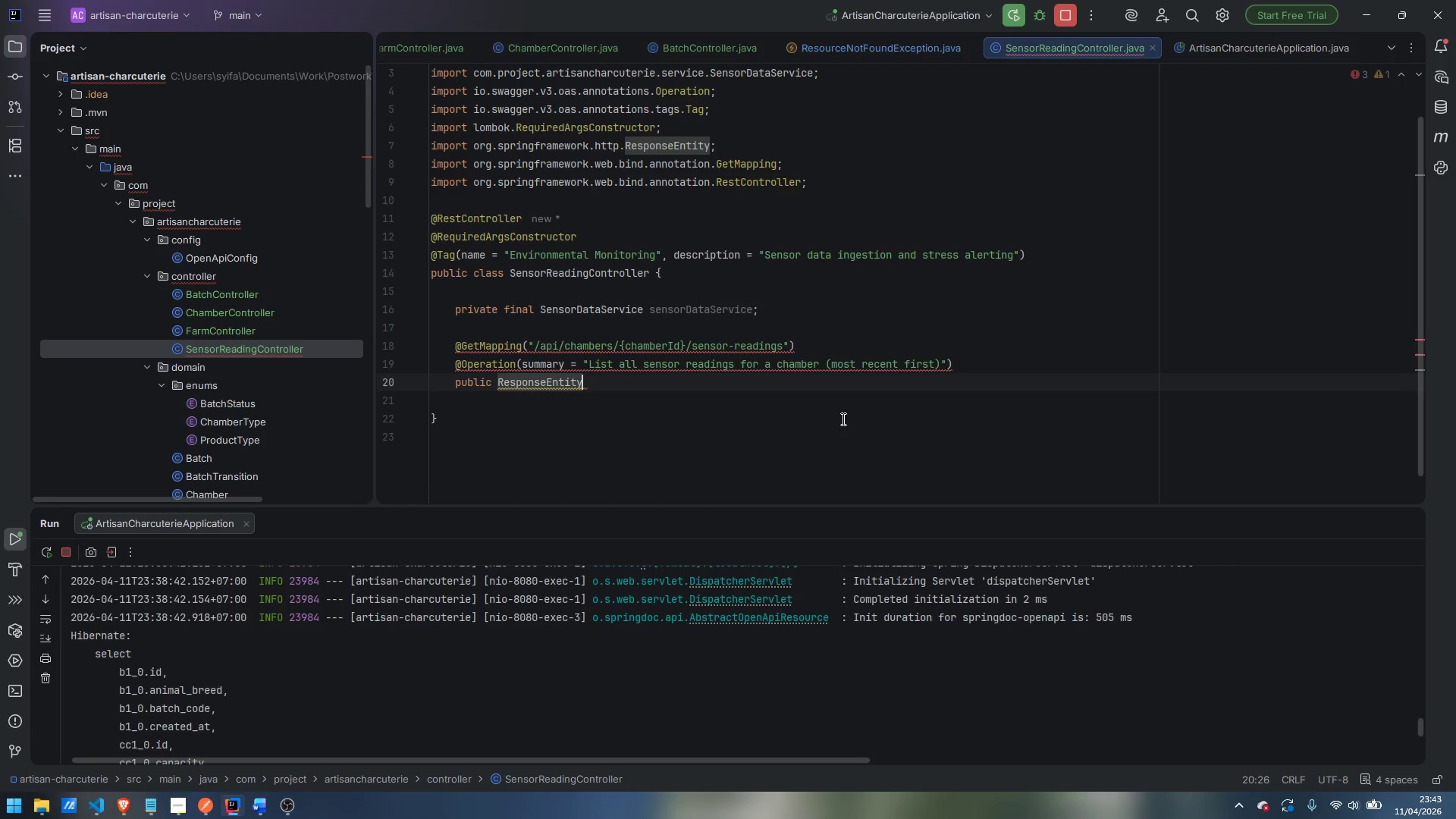 
type(<List)
 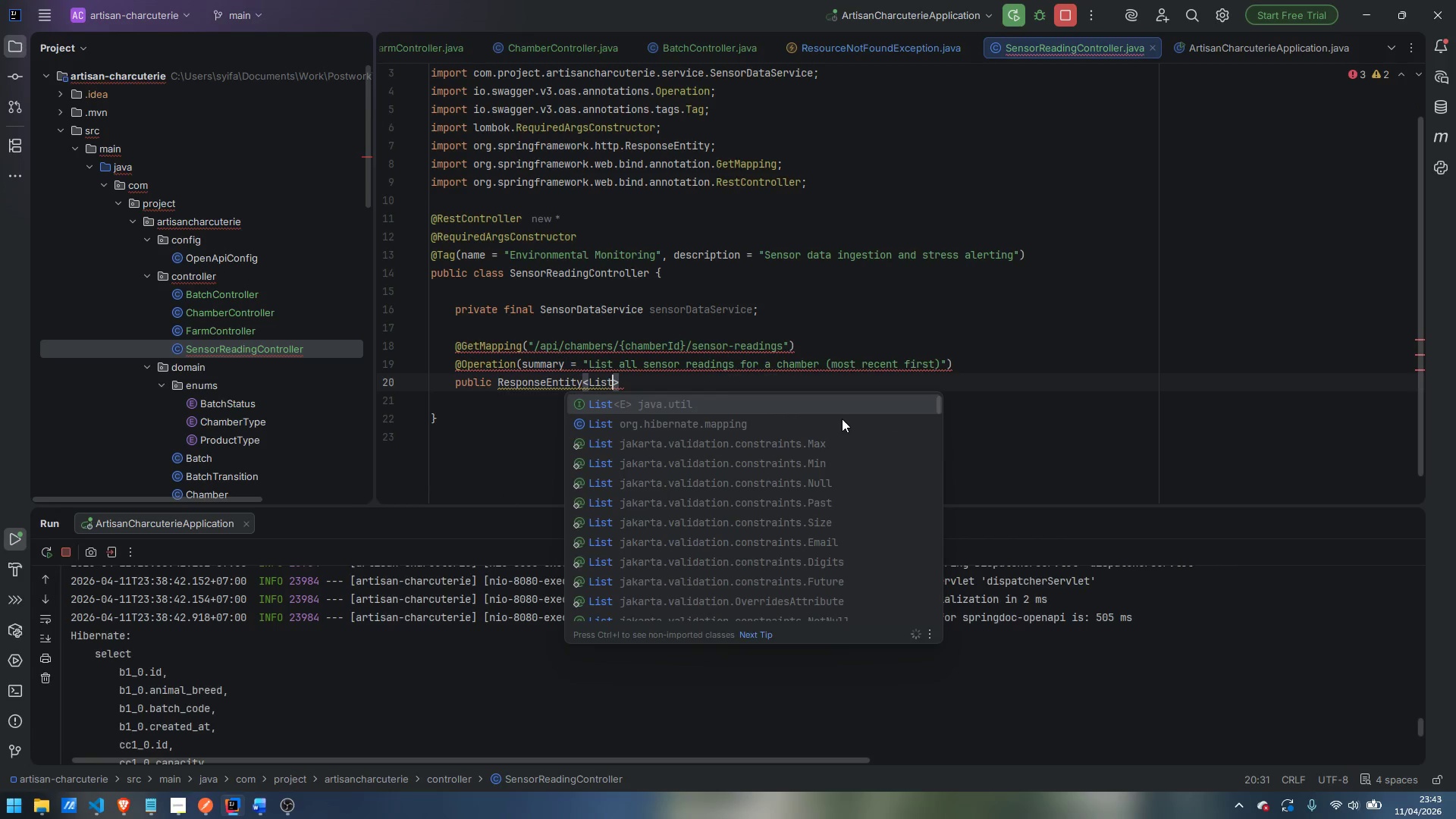 
key(Enter)
 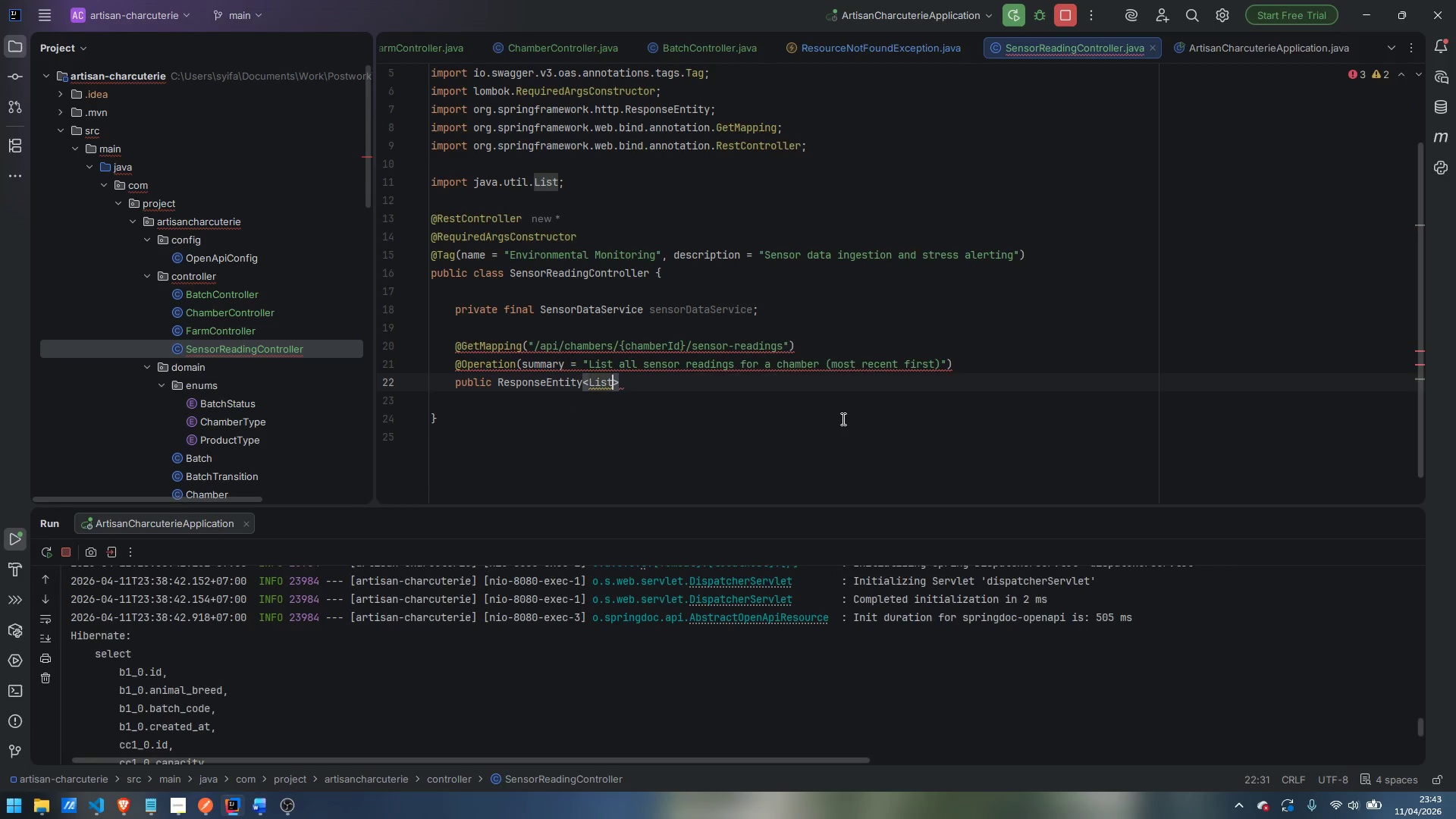 
type(<Sensor)
 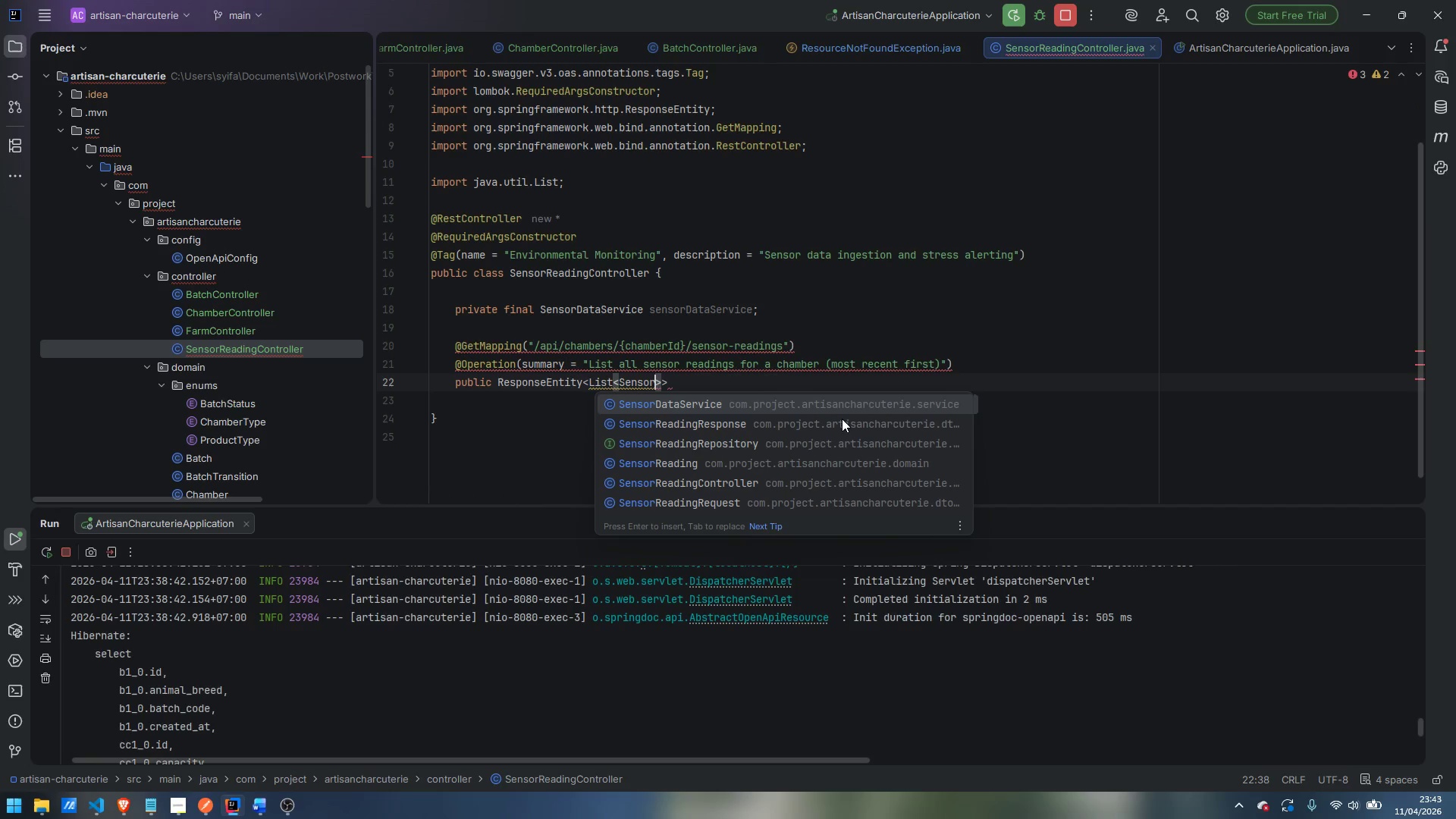 
hold_key(key=ShiftLeft, duration=1.51)
 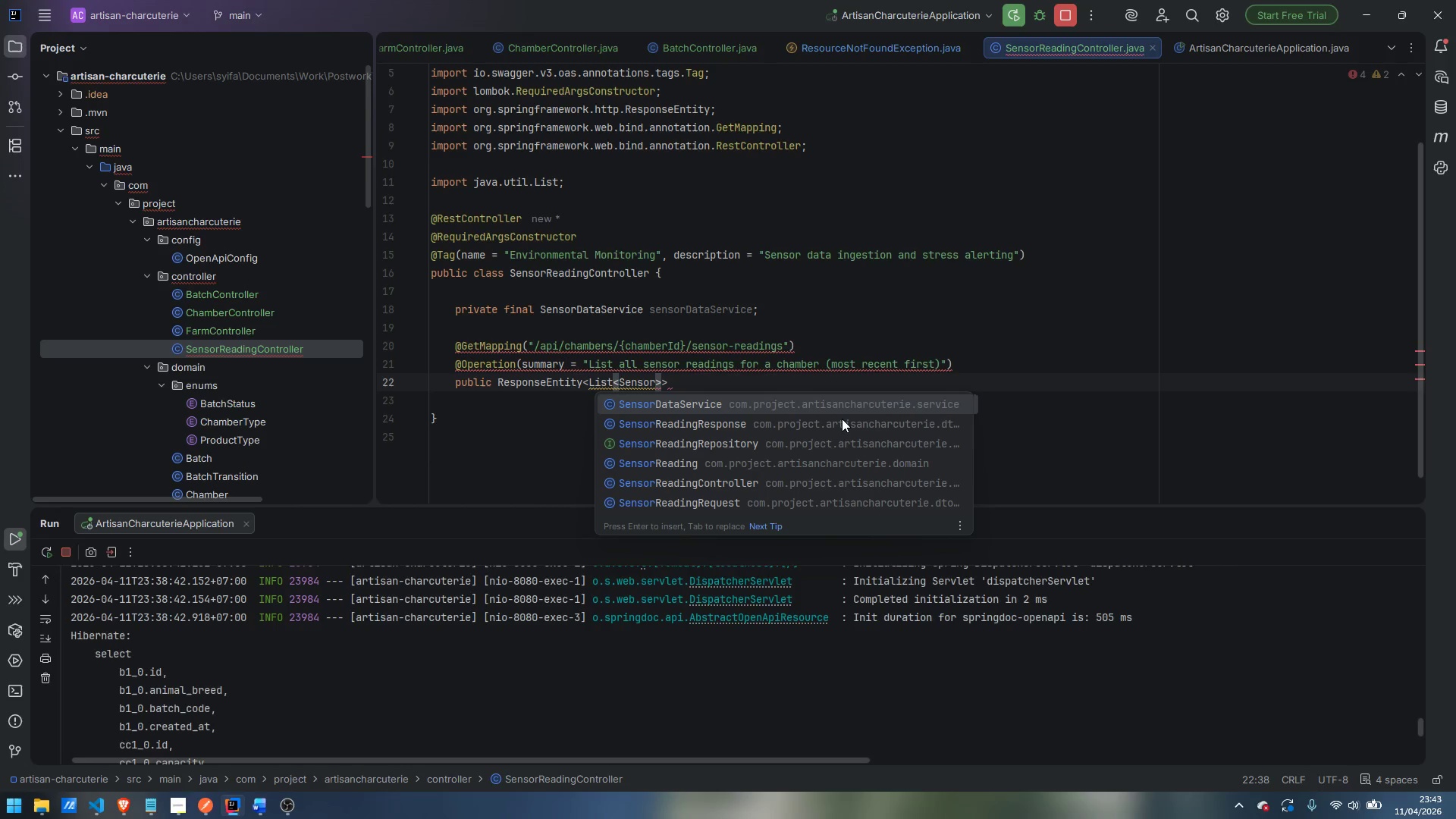 
hold_key(key=ShiftLeft, duration=0.81)
 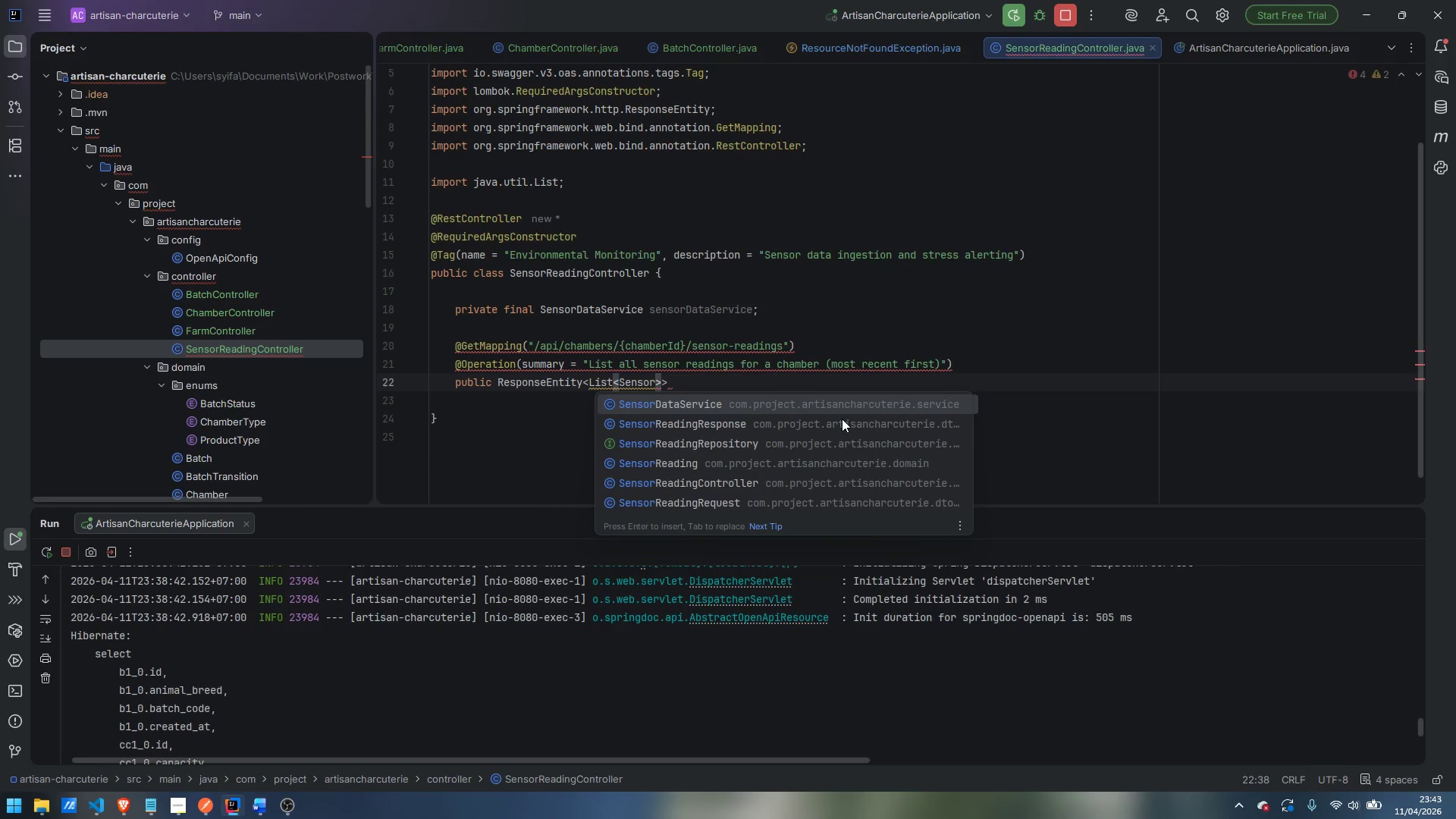 
hold_key(key=ShiftLeft, duration=1.5)
 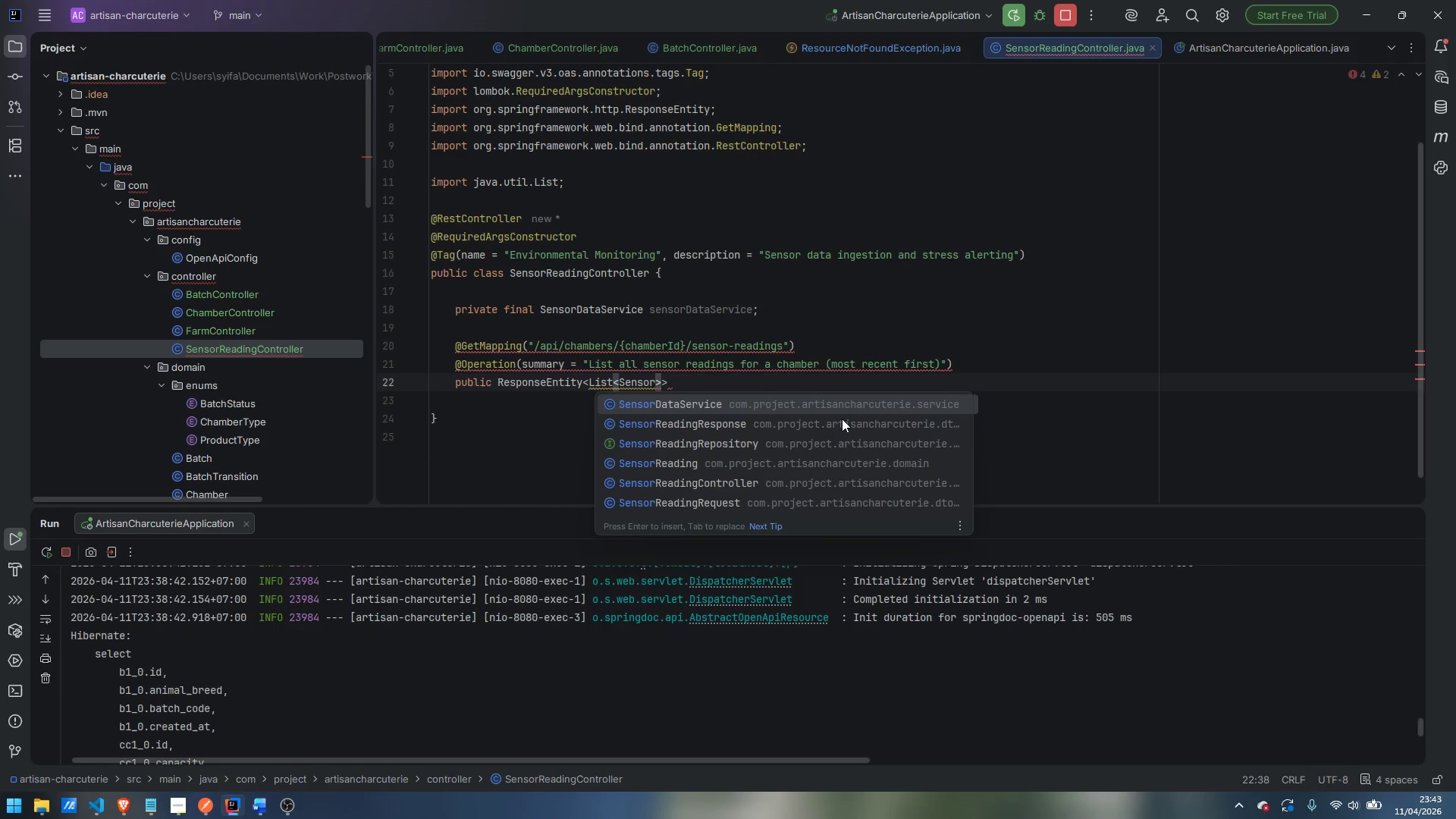 
type(ReadingRes)
 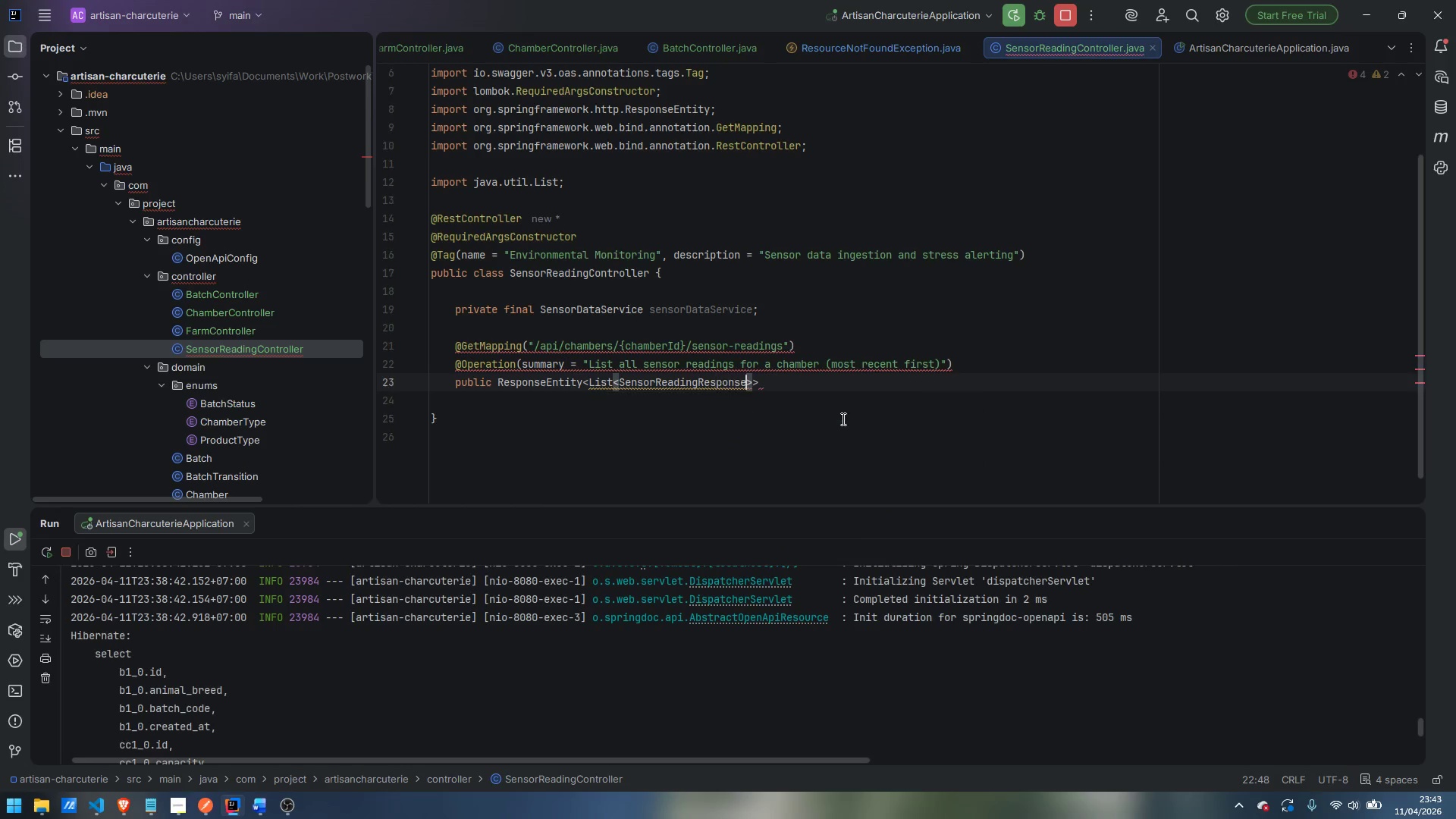 
key(Enter)
 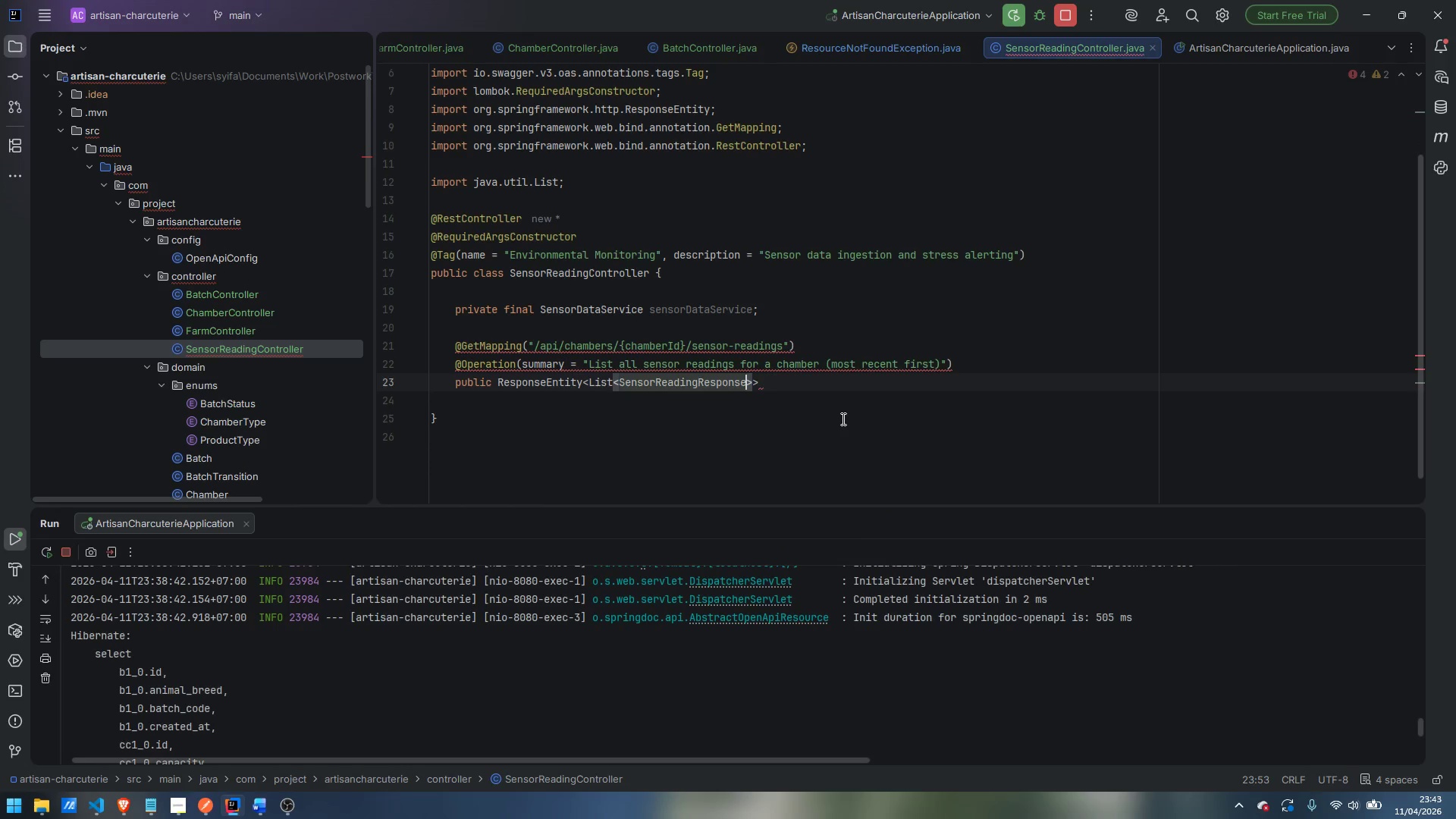 
key(ArrowRight)
 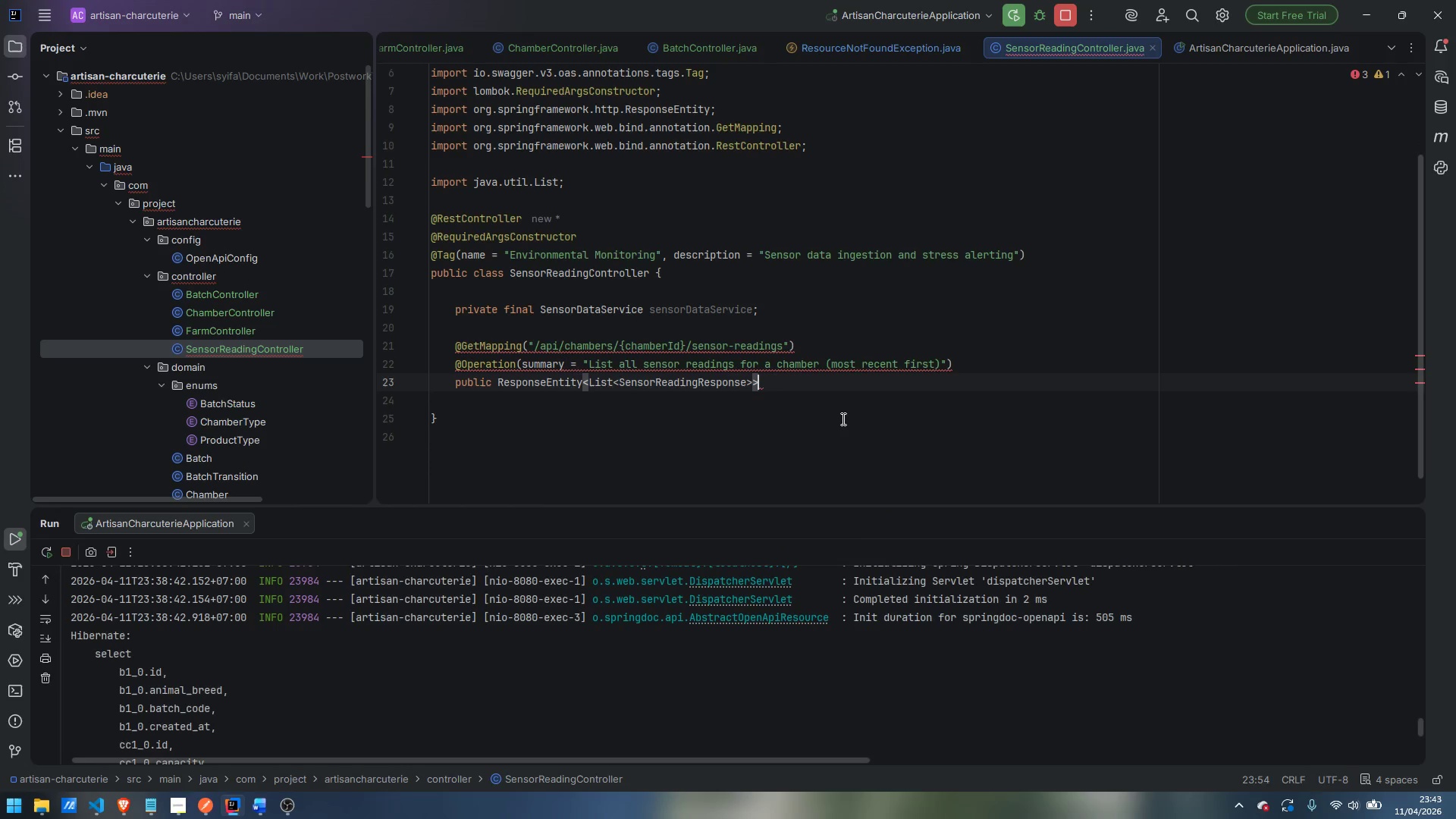 
key(ArrowRight)
 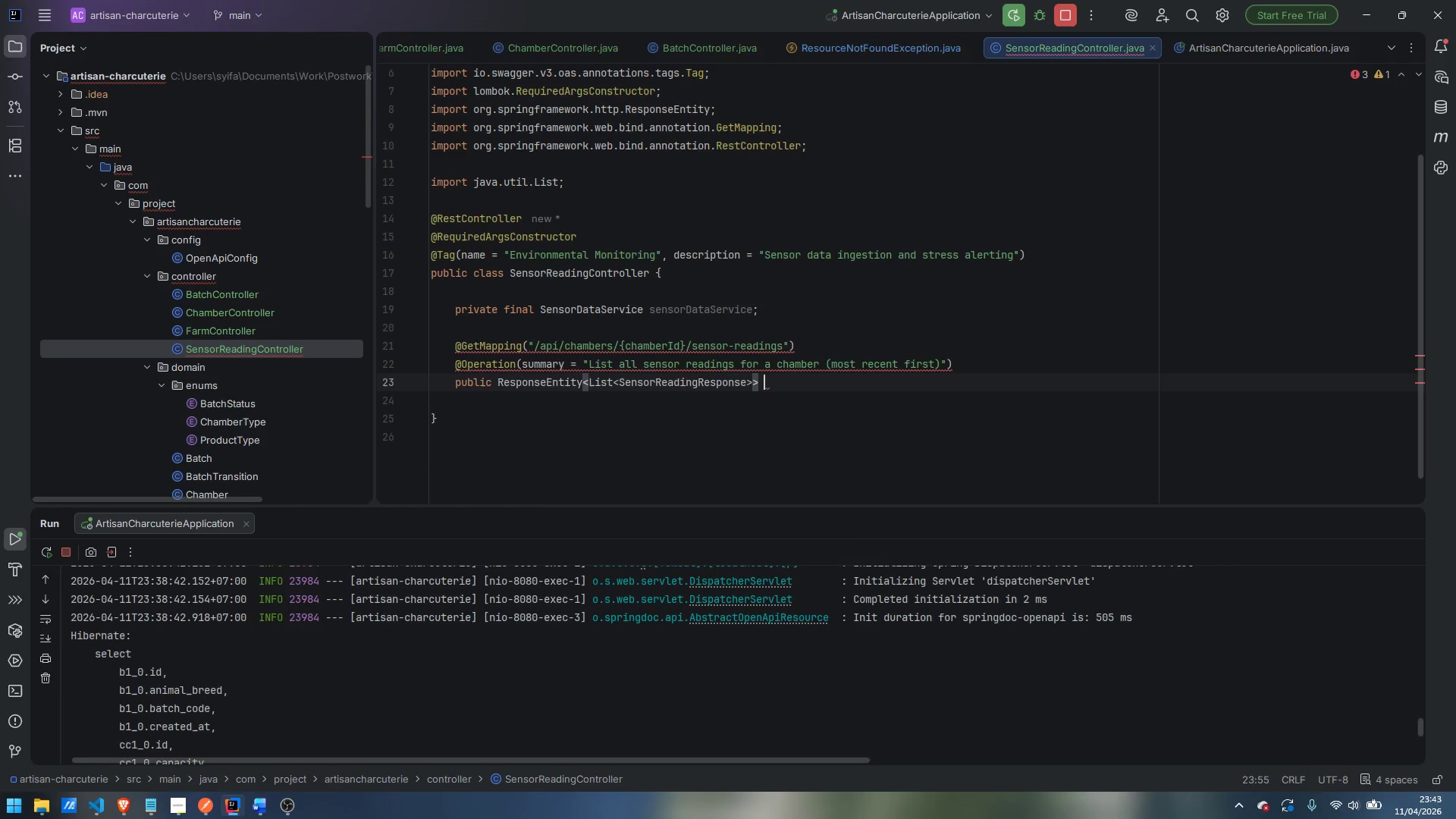 
type( listReadings )
key(Backspace)
type((@PathVariable)
 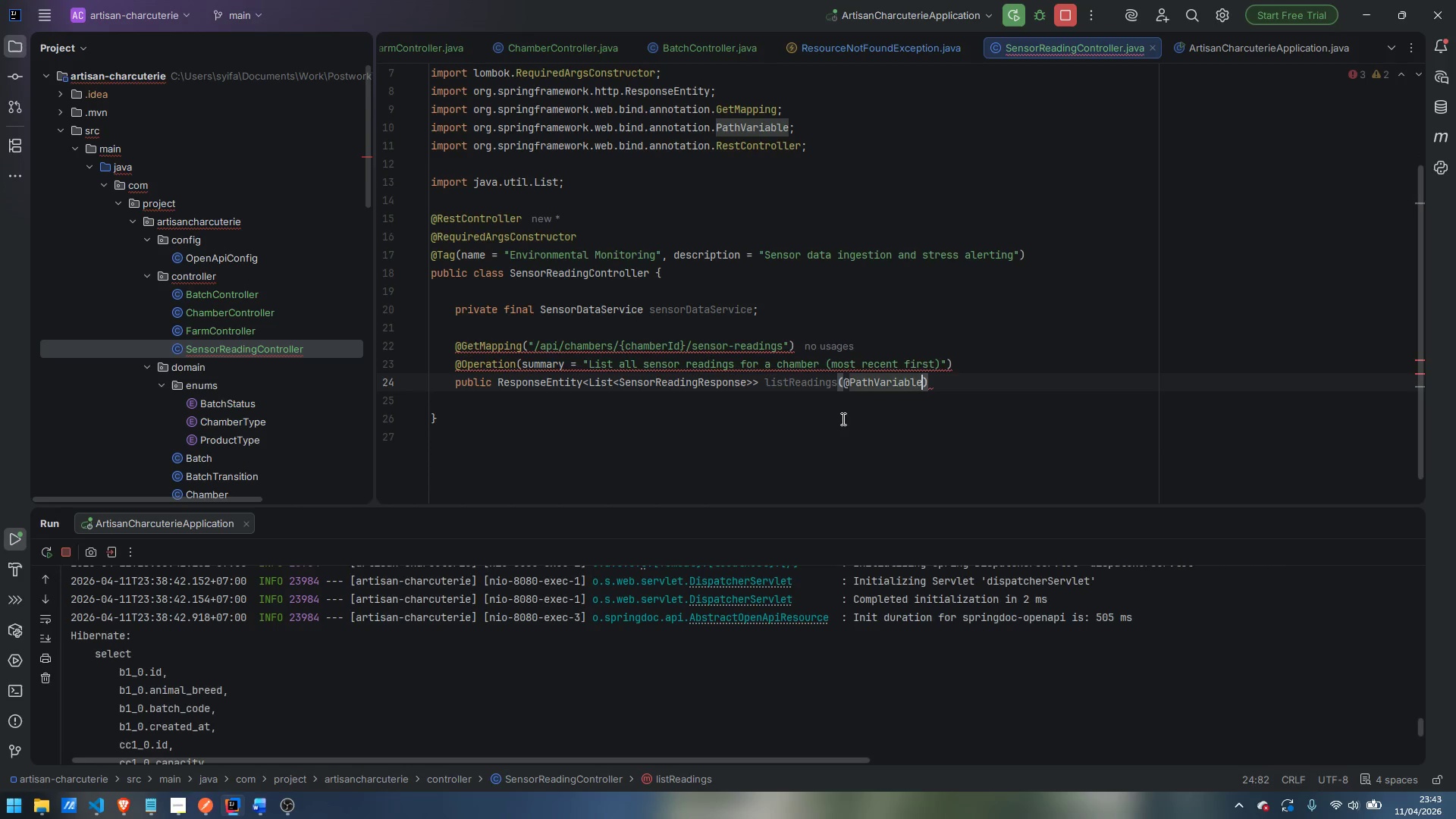 
 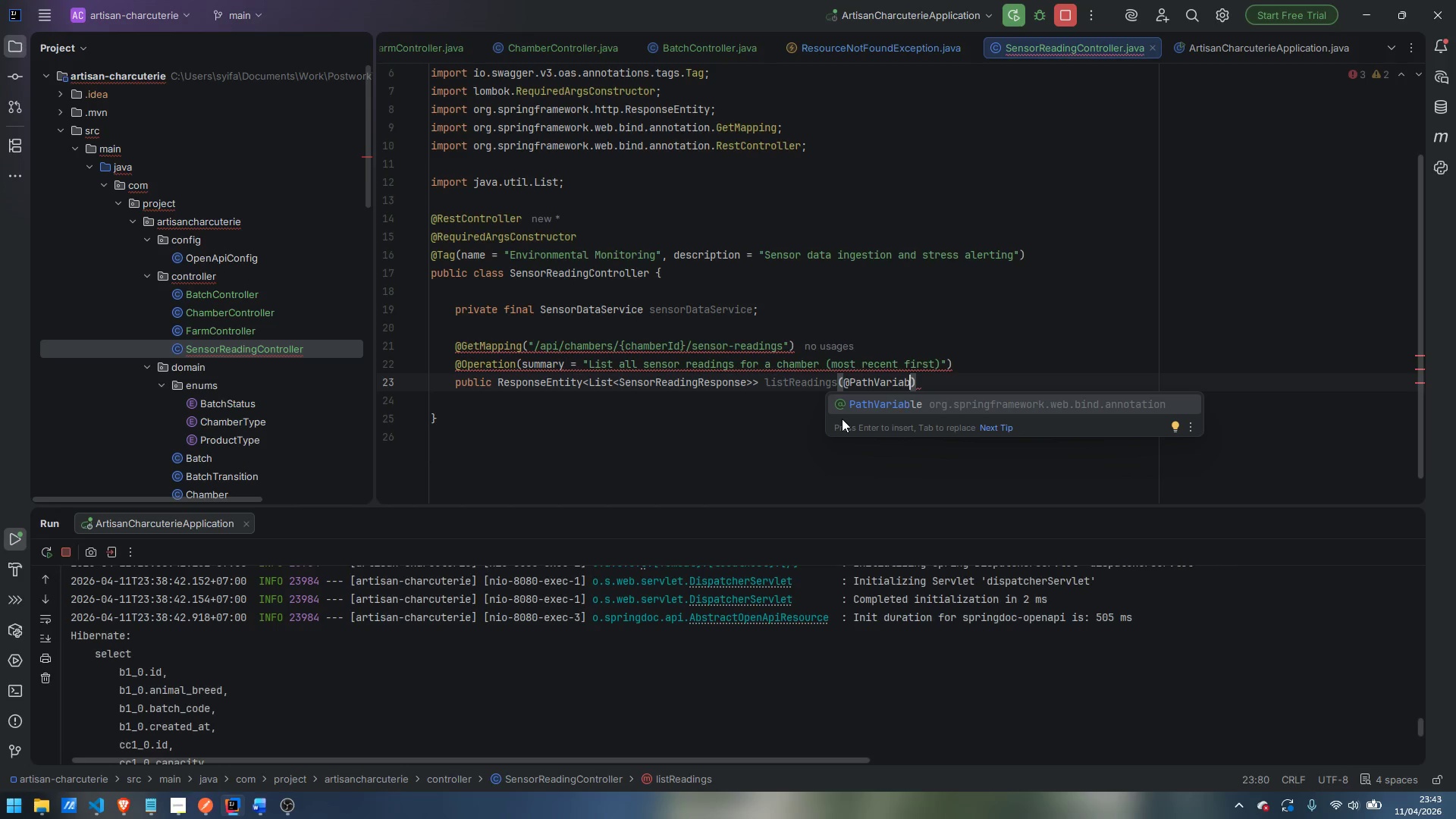 
key(Enter)
 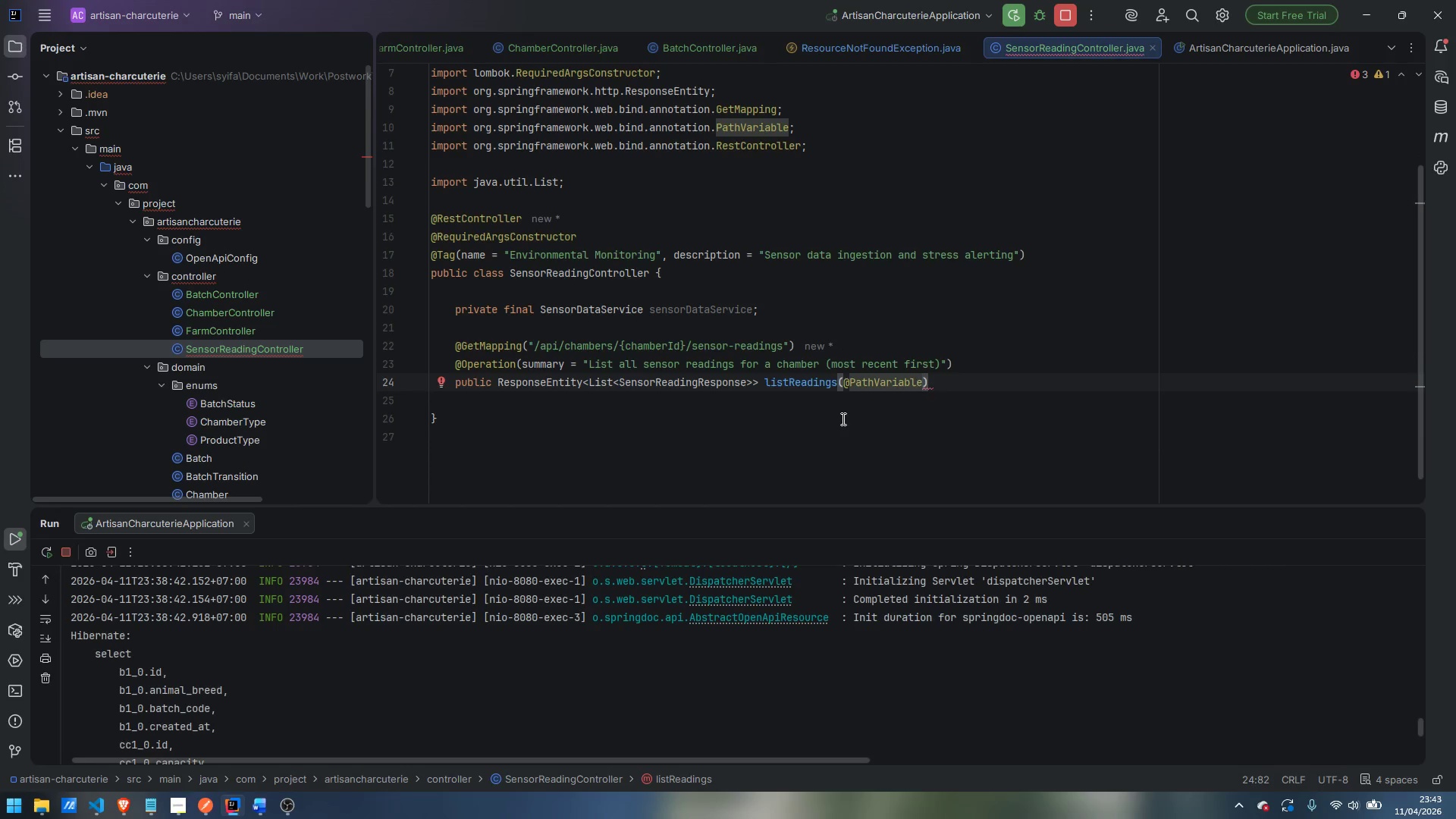 
type( Long char)
 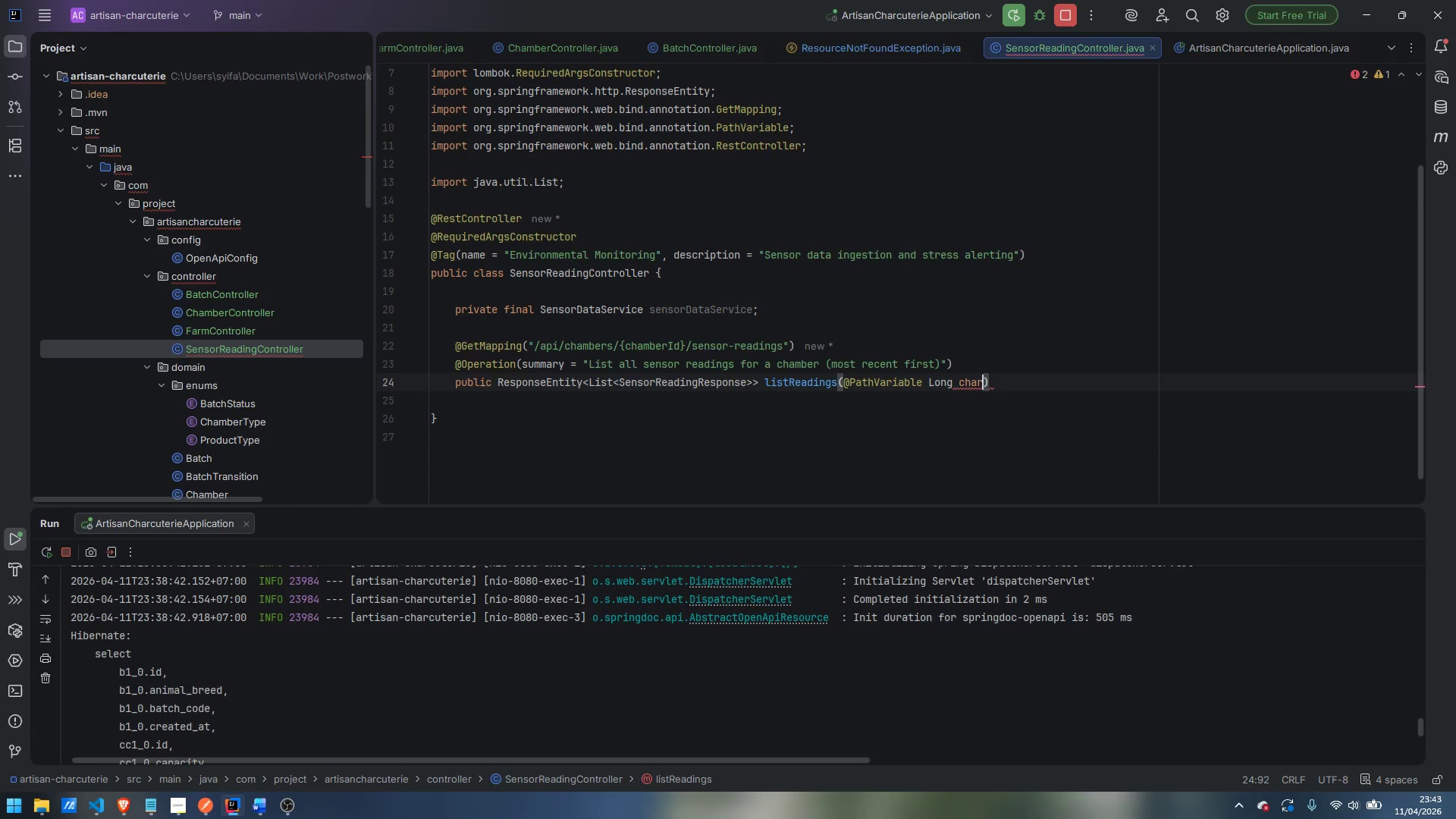 
wait(10.81)
 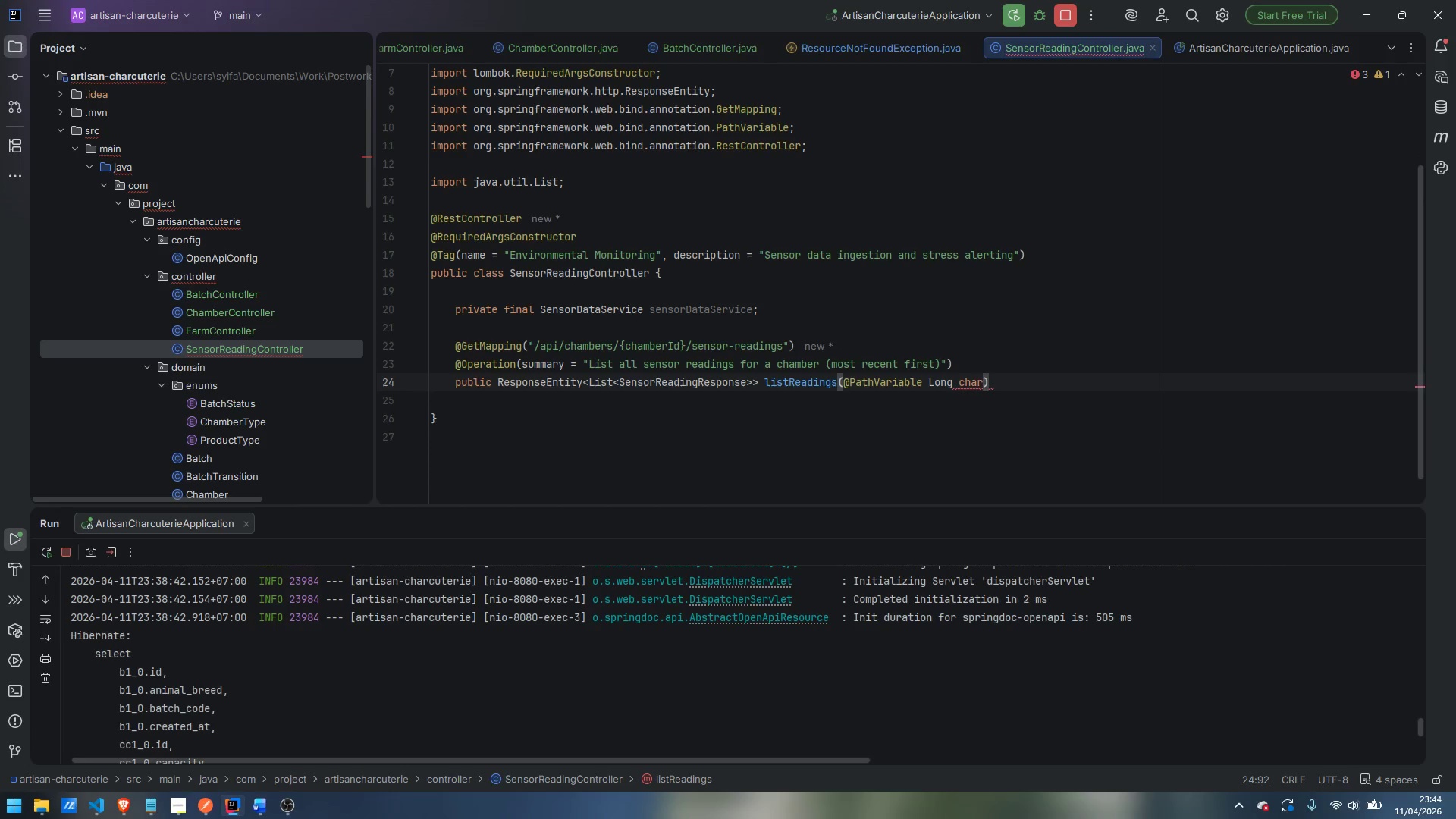 
key(Backspace)
type(mberId)
 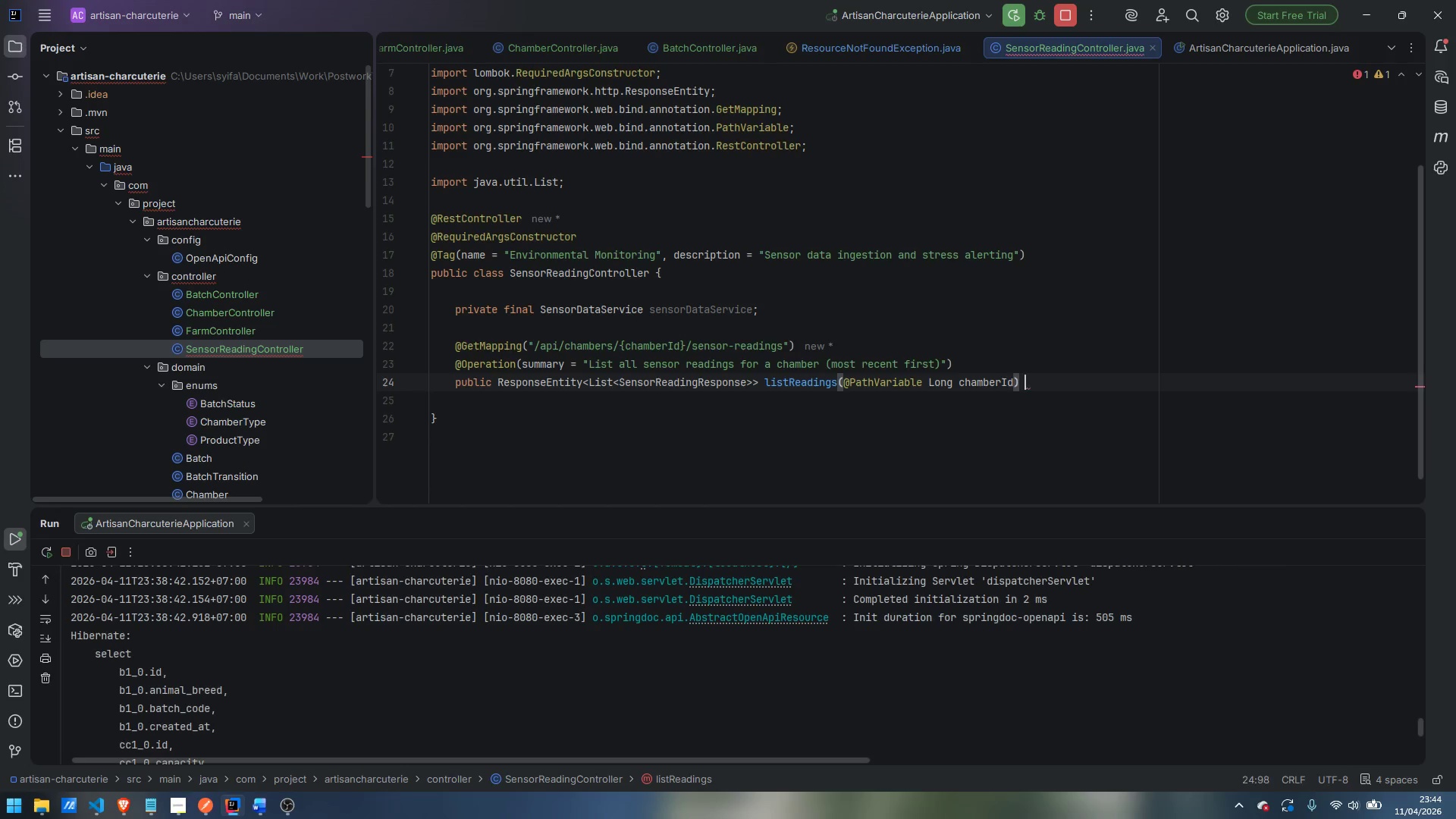 
 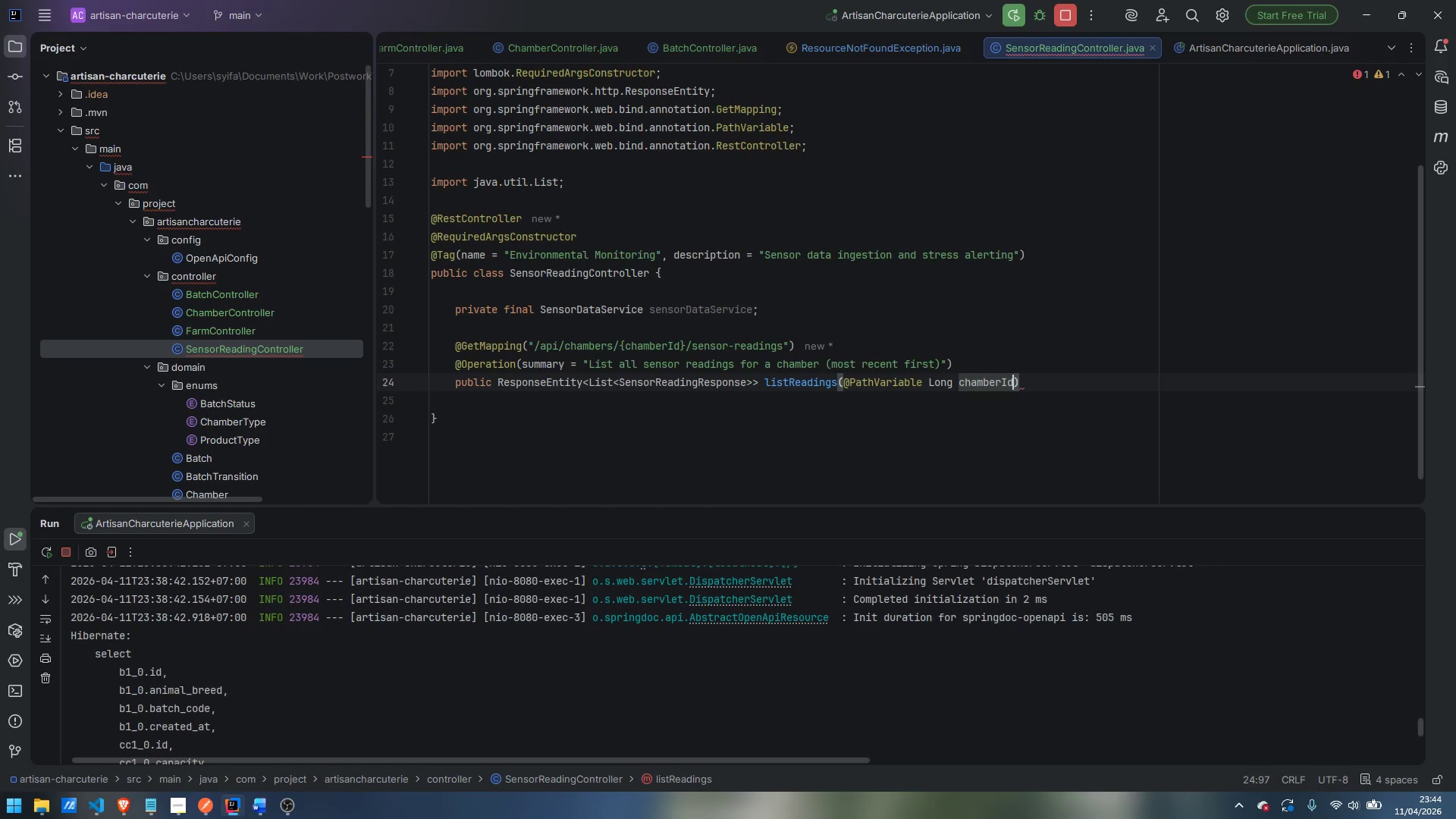 
key(ArrowRight)
 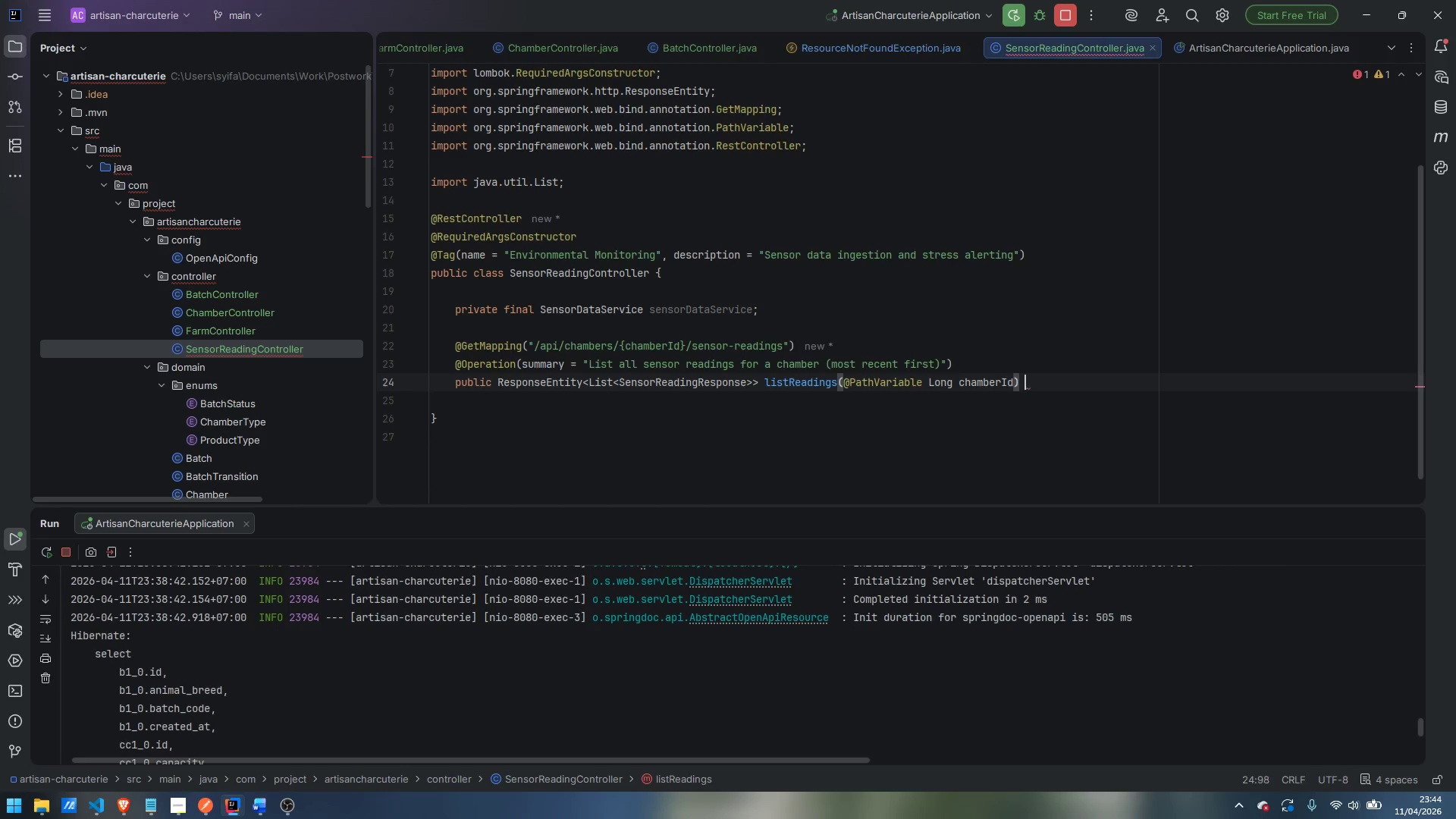 
key(Space)
 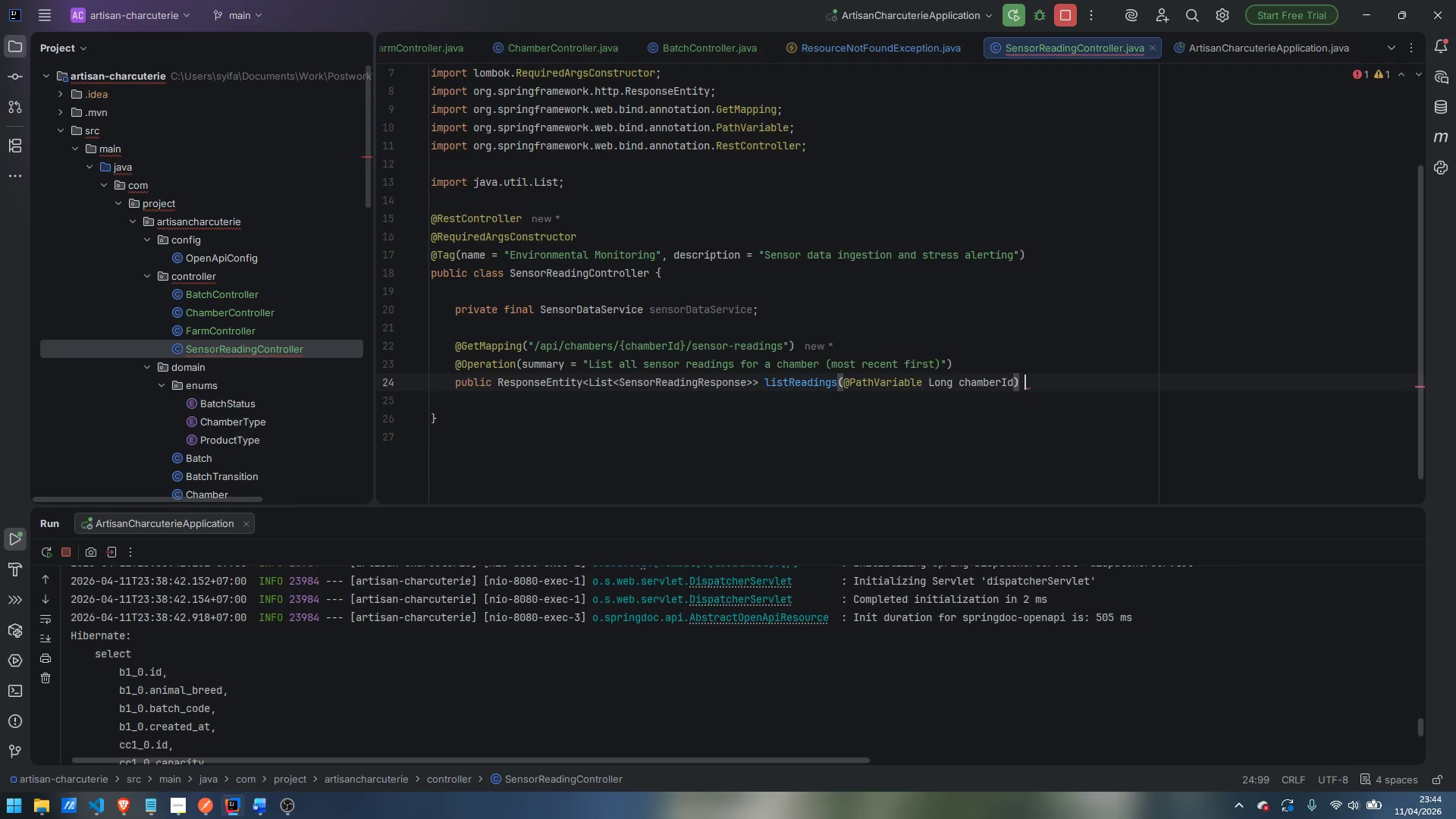 
key(Shift+BracketLeft)
 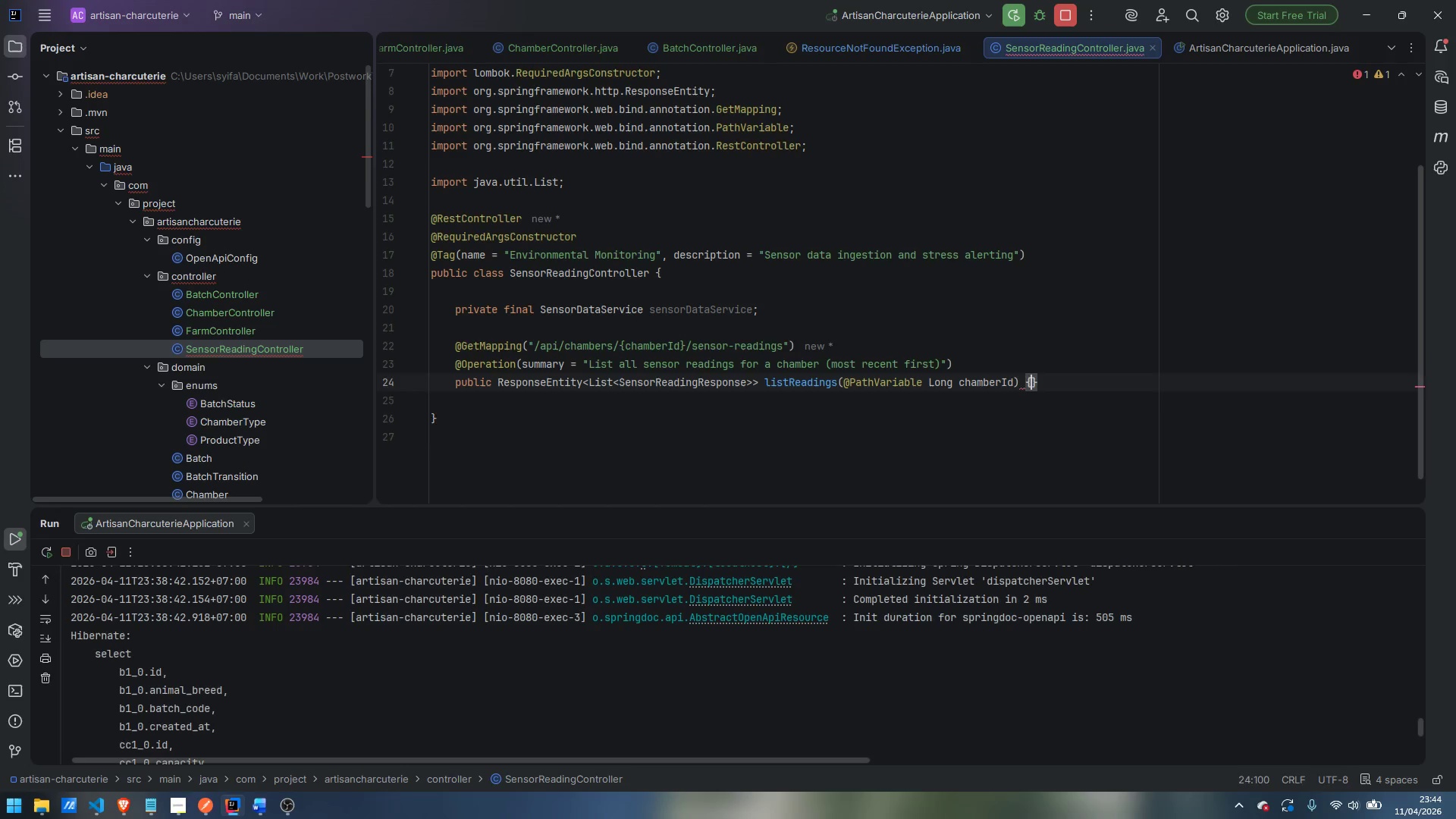 
key(Enter)
 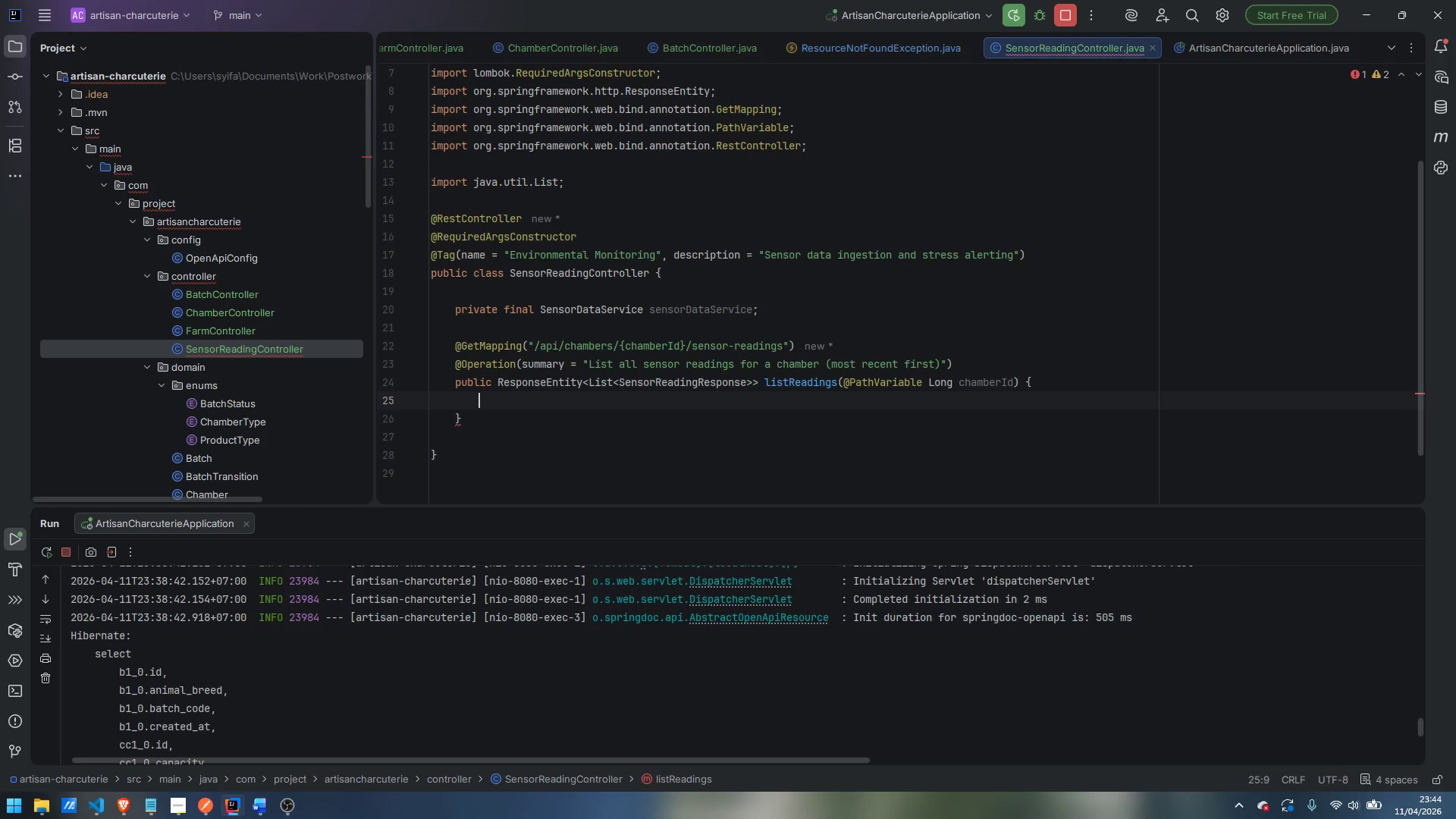 
type(return ResponseEntituy)
key(Backspace)
key(Backspace)
type(y.ok)
 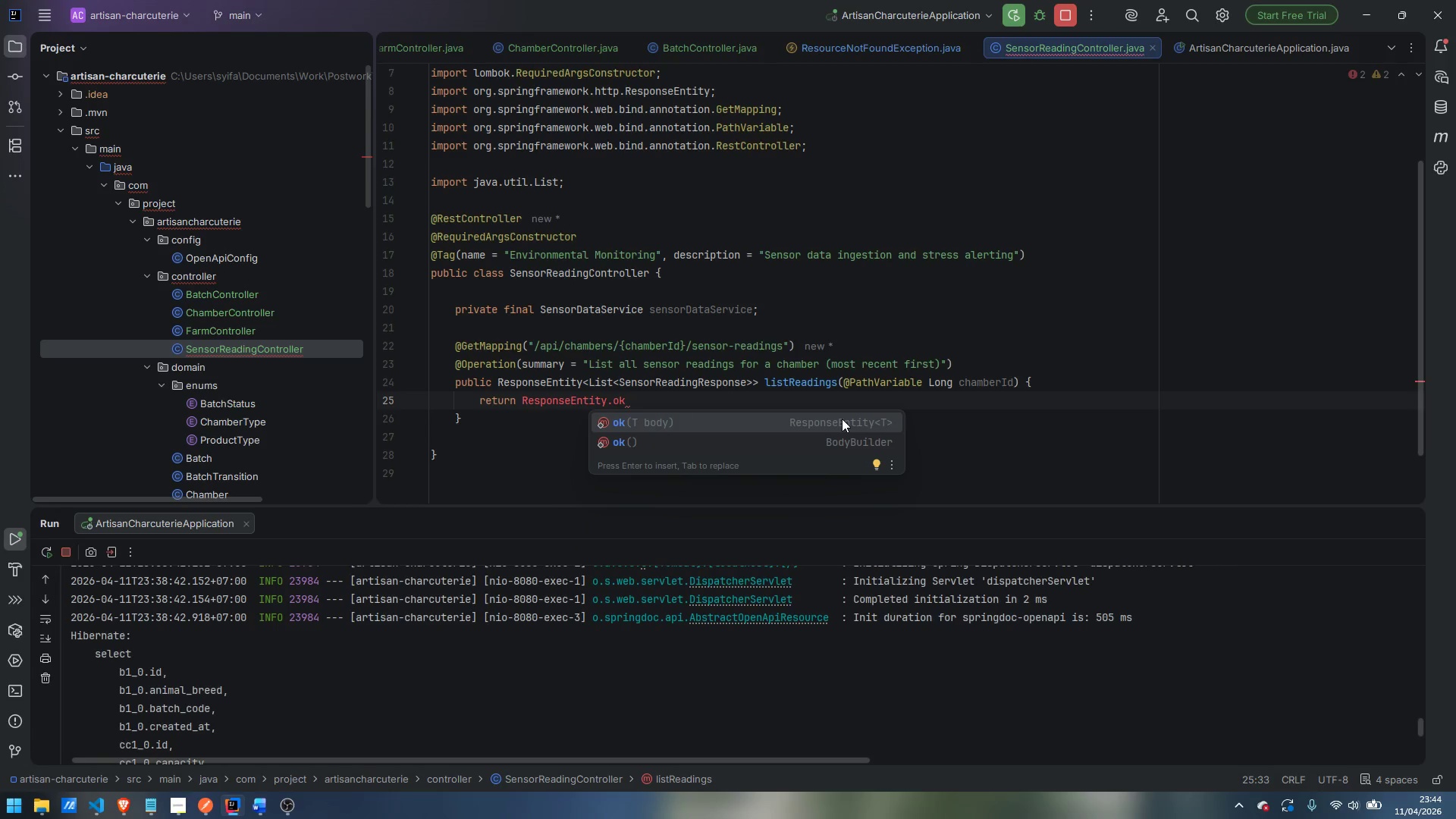 
key(Enter)
 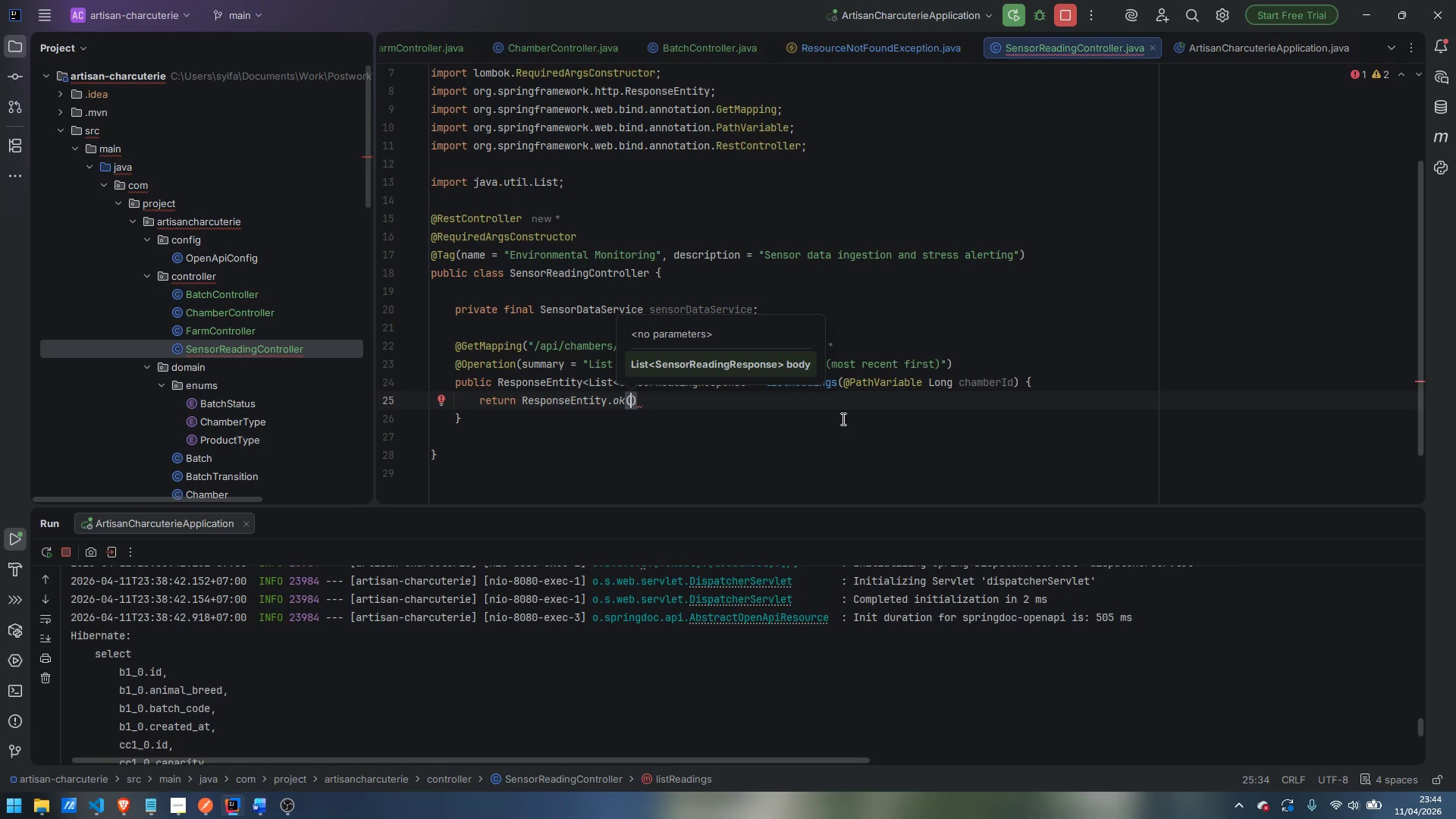 
type(sens)
 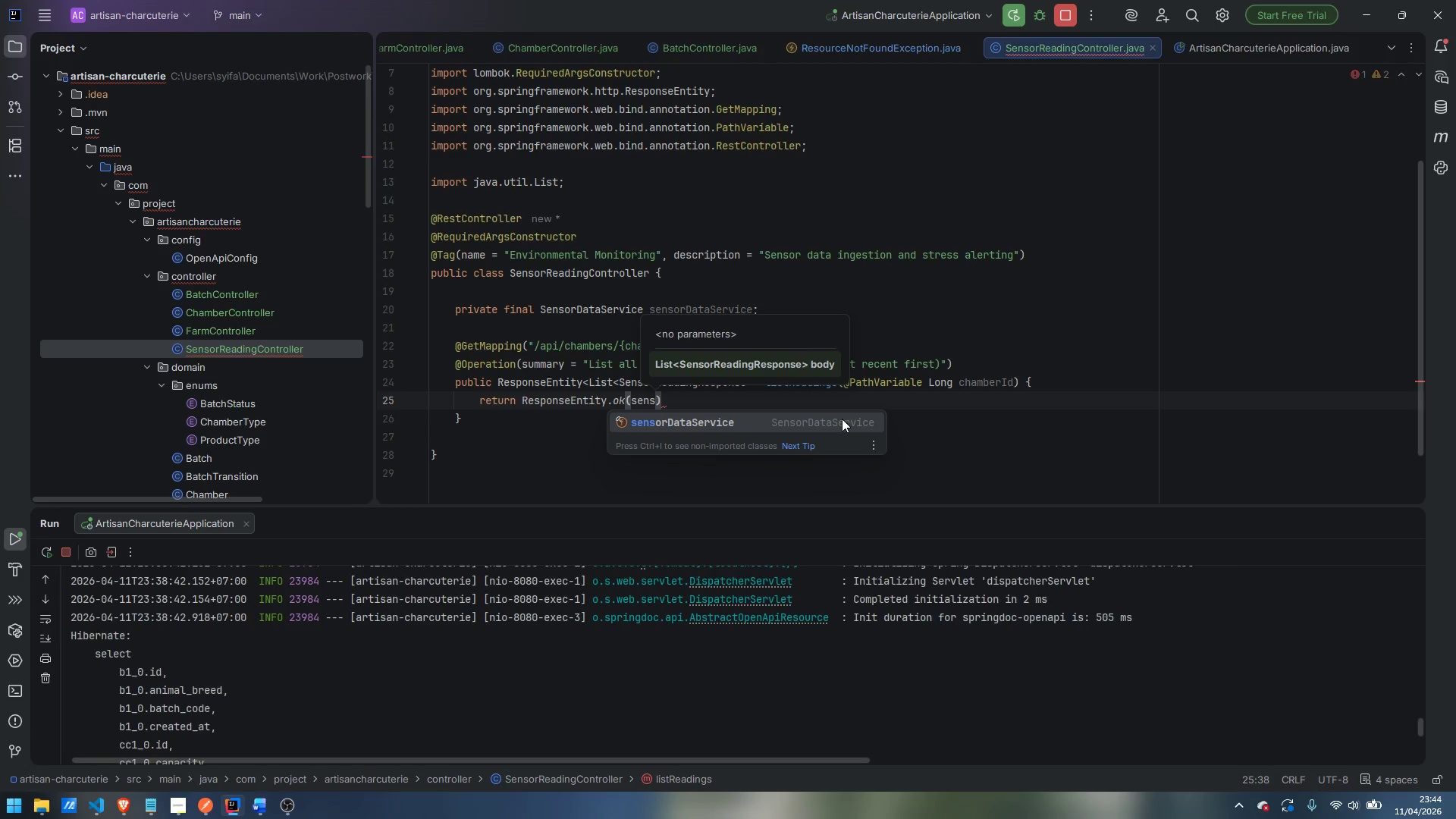 
key(Enter)
 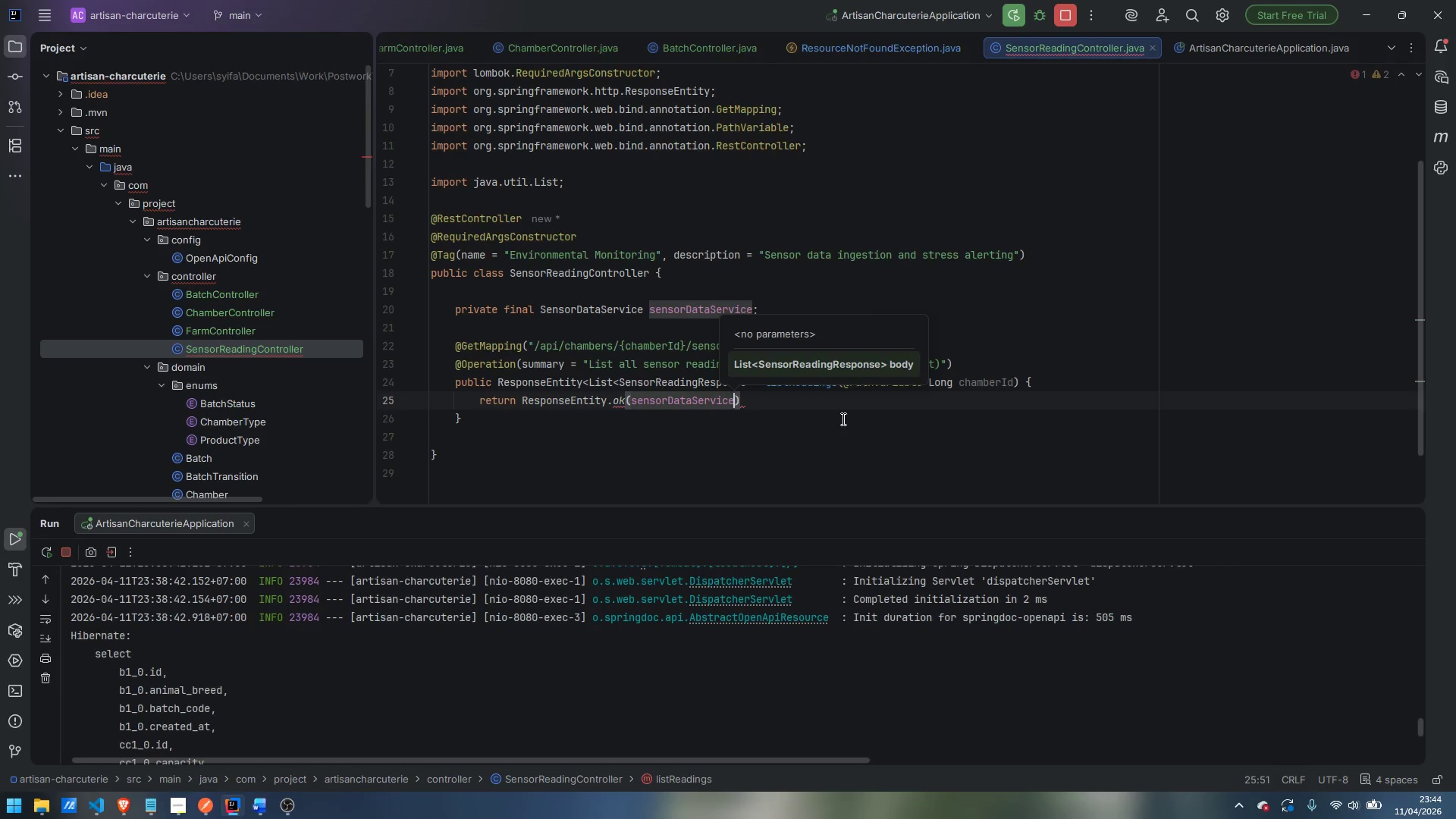 
type(.findByChamber)
 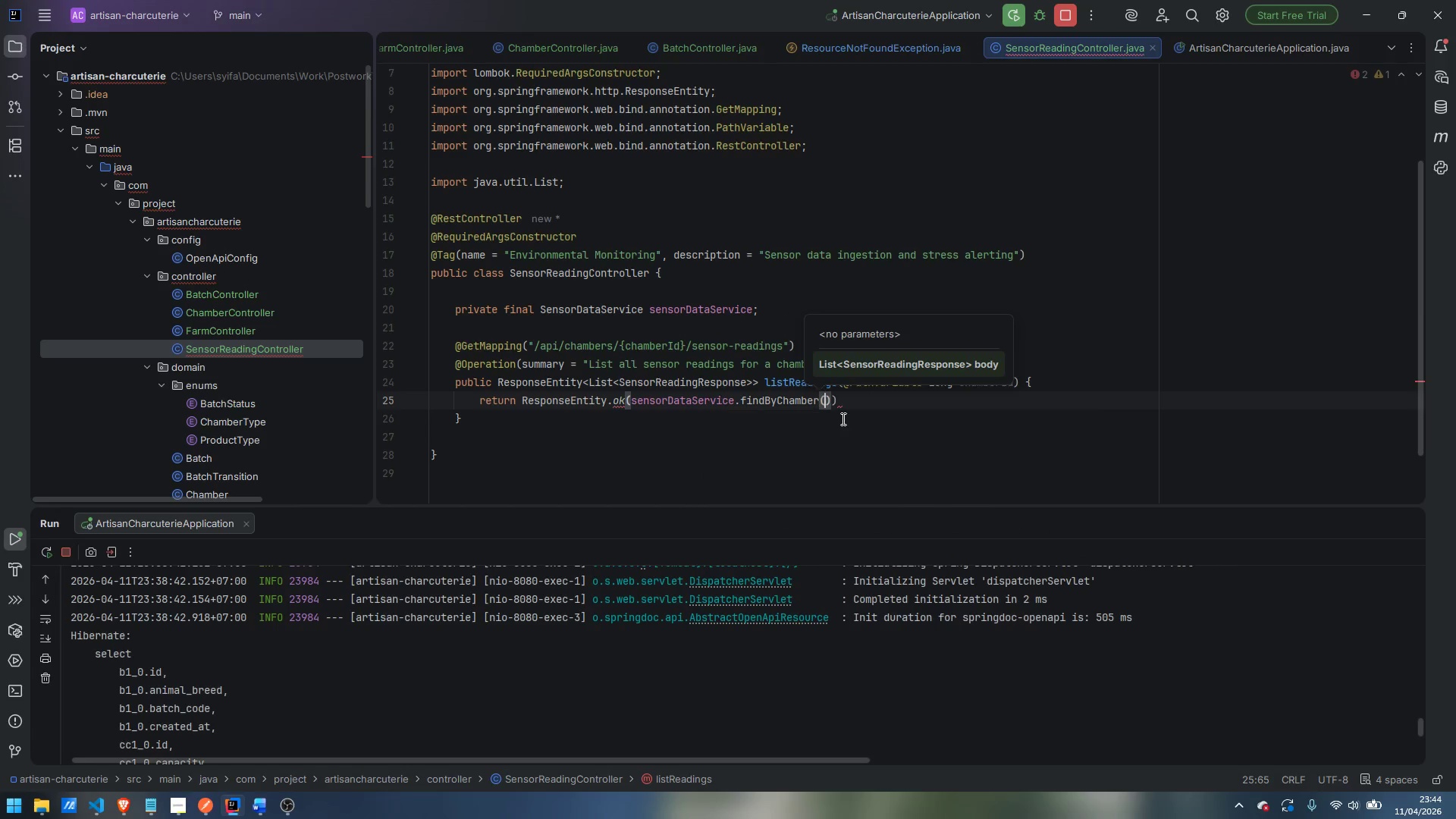 
key(Enter)
 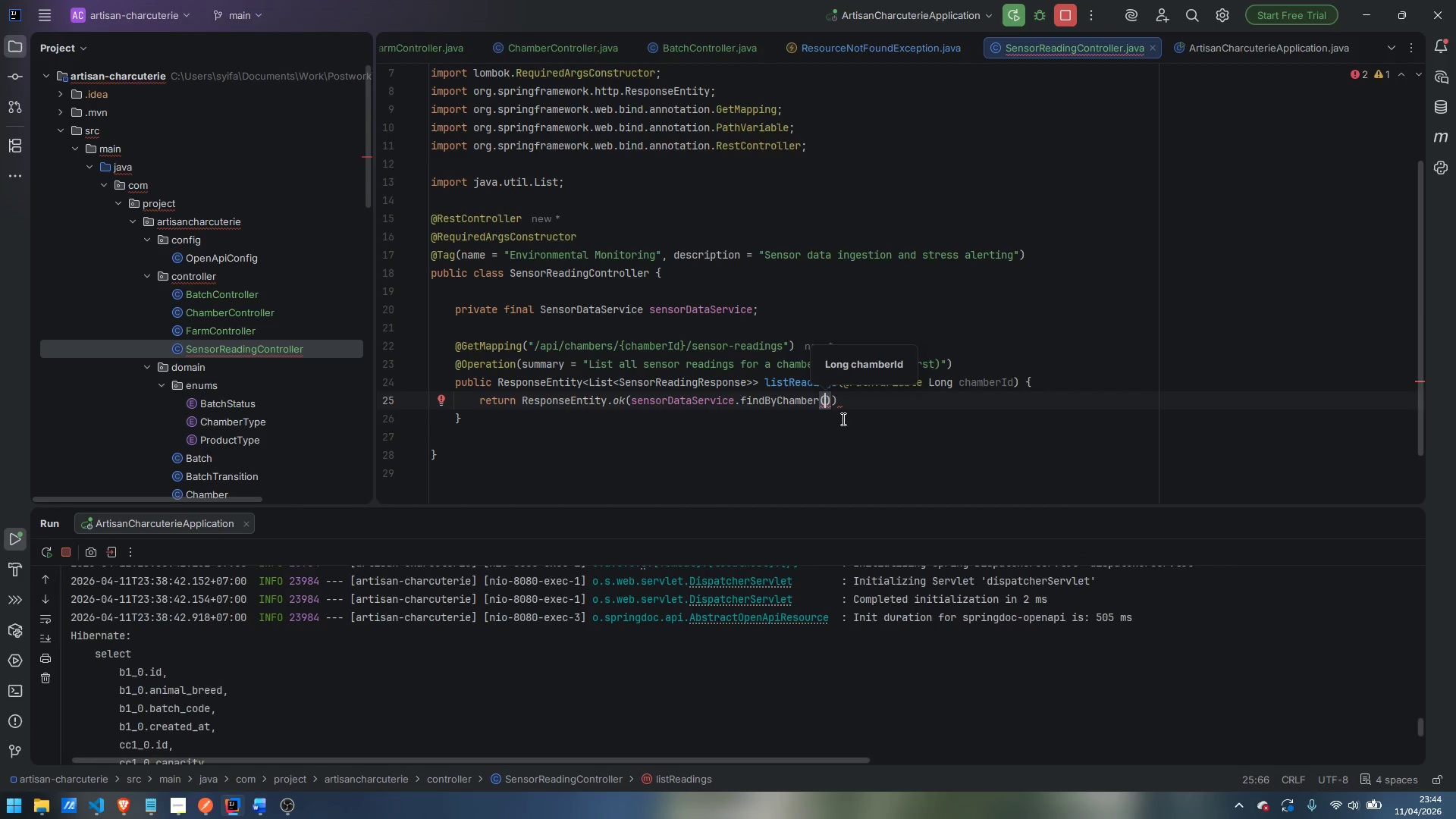 
type(chamberId)
 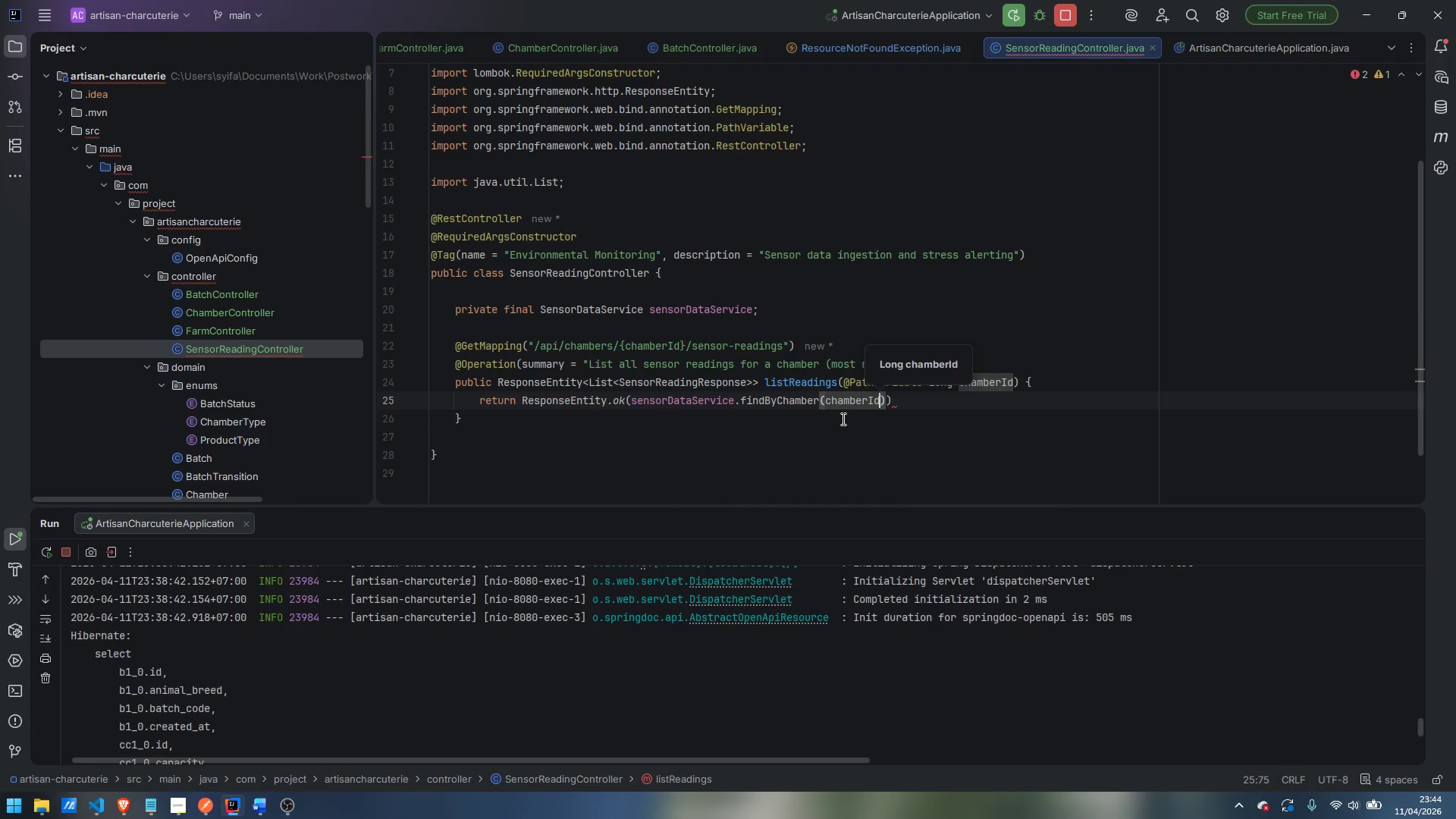 
key(ArrowRight)
 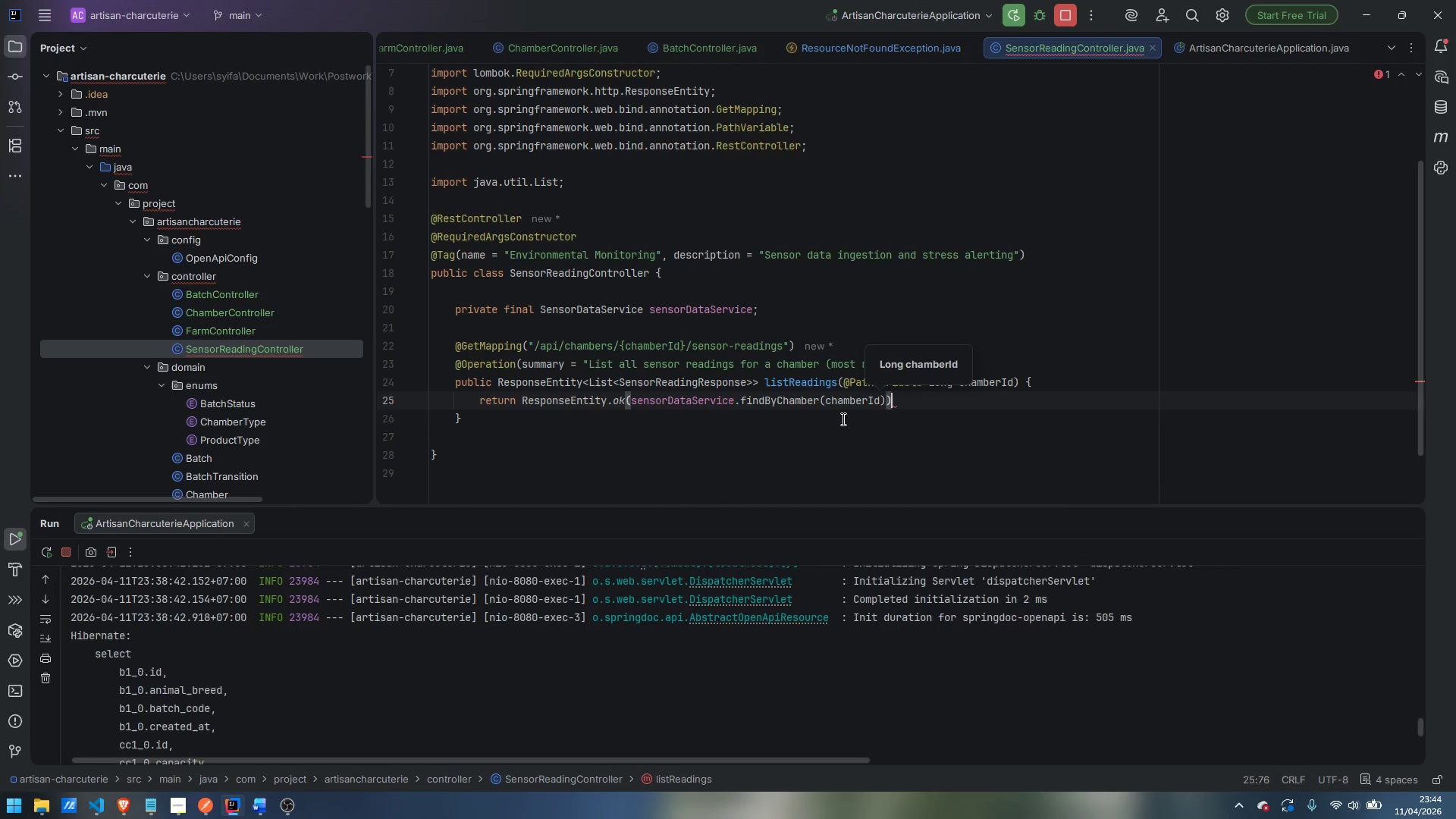 
key(ArrowRight)
 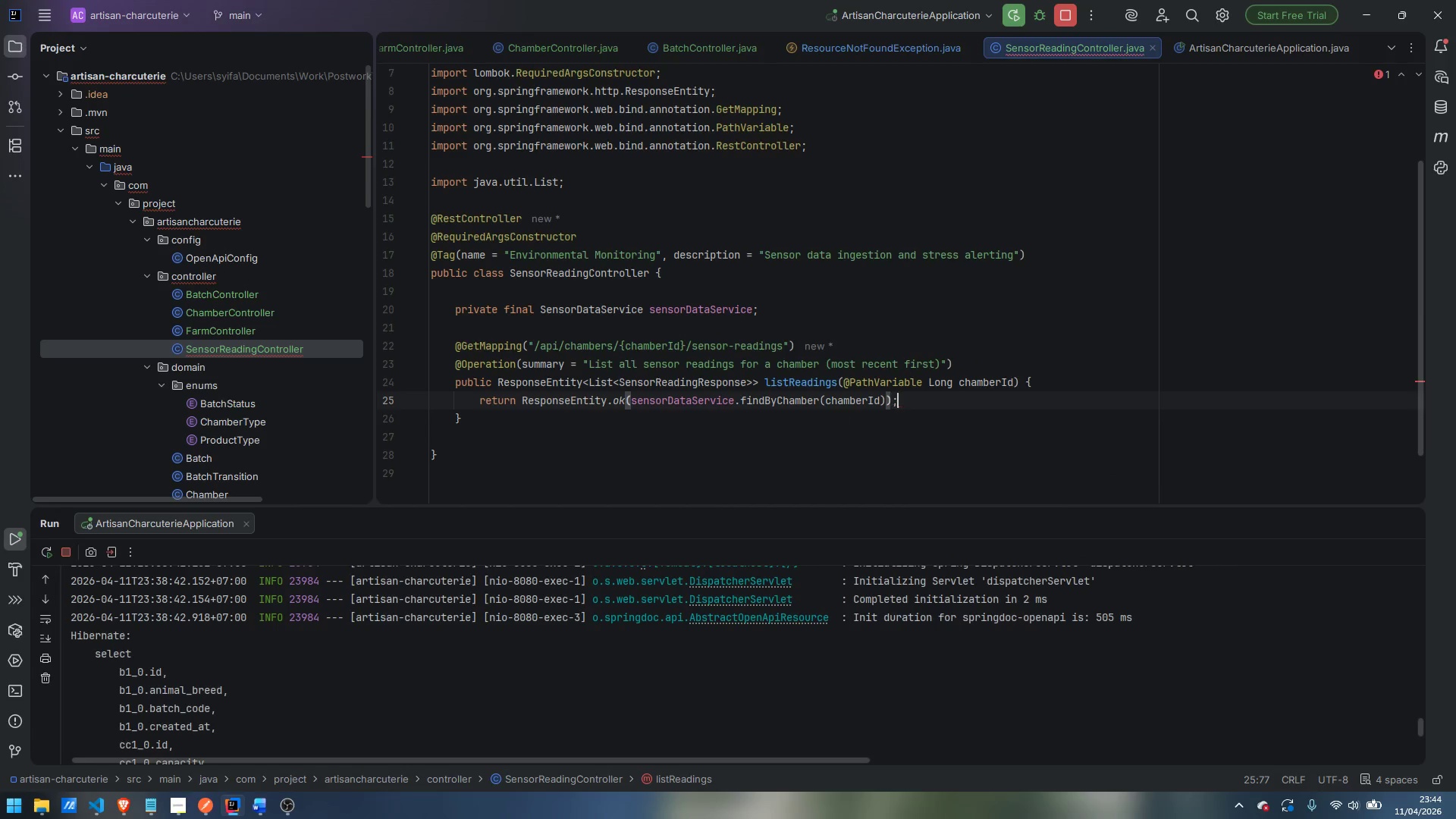 
key(Semicolon)
 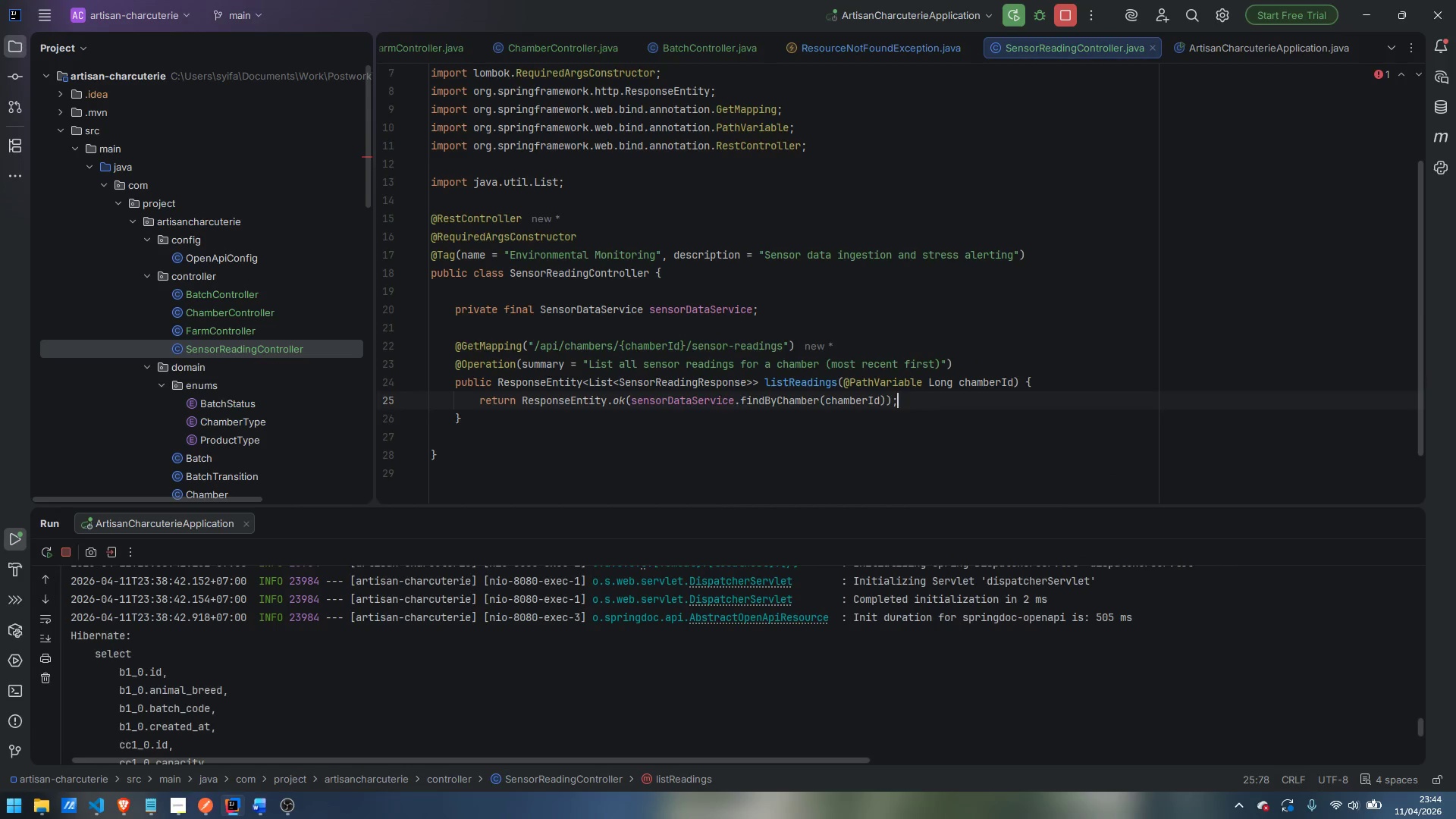 
key(ArrowDown)
 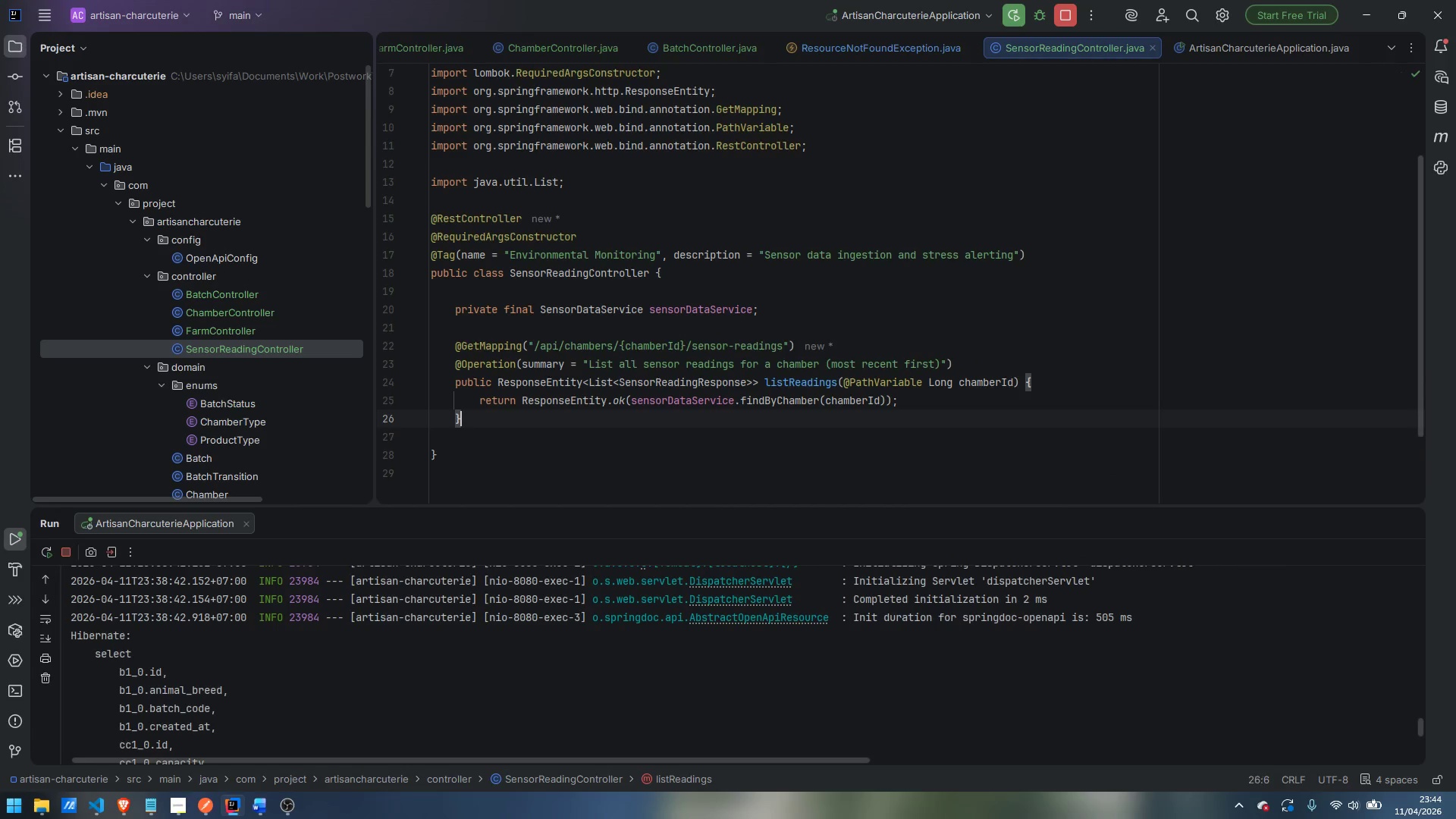 
key(Enter)
 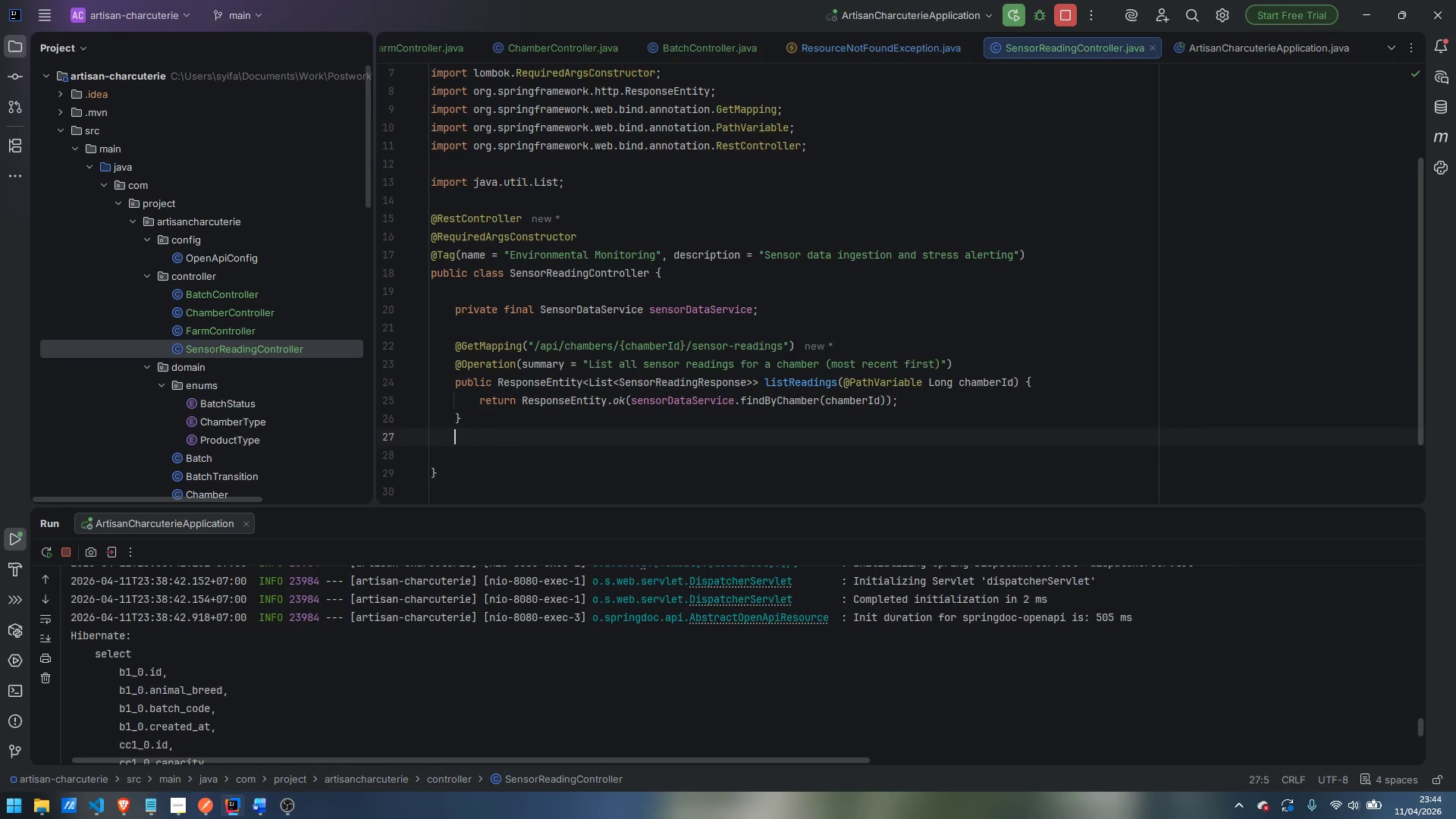 
key(Enter)
 